 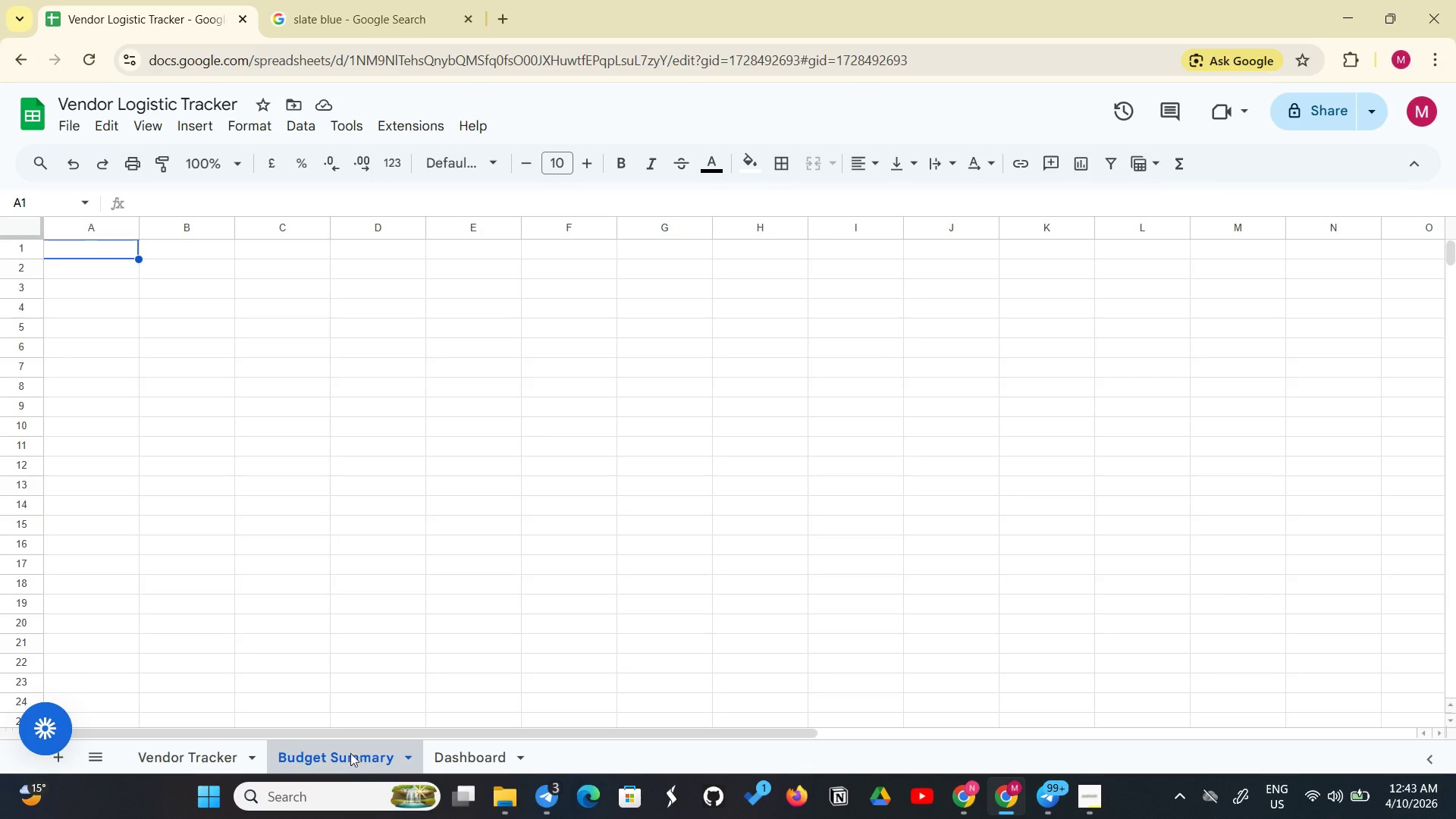 
left_click([124, 244])
 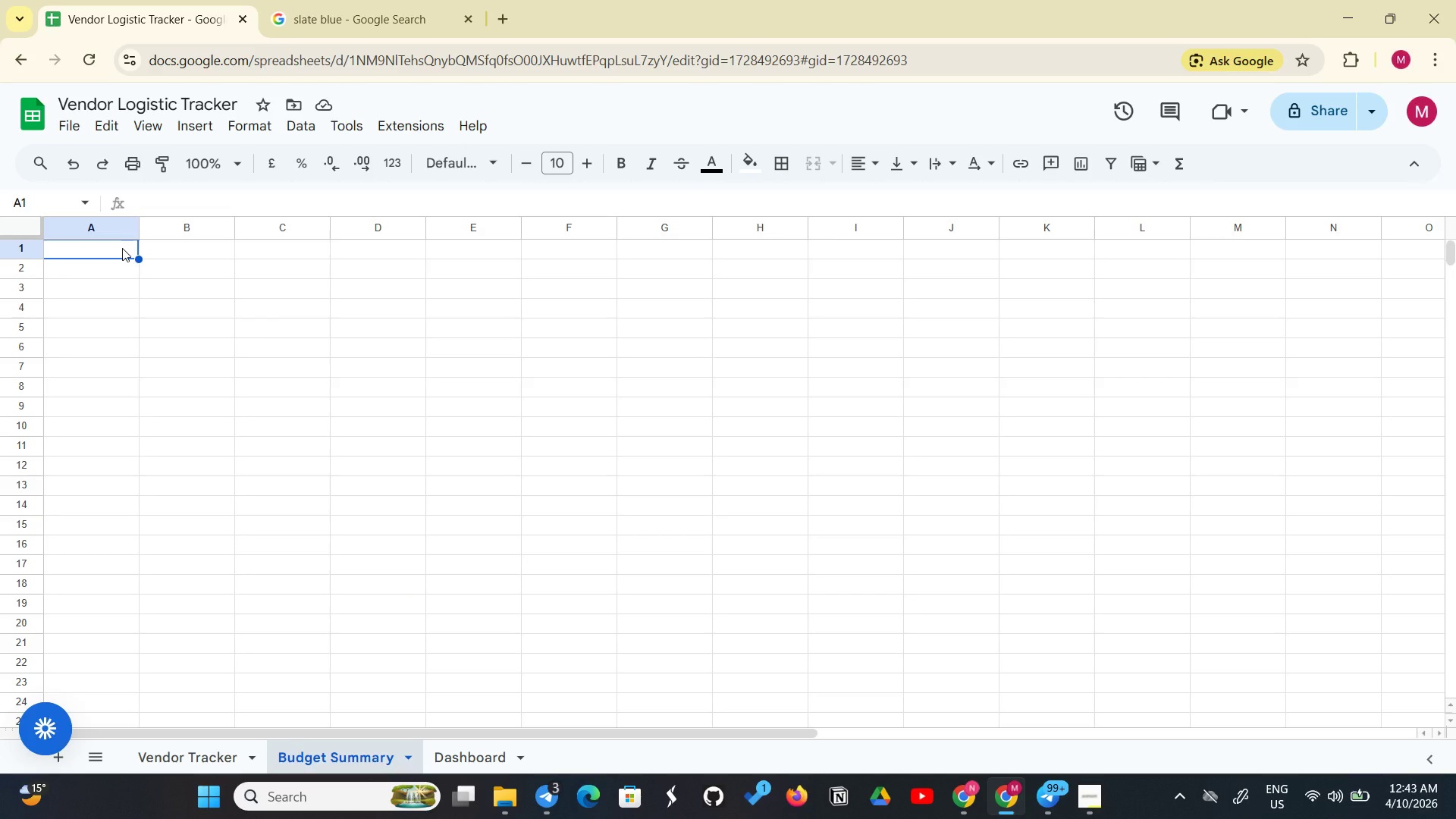 
type(Category )
 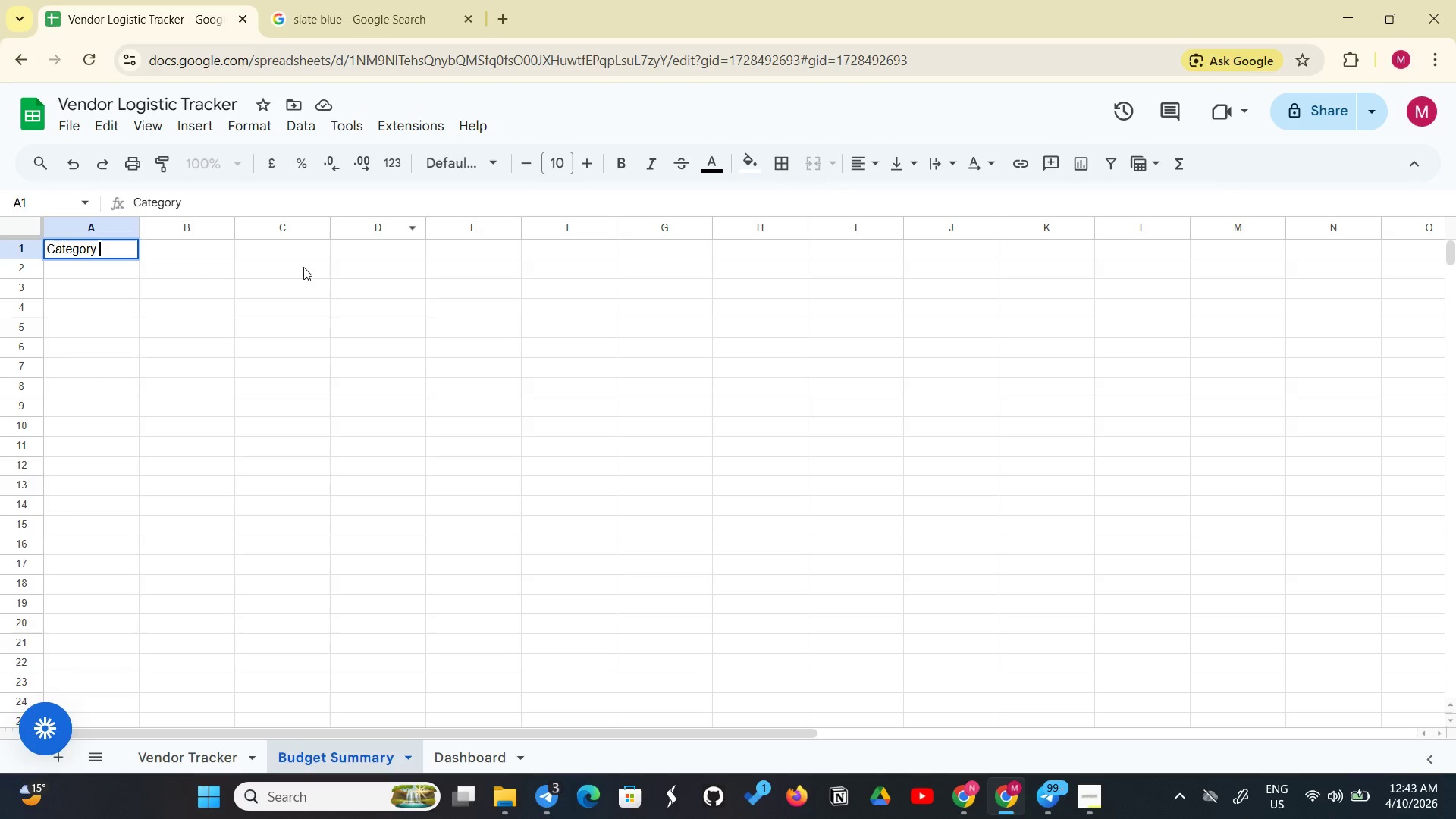 
left_click([209, 256])
 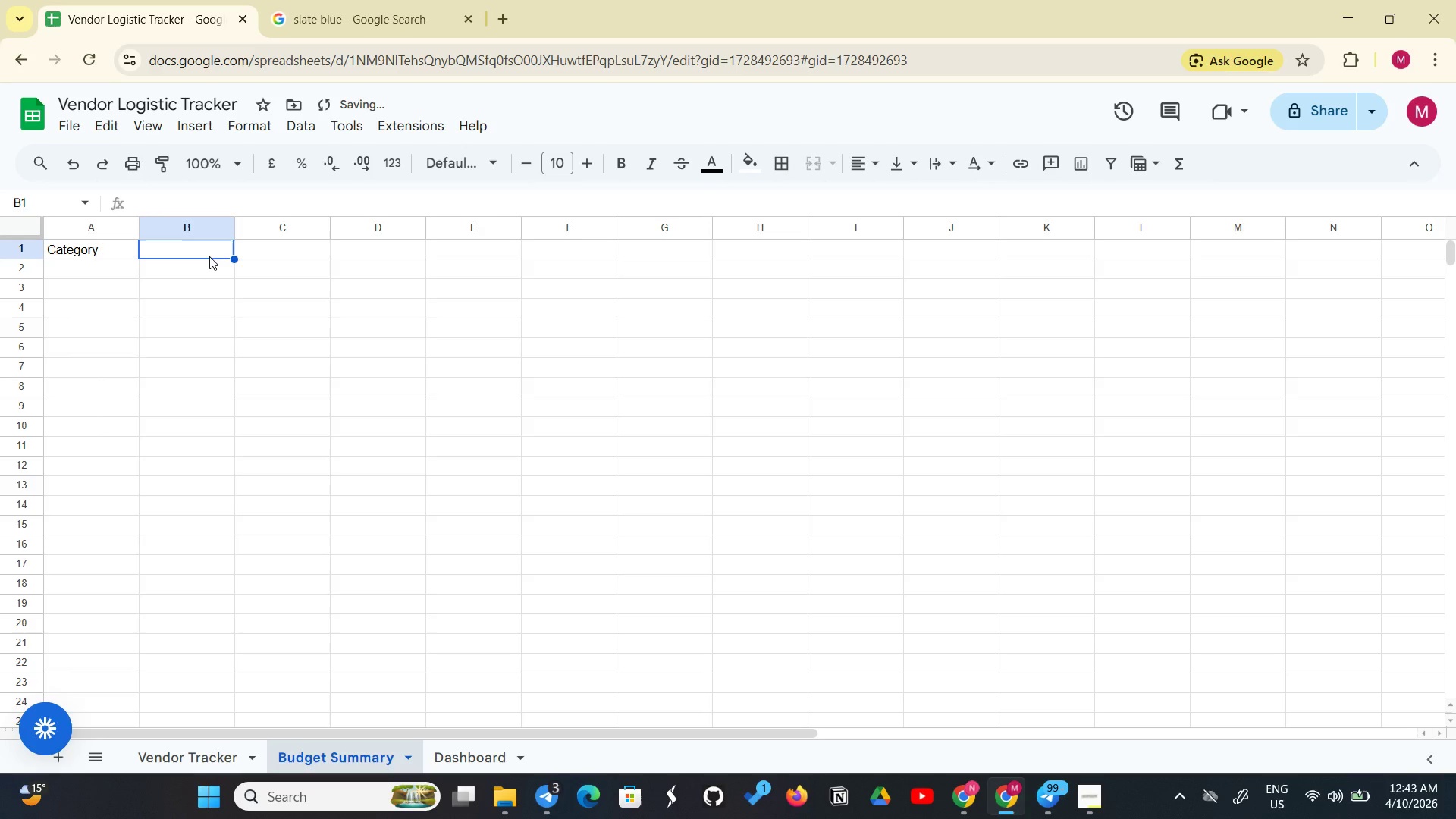 
type(Total Spent)
 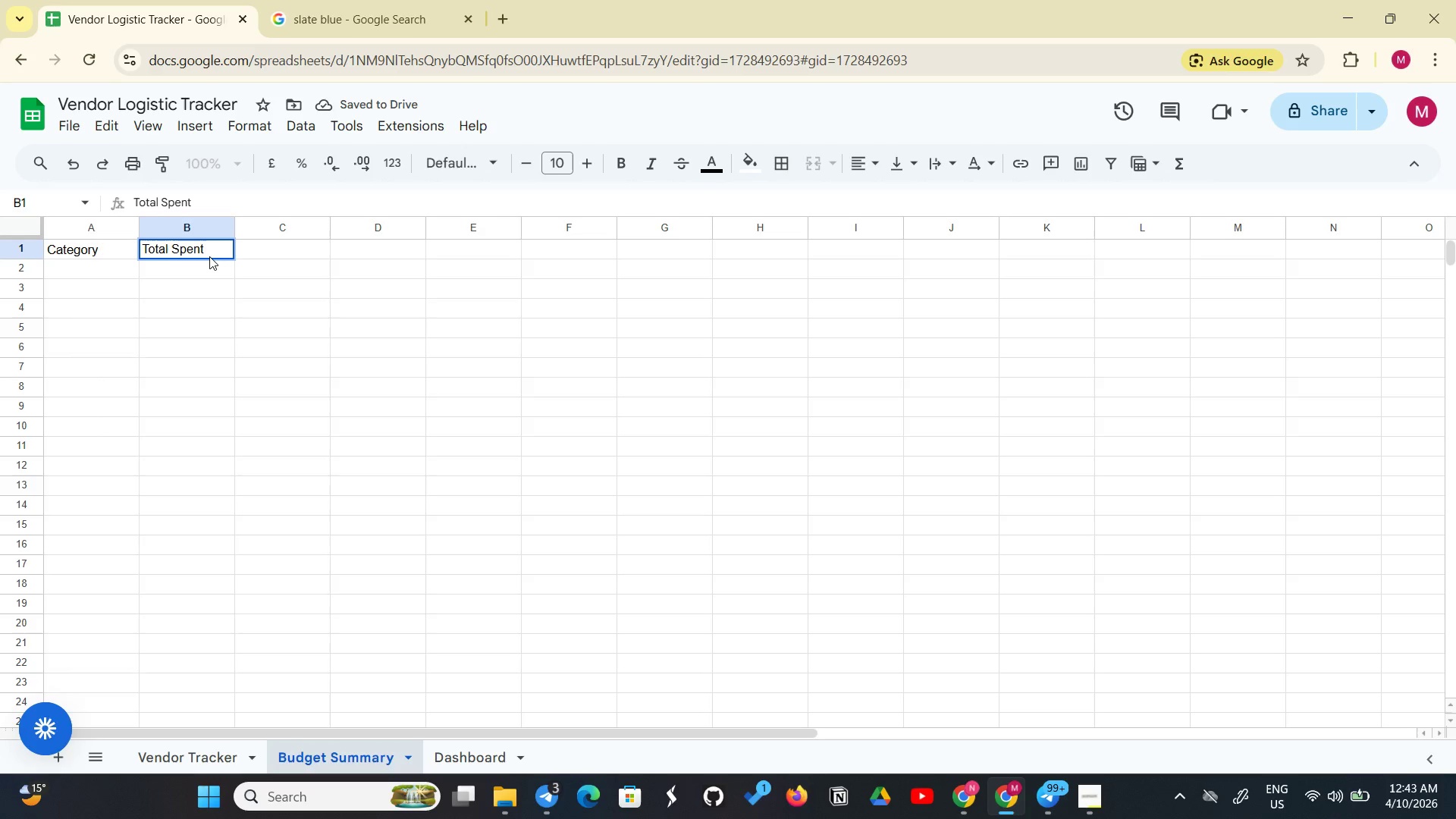 
left_click([209, 256])
 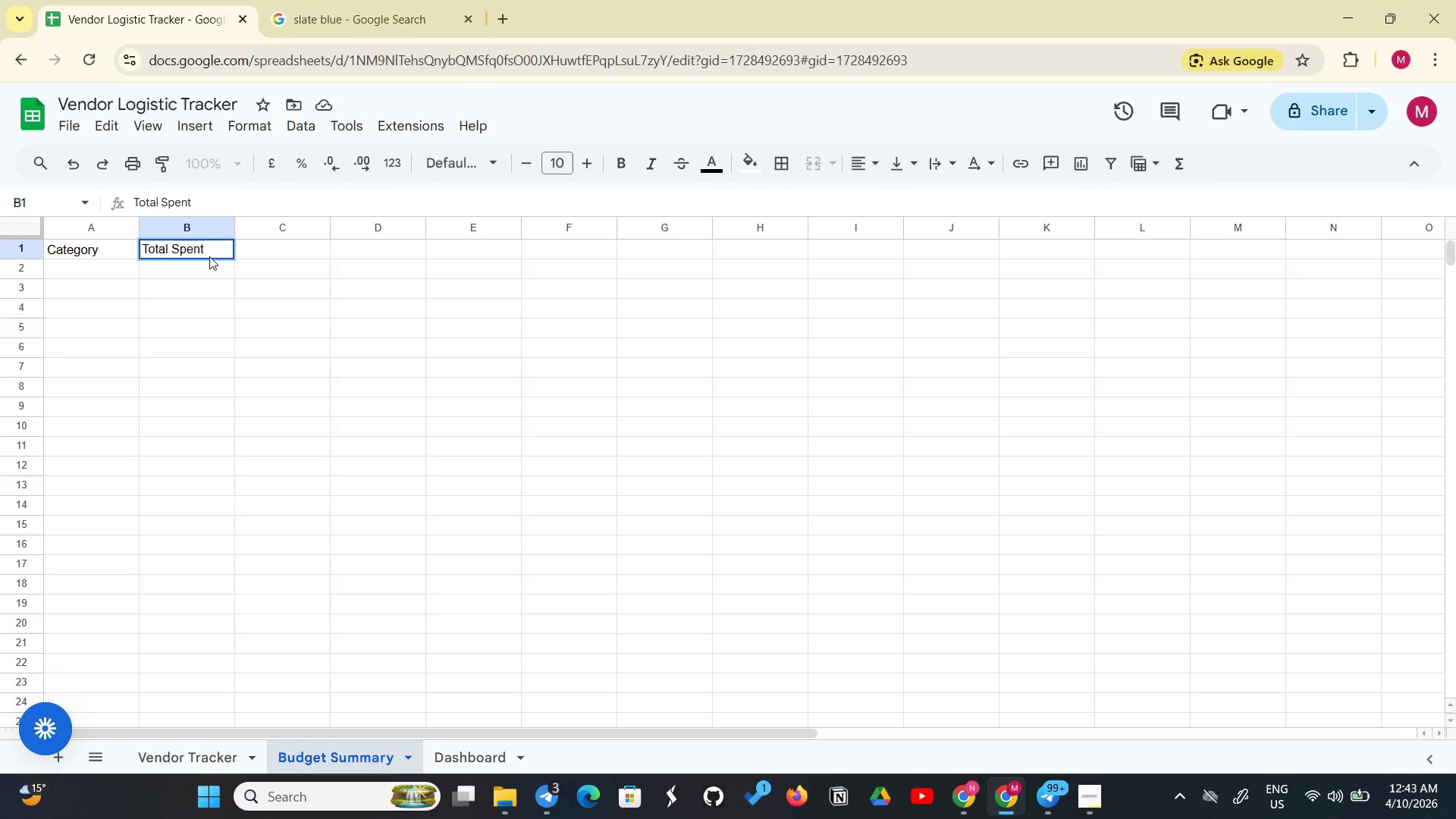 
type(($))
 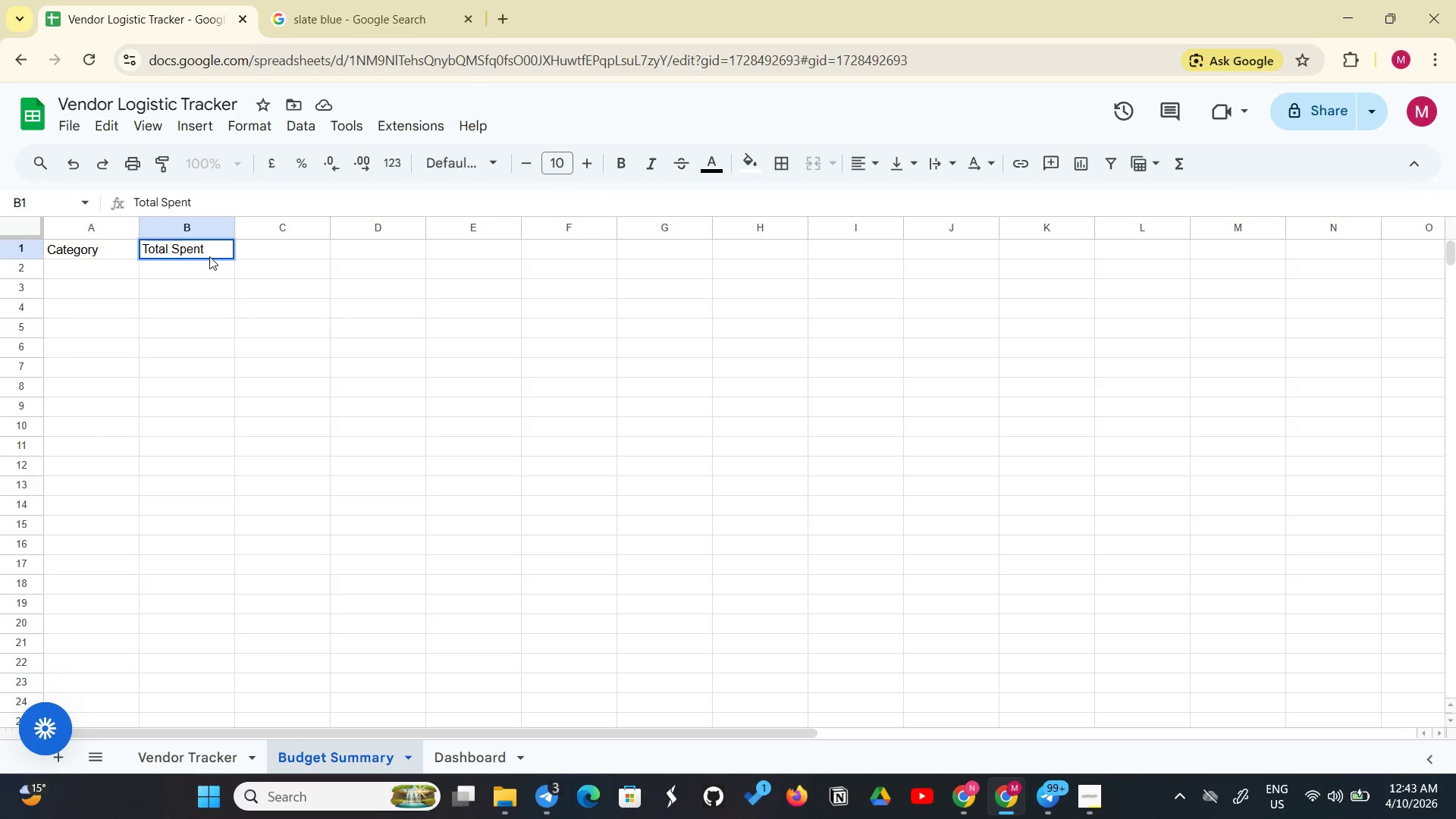 
left_click([212, 243])
 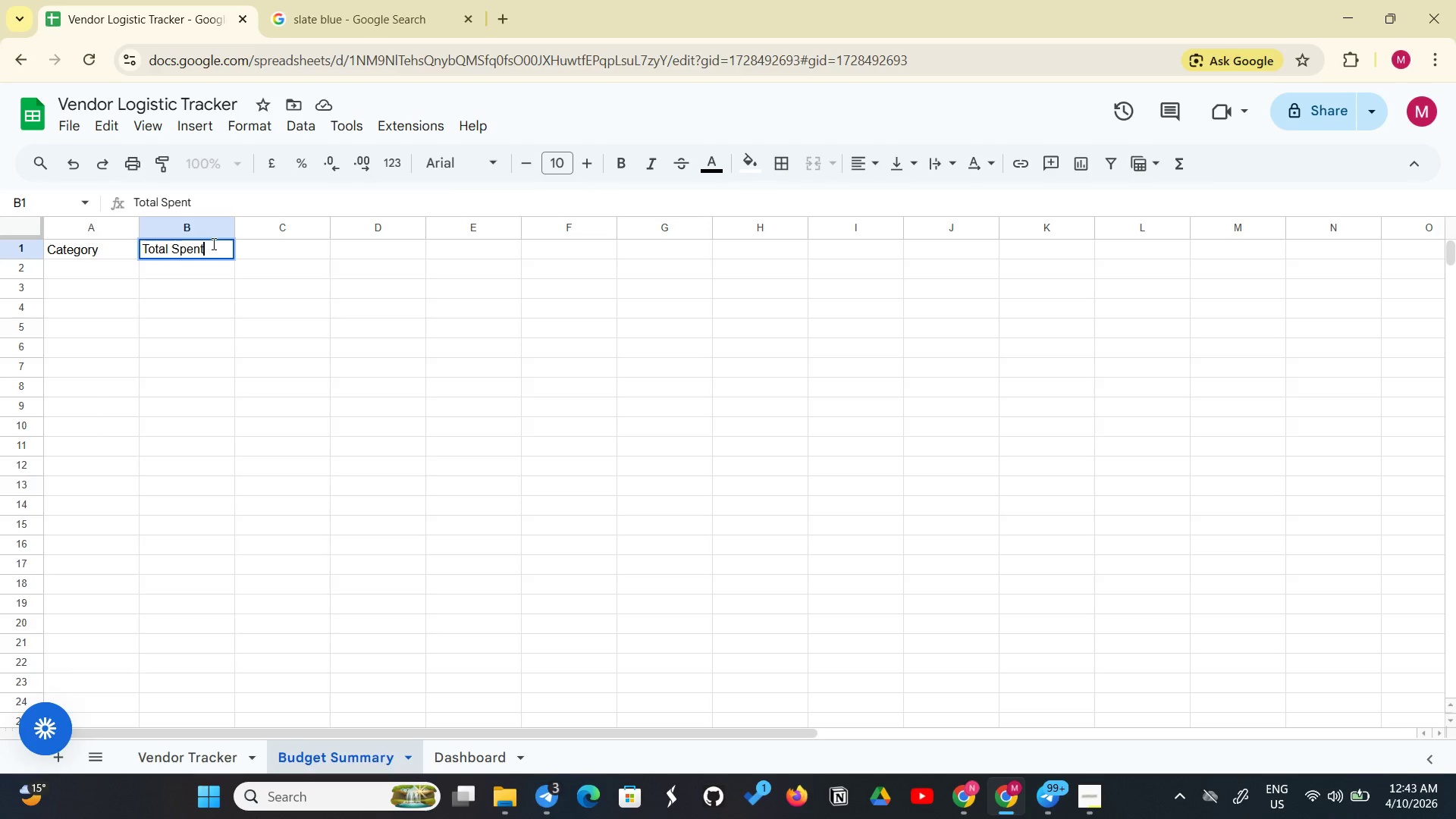 
type(($))
 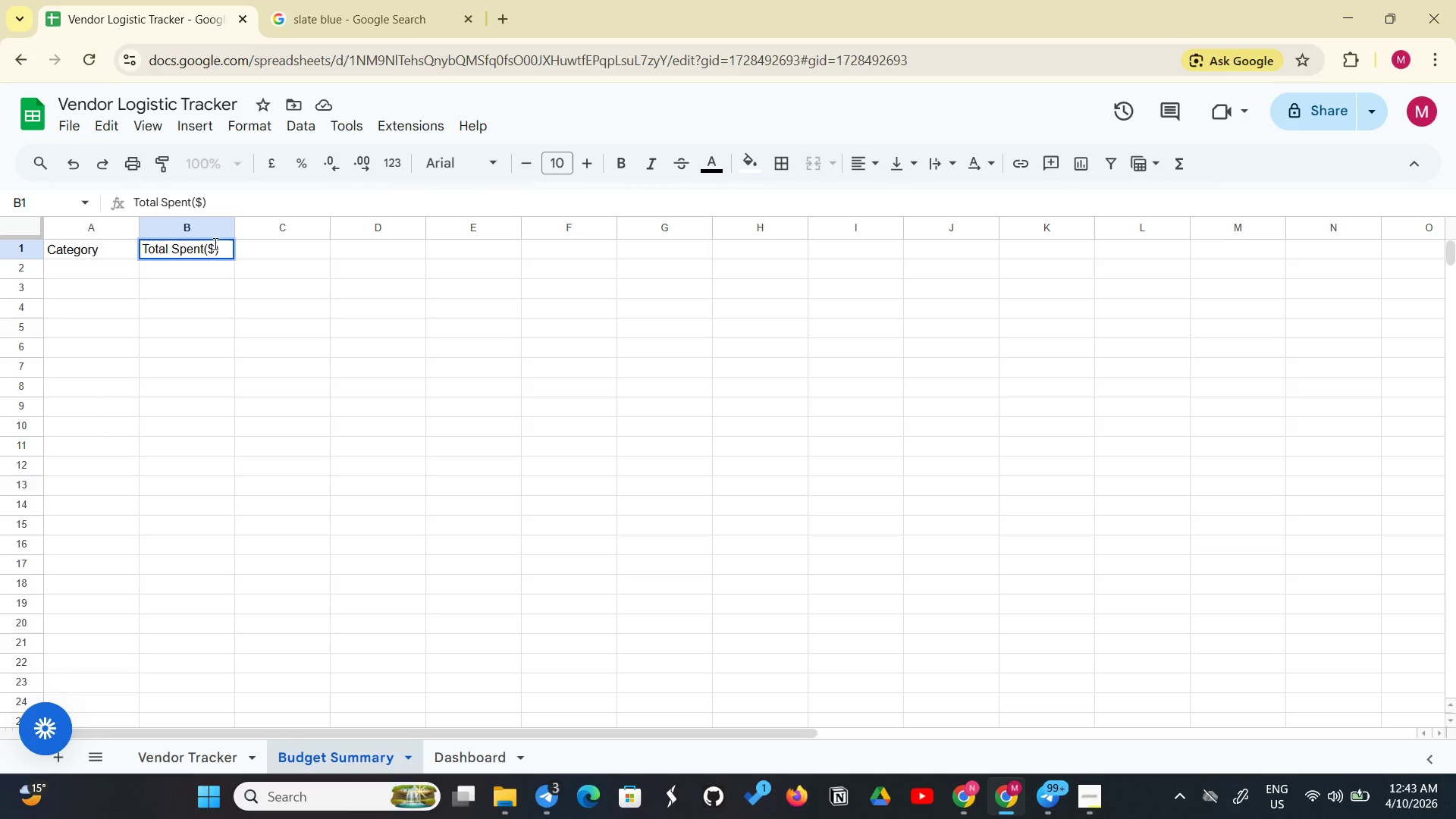 
left_click([250, 246])
 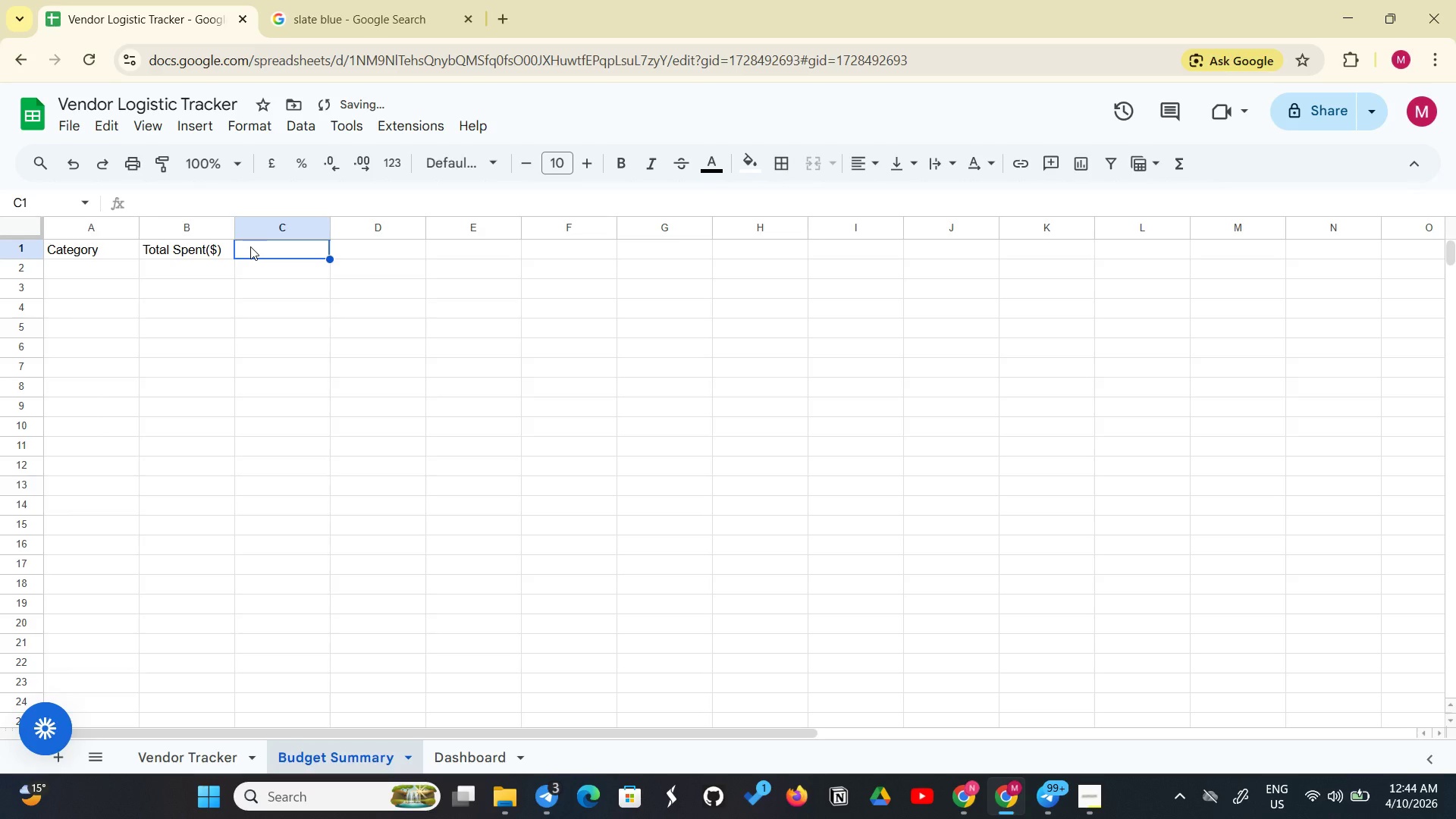 
key(Shift+B)
 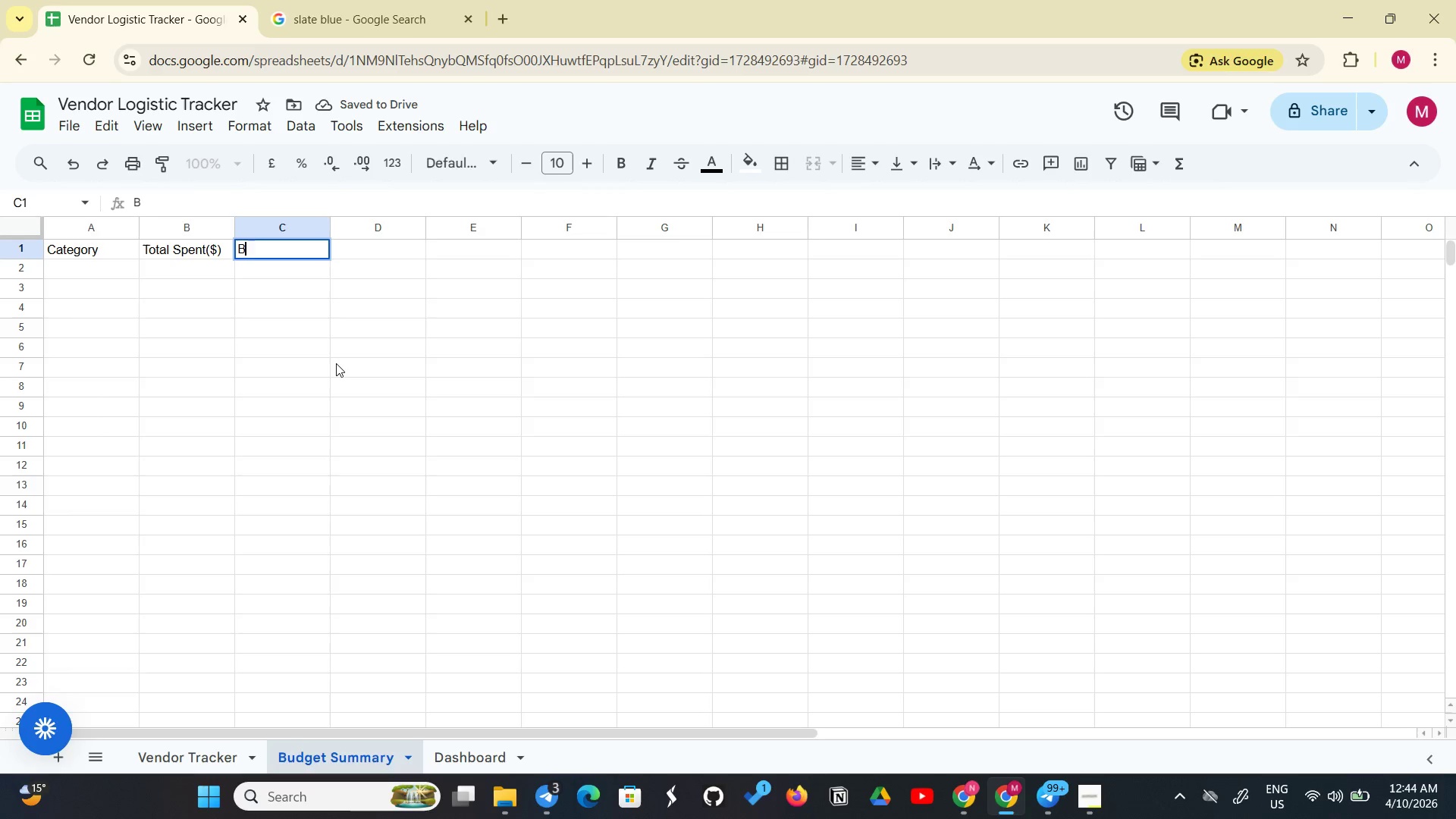 
type(udget Allocation)
 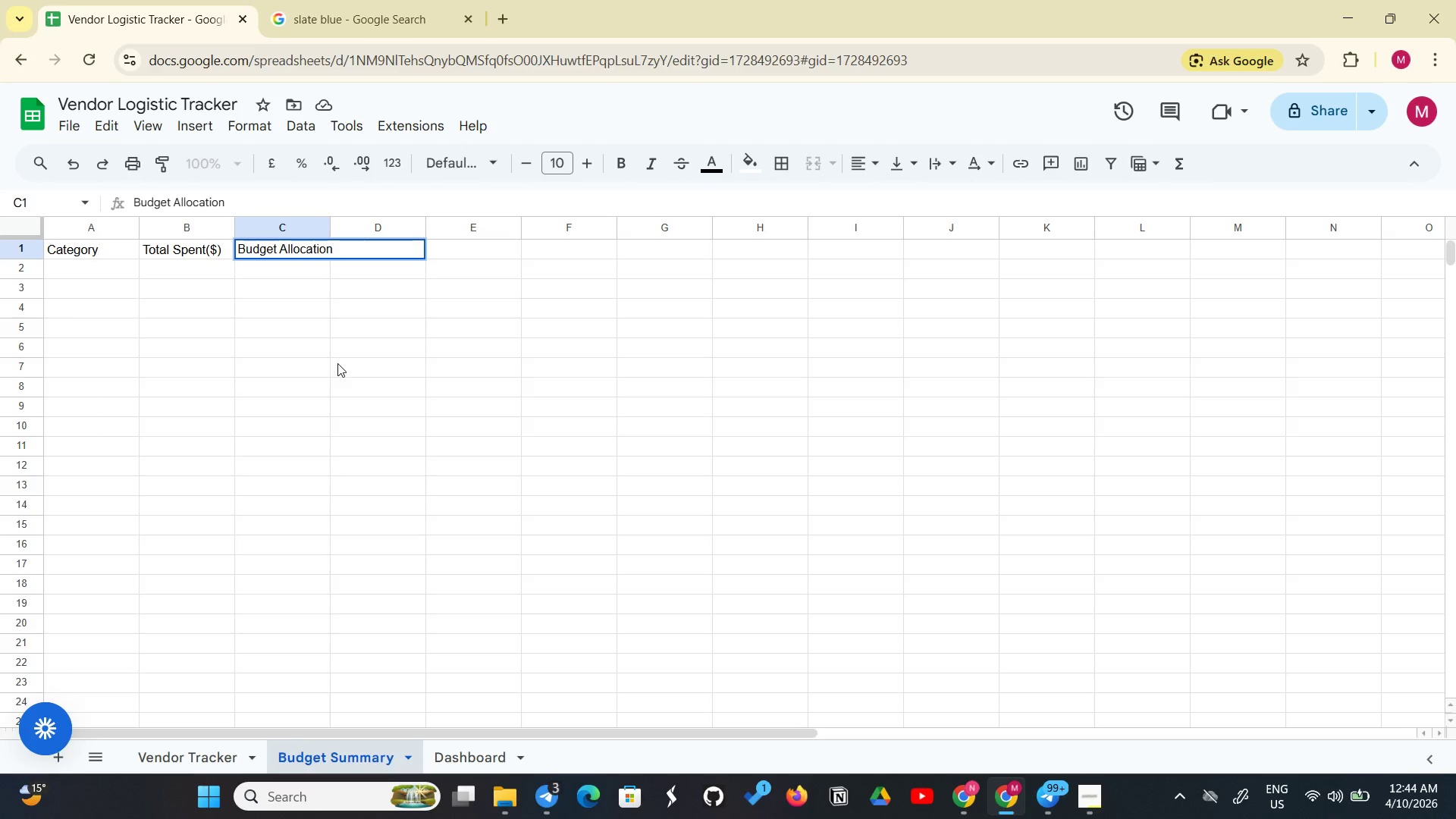 
key(Enter)
 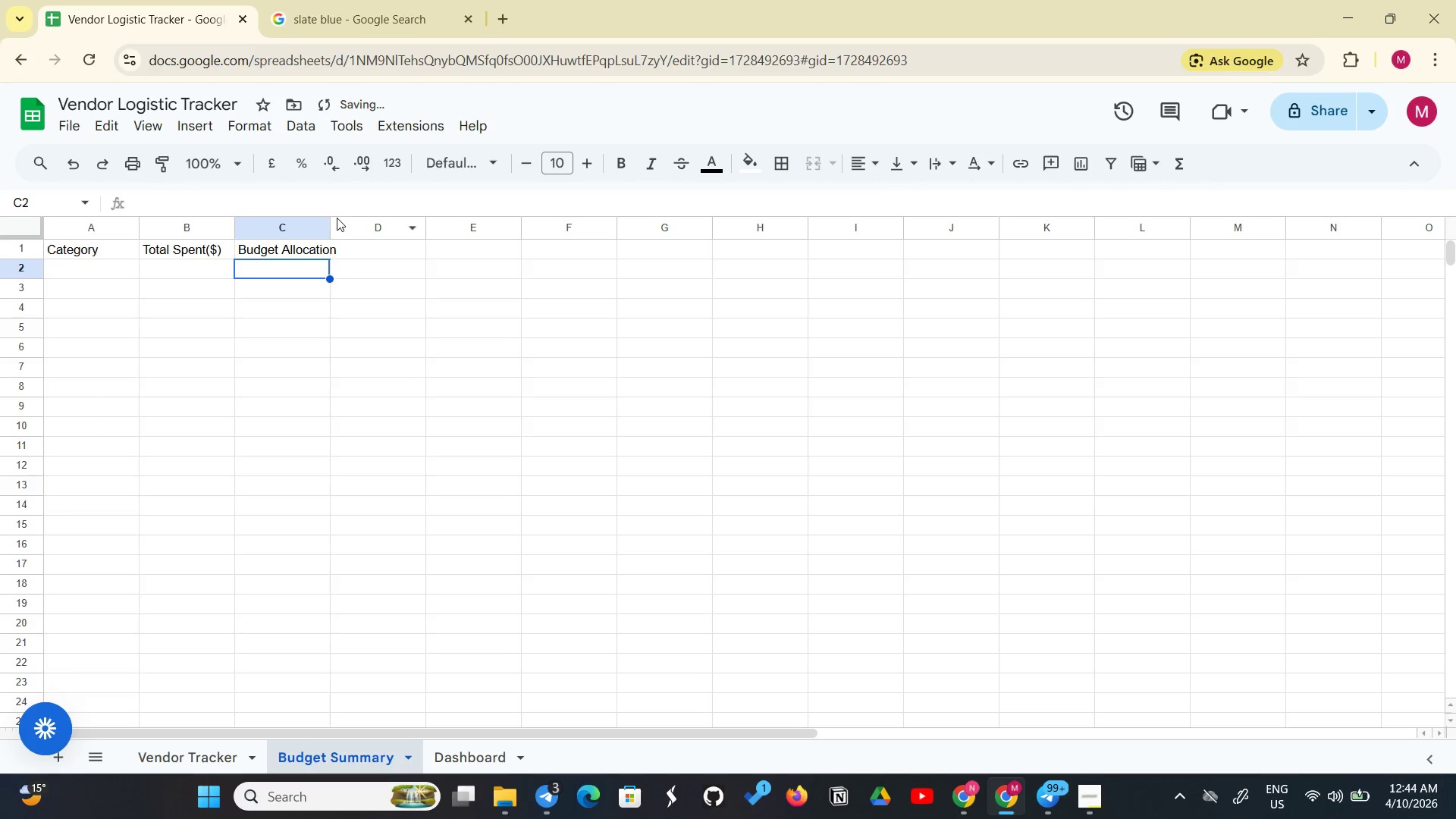 
left_click_drag(start_coordinate=[331, 221], to_coordinate=[357, 217])
 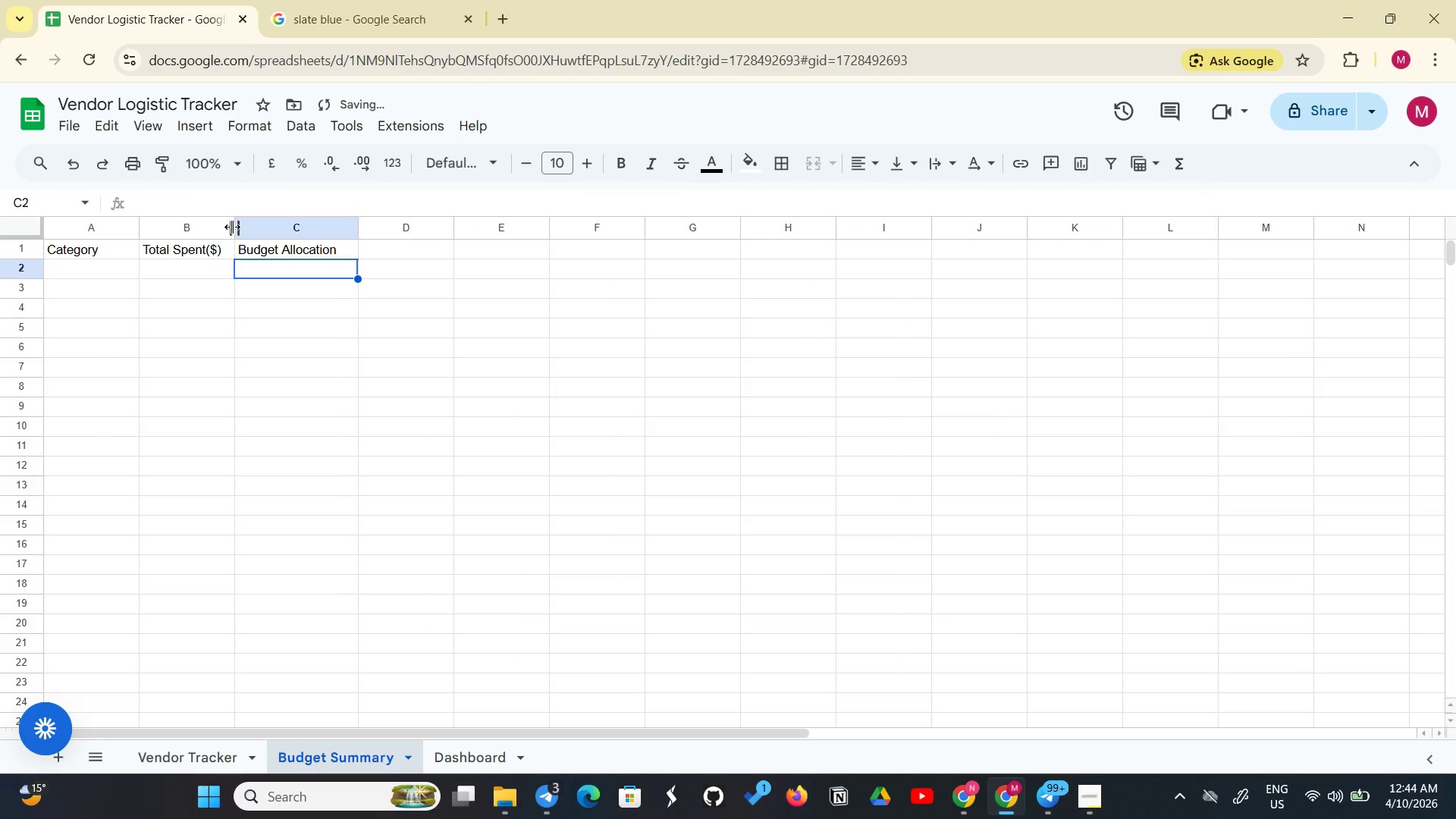 
left_click_drag(start_coordinate=[233, 227], to_coordinate=[242, 227])
 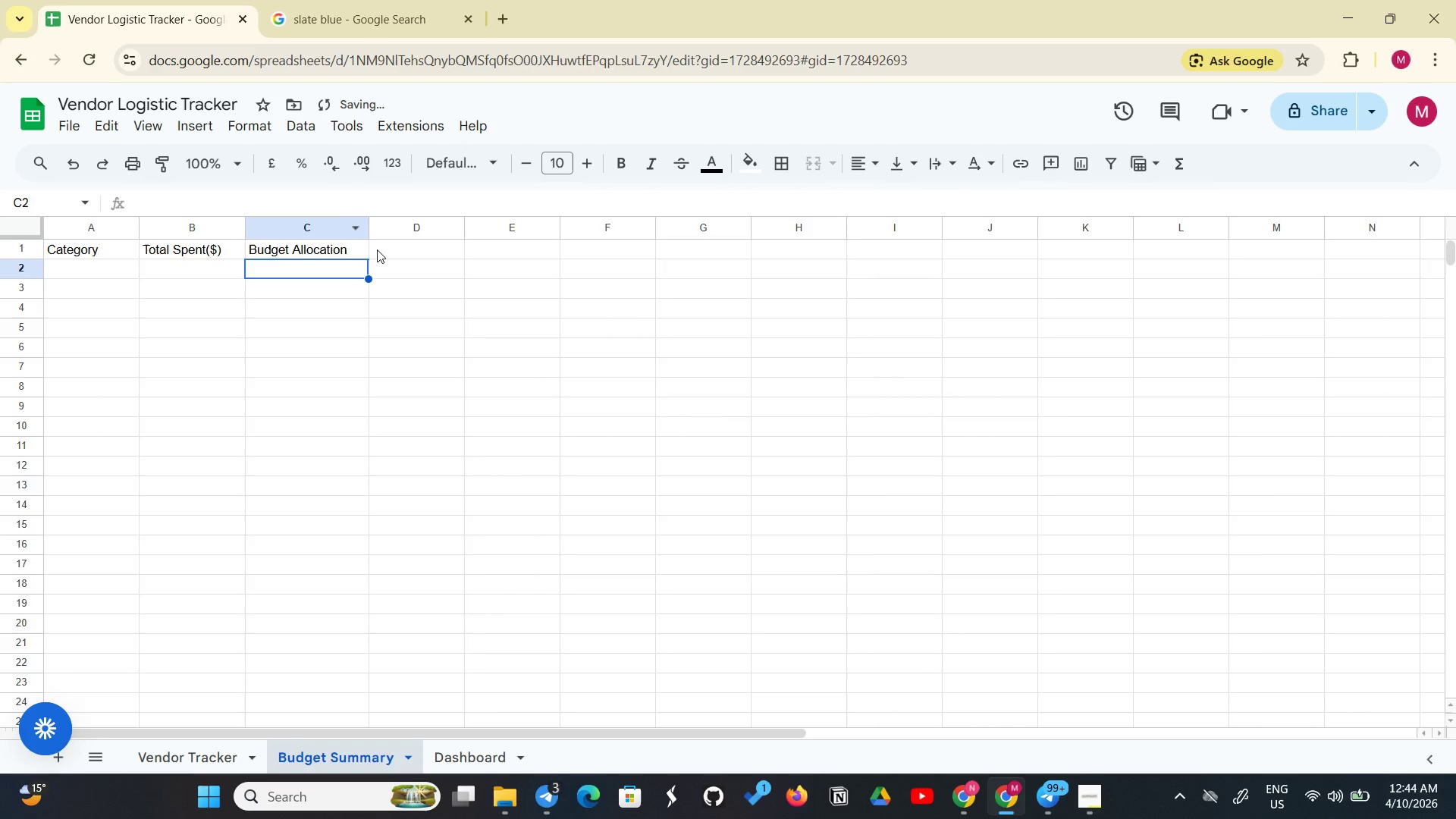 
left_click([401, 246])
 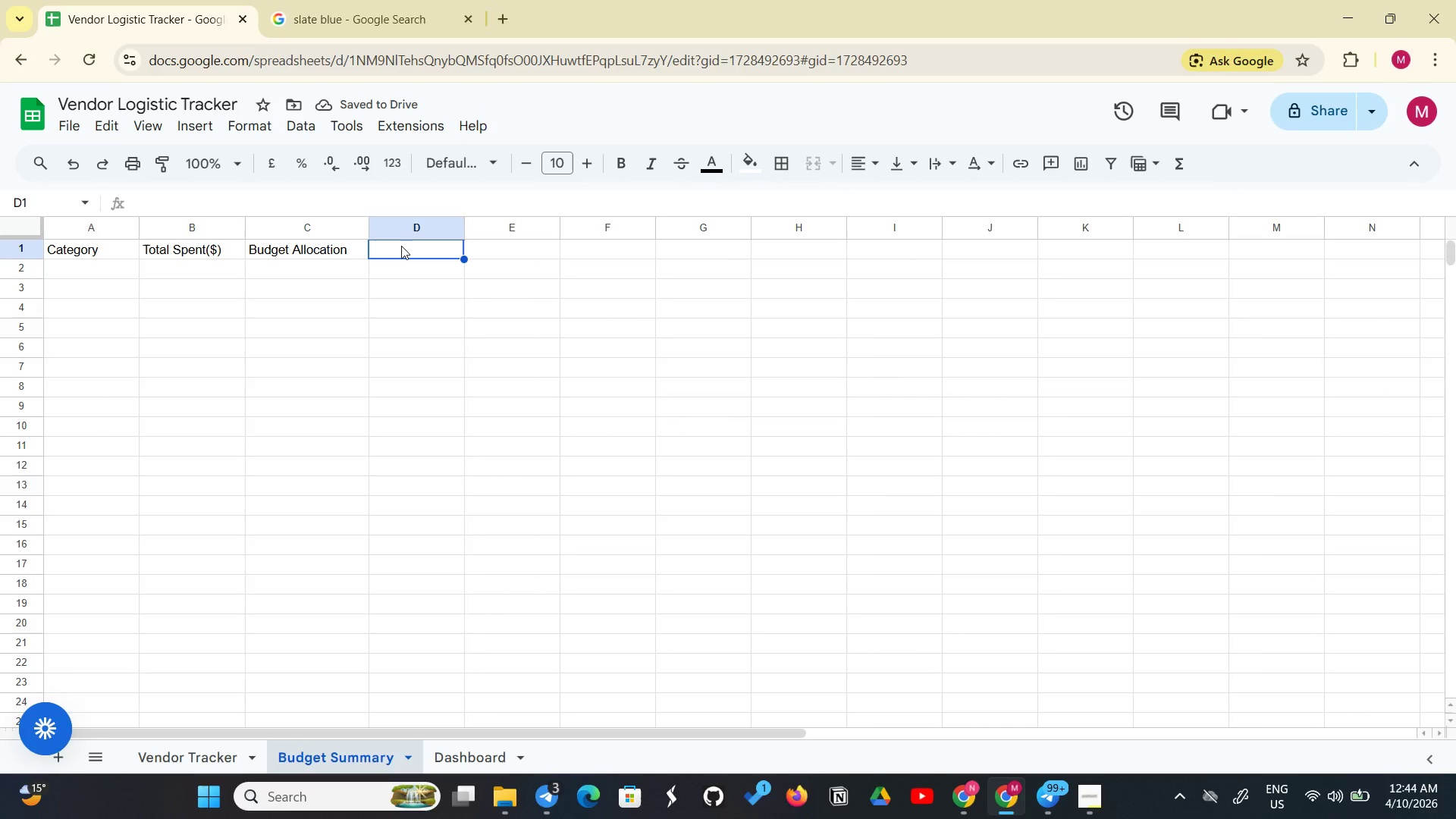 
type(Variance ($))
 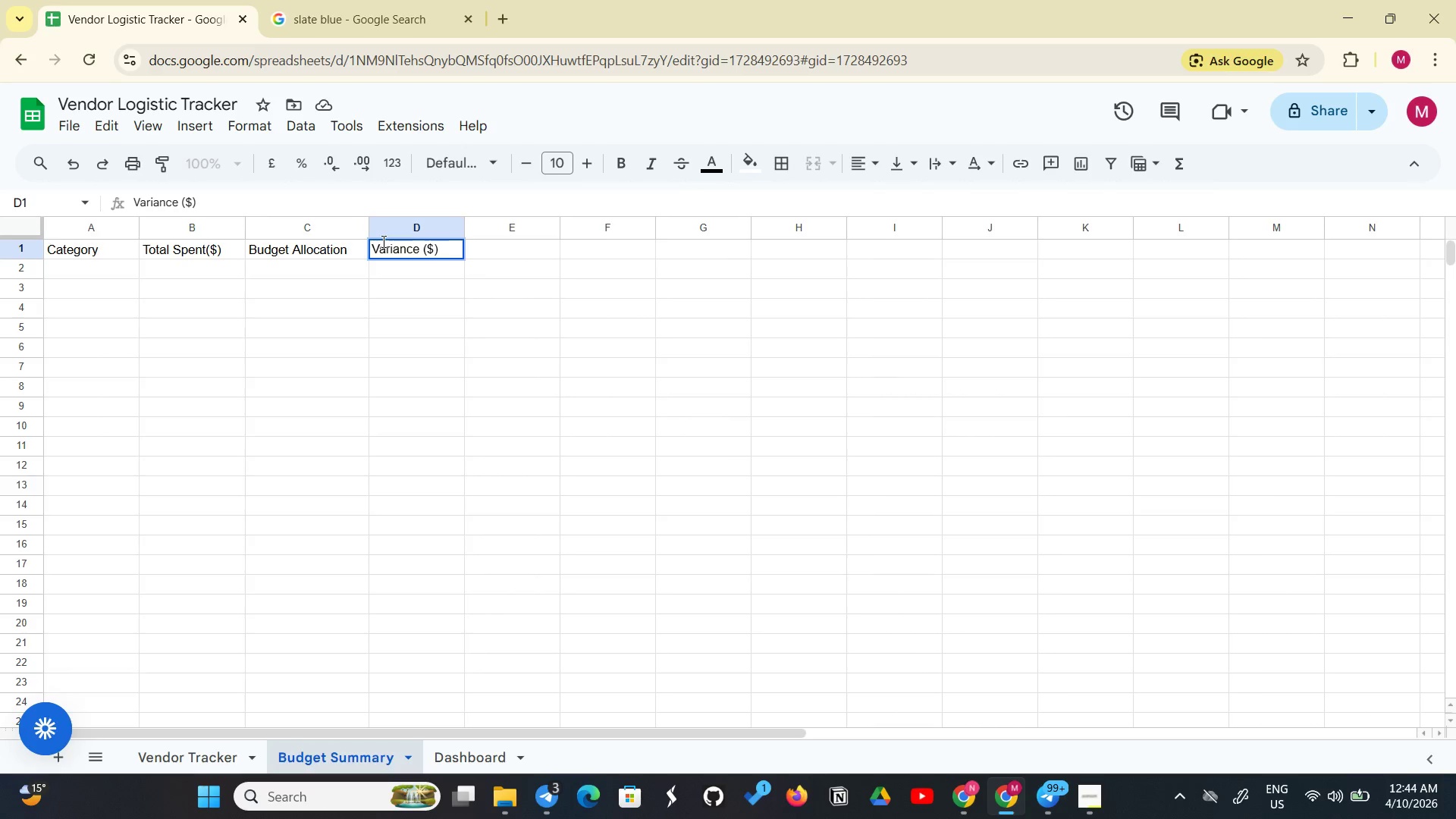 
left_click([86, 276])
 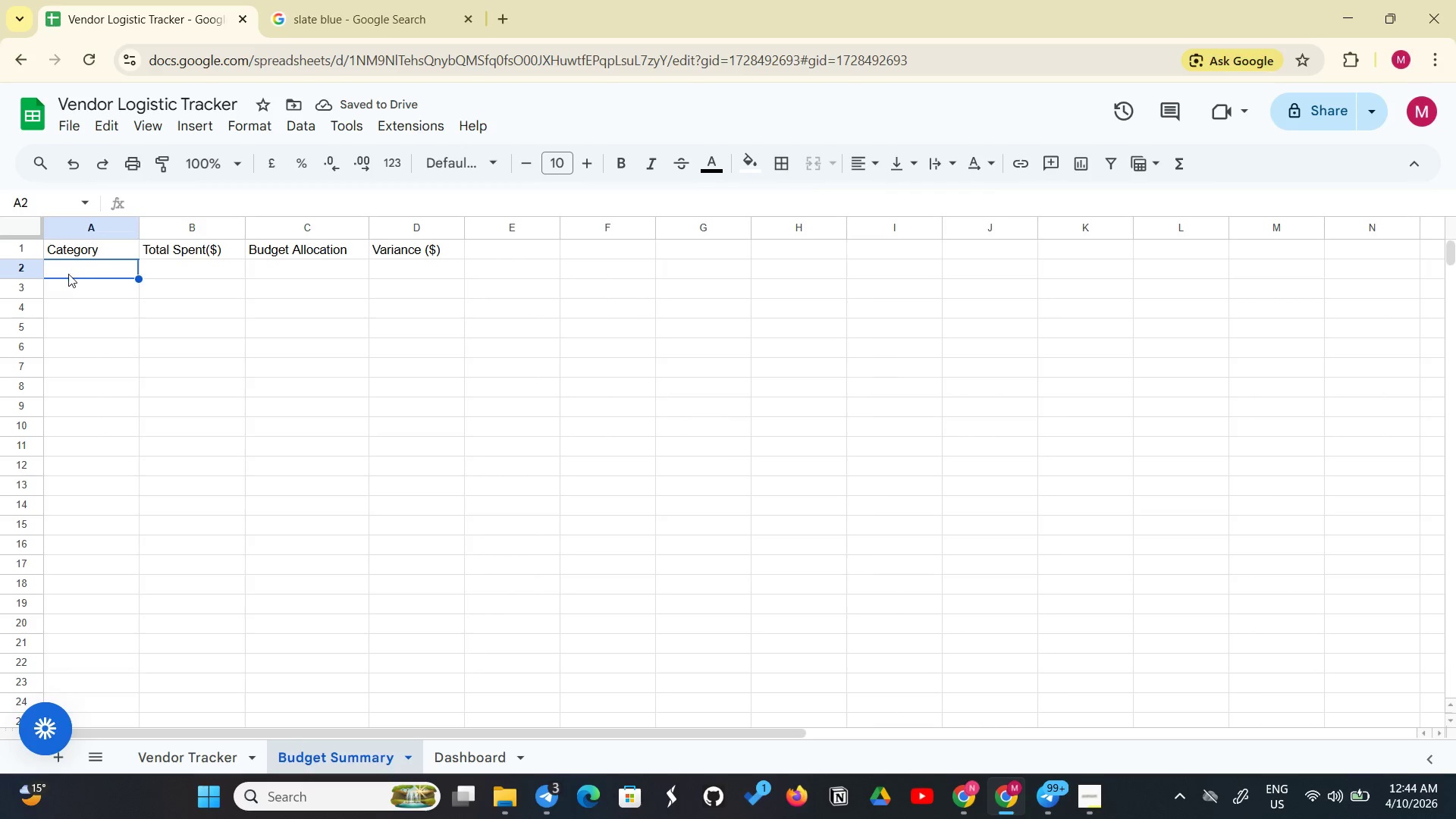 
key(Shift+E)
 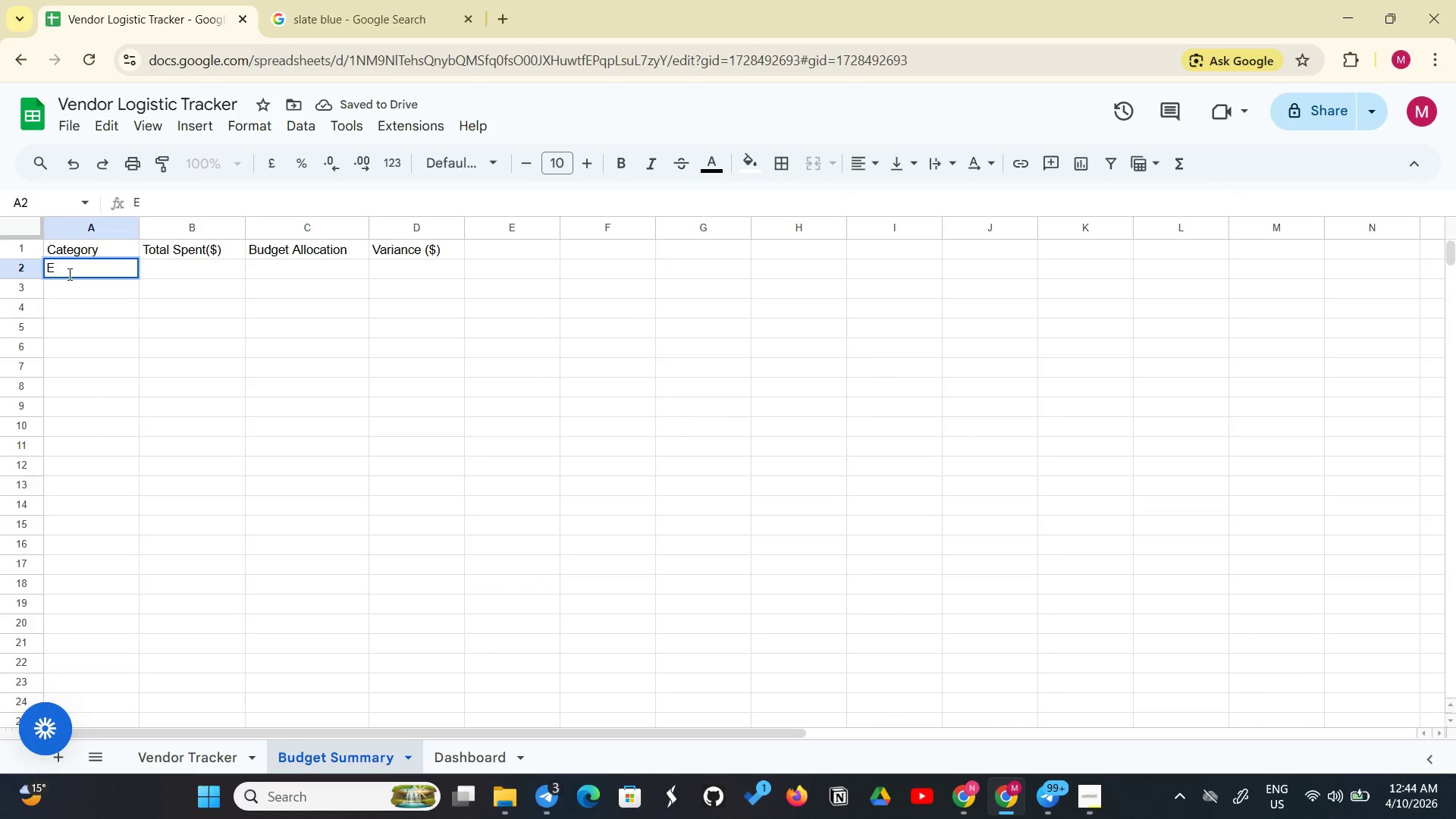 
type(co-Catering)
 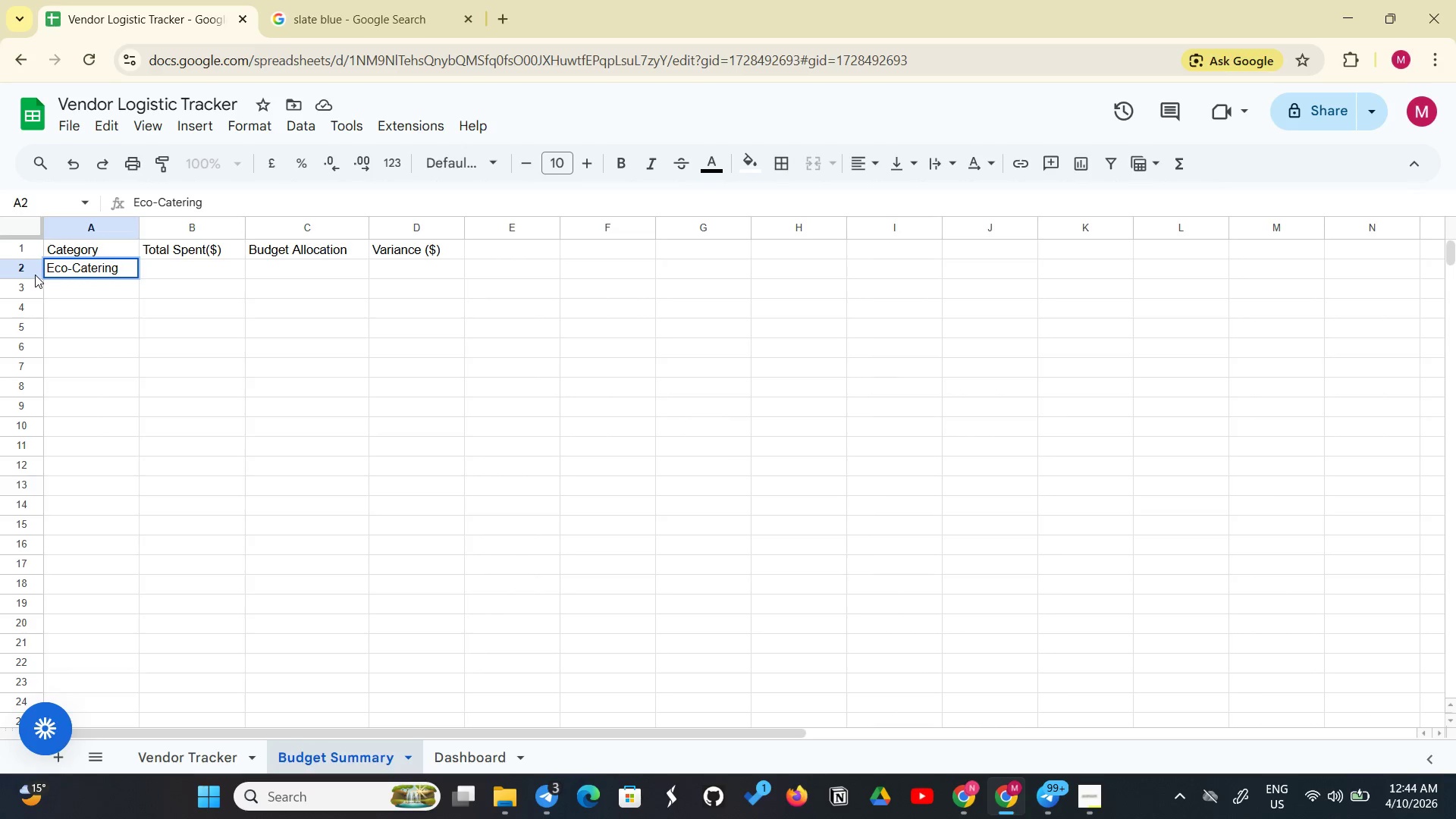 
key(Enter)
 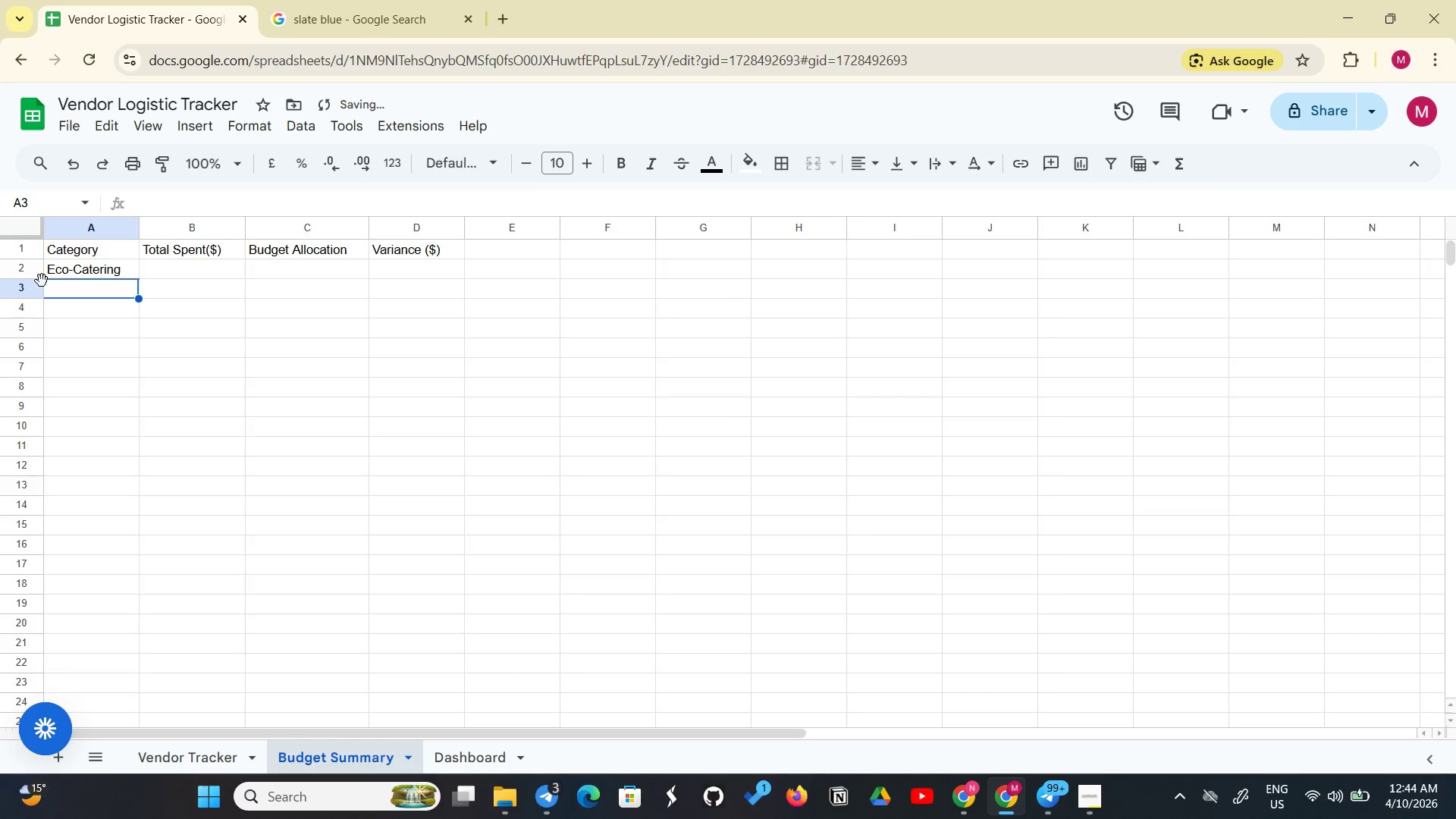 
type(EV Shuttle Service)
 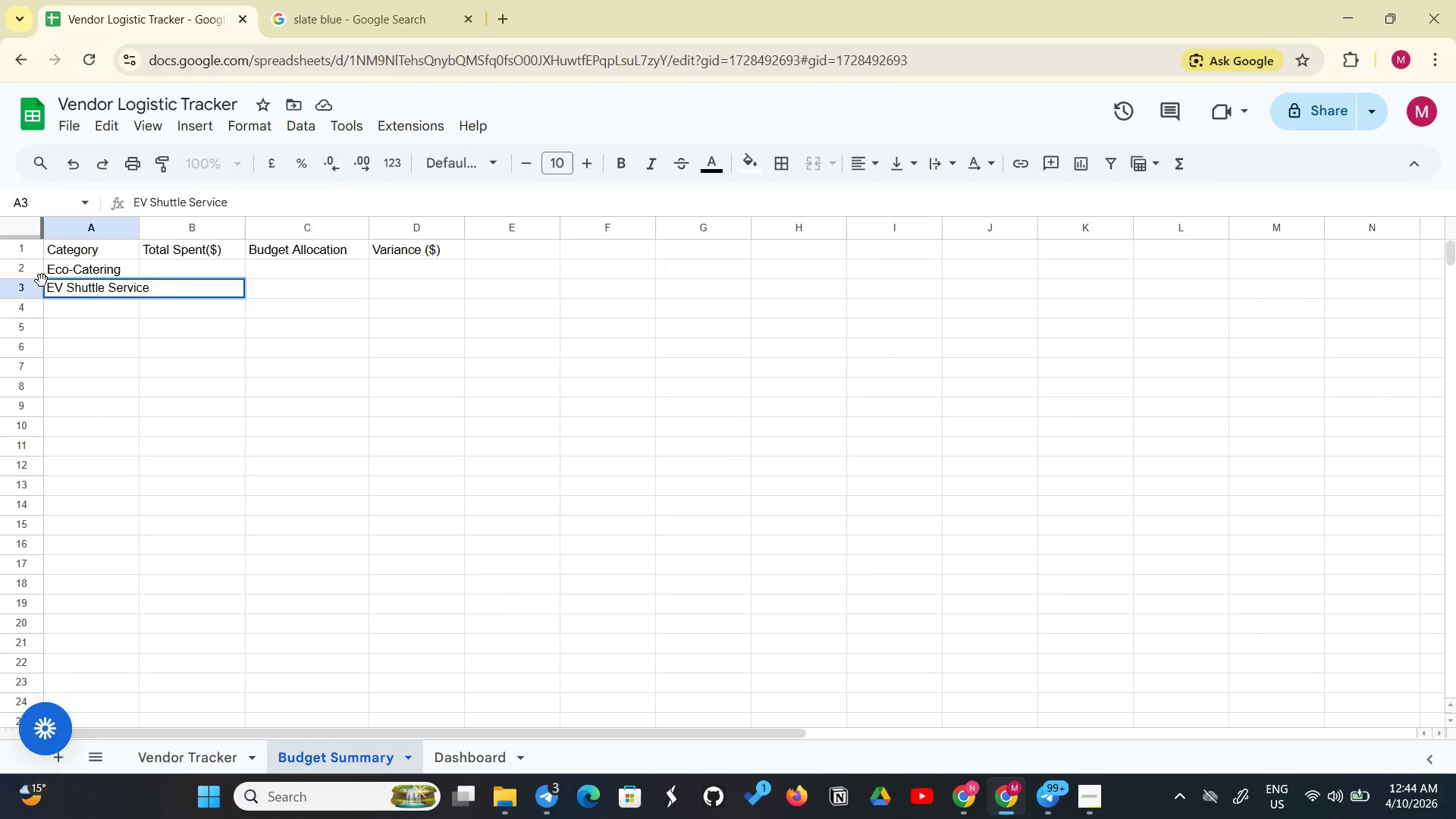 
key(Enter)
 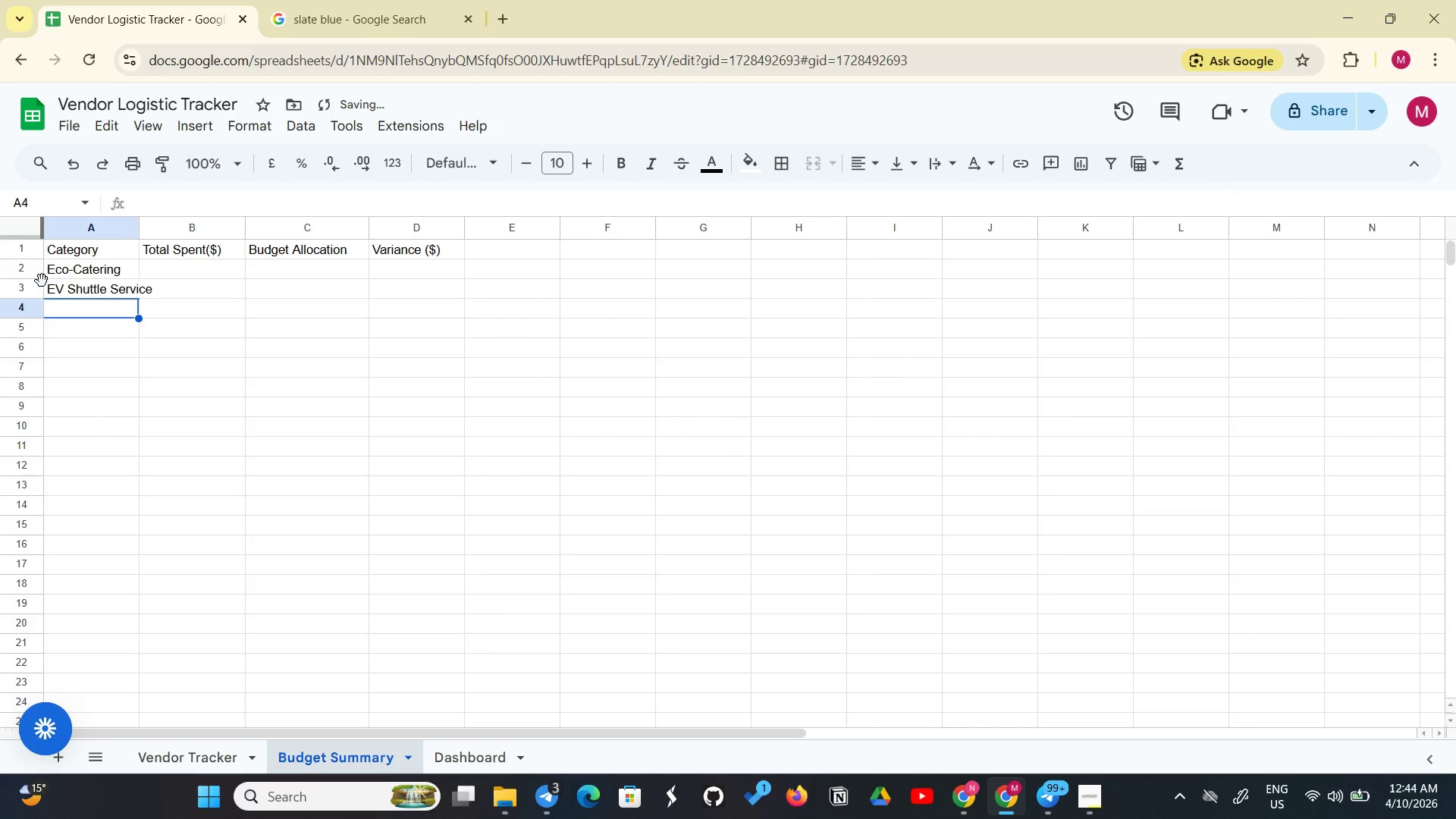 
type(Recycled Branding?)
 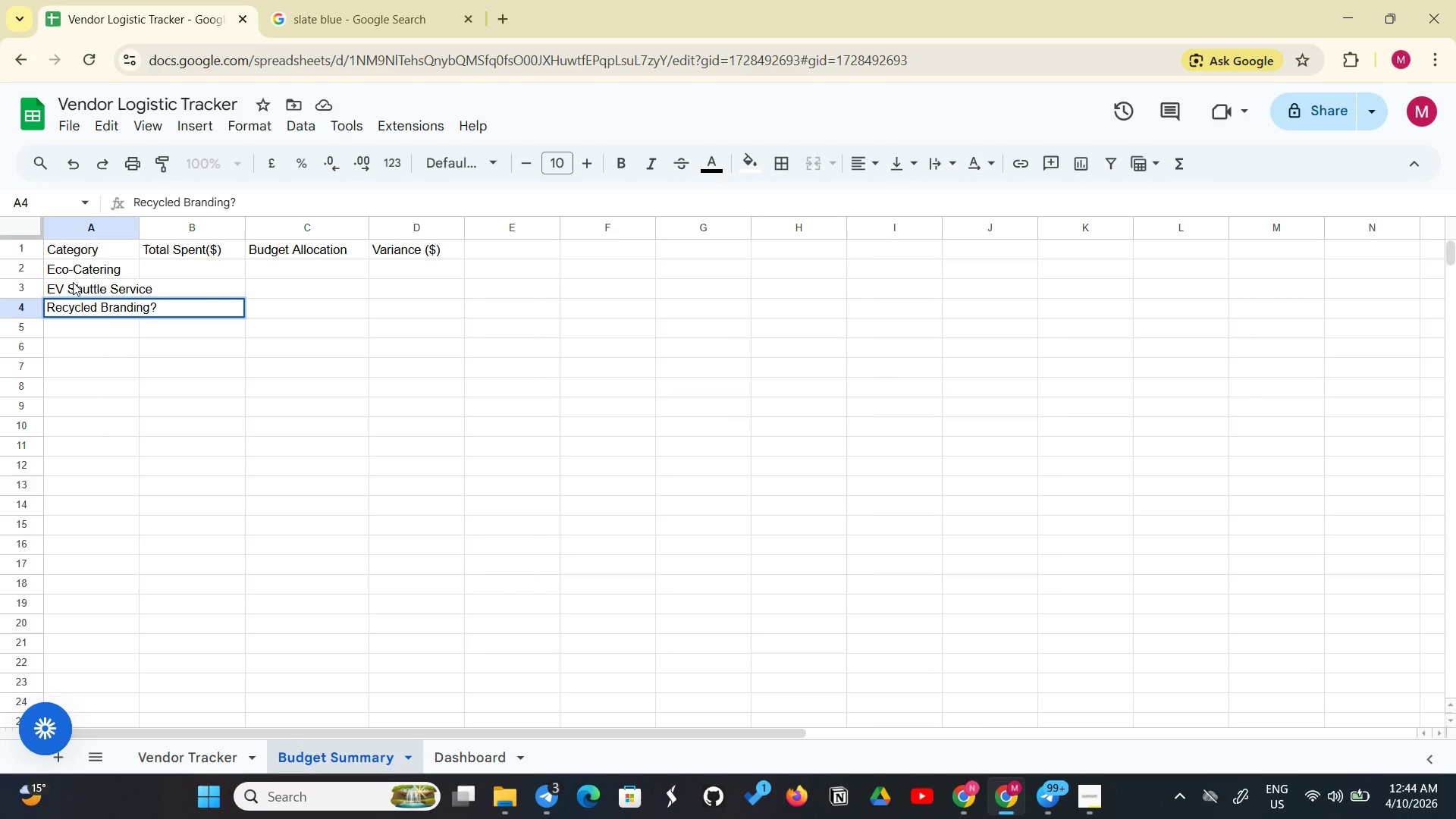 
key(Backspace)
type(/Swag)
 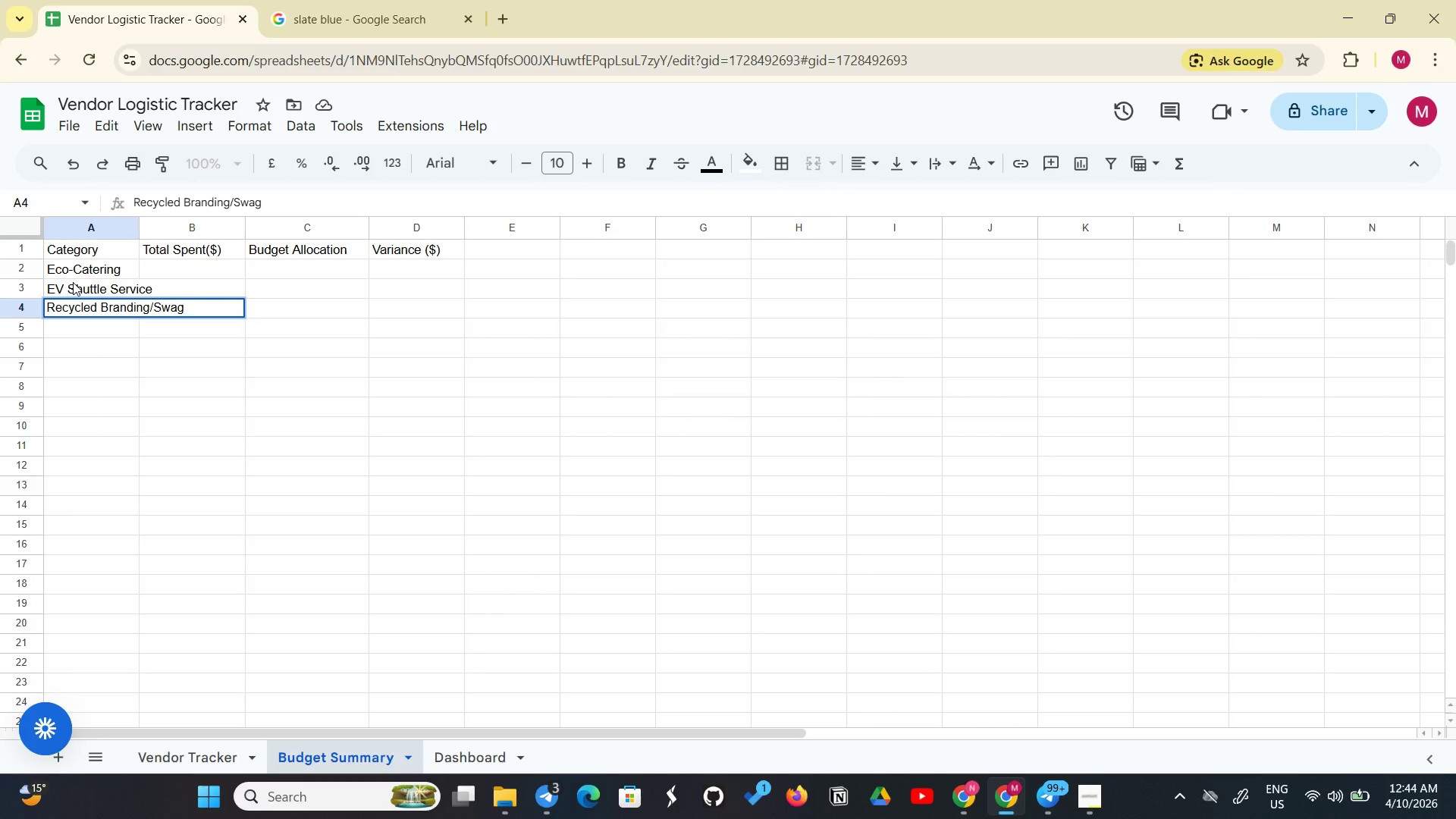 
key(Enter)
 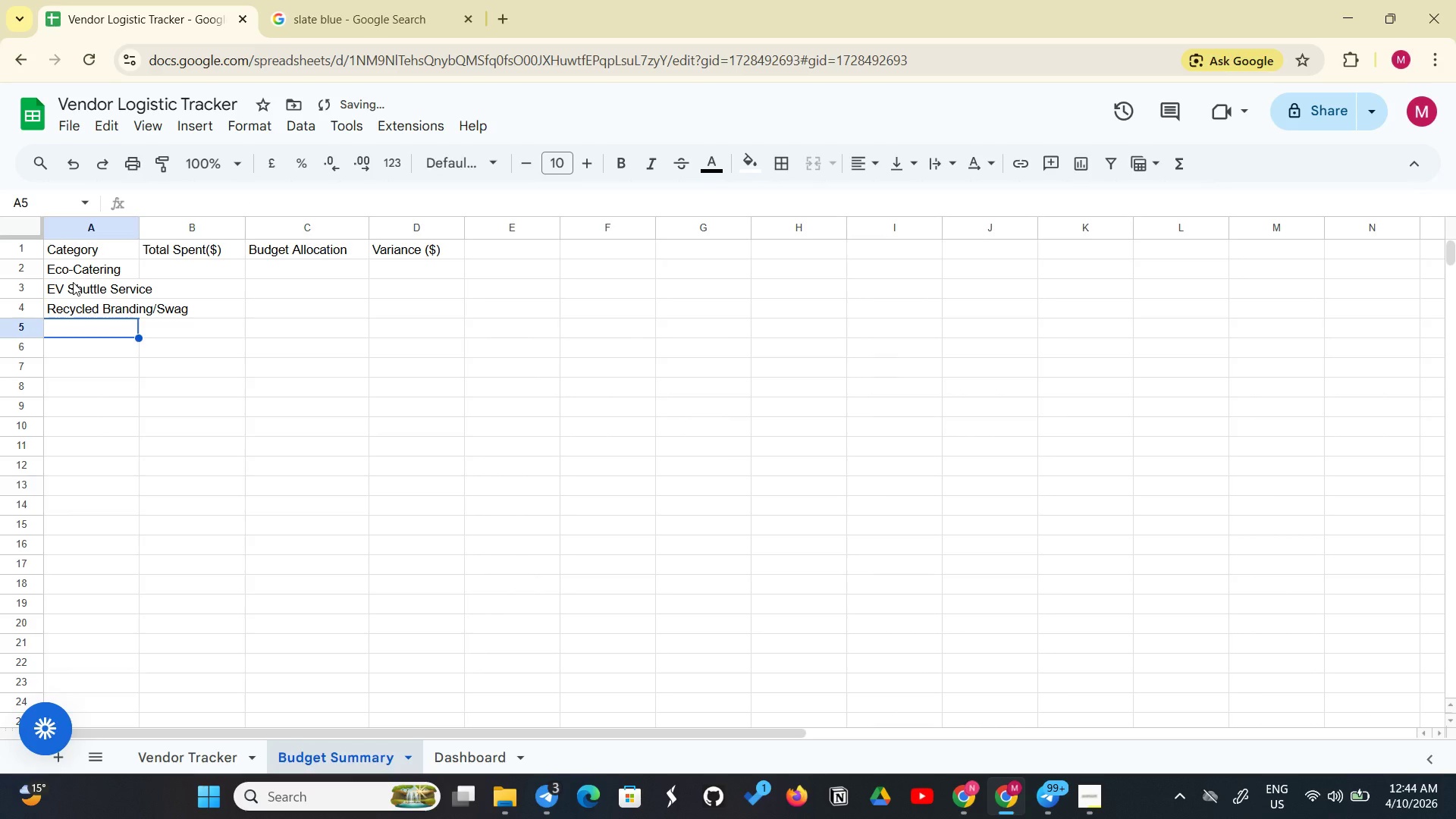 
type(Sustainable Venue Decore)
 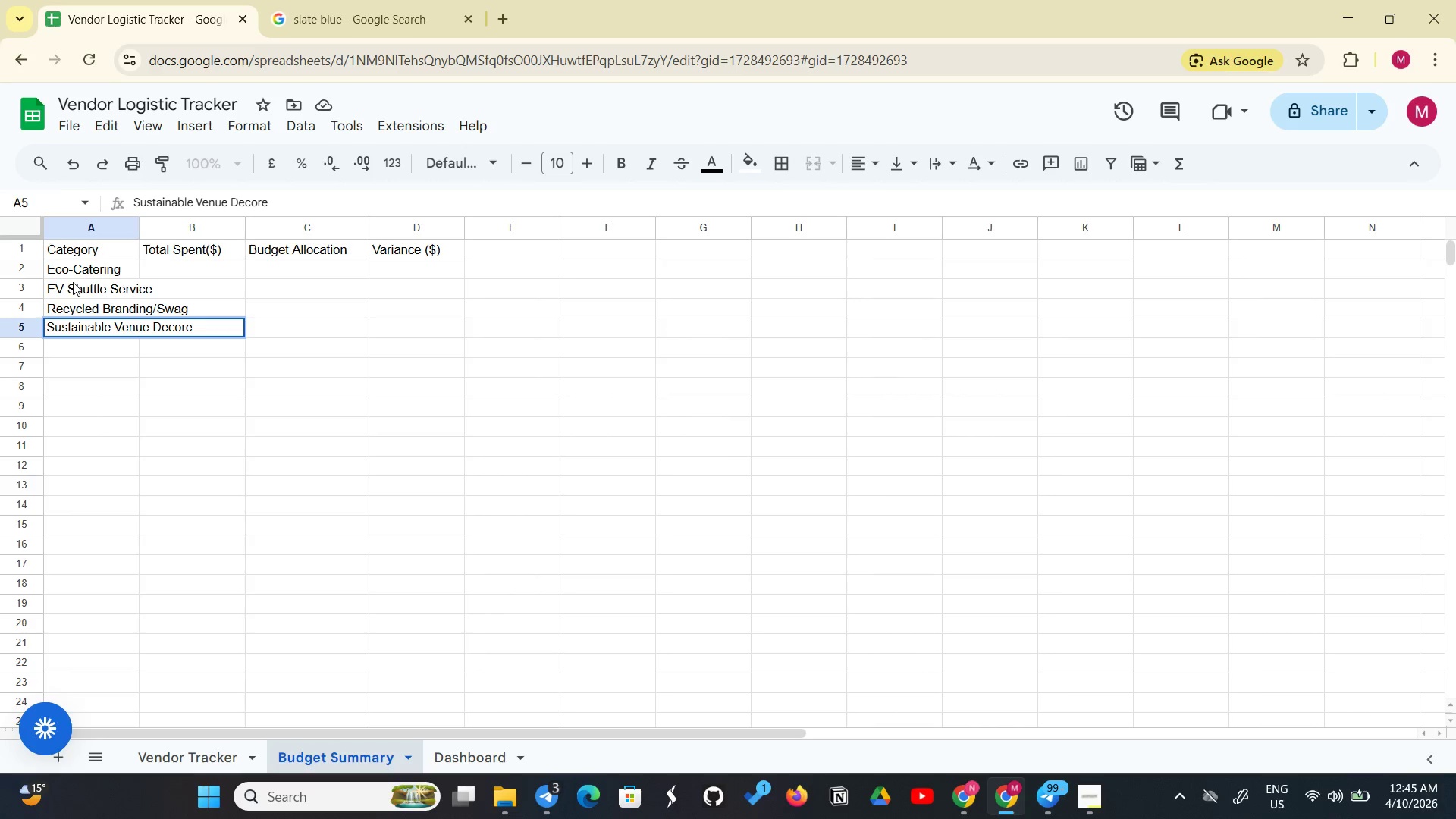 
left_click_drag(start_coordinate=[140, 230], to_coordinate=[216, 221])
 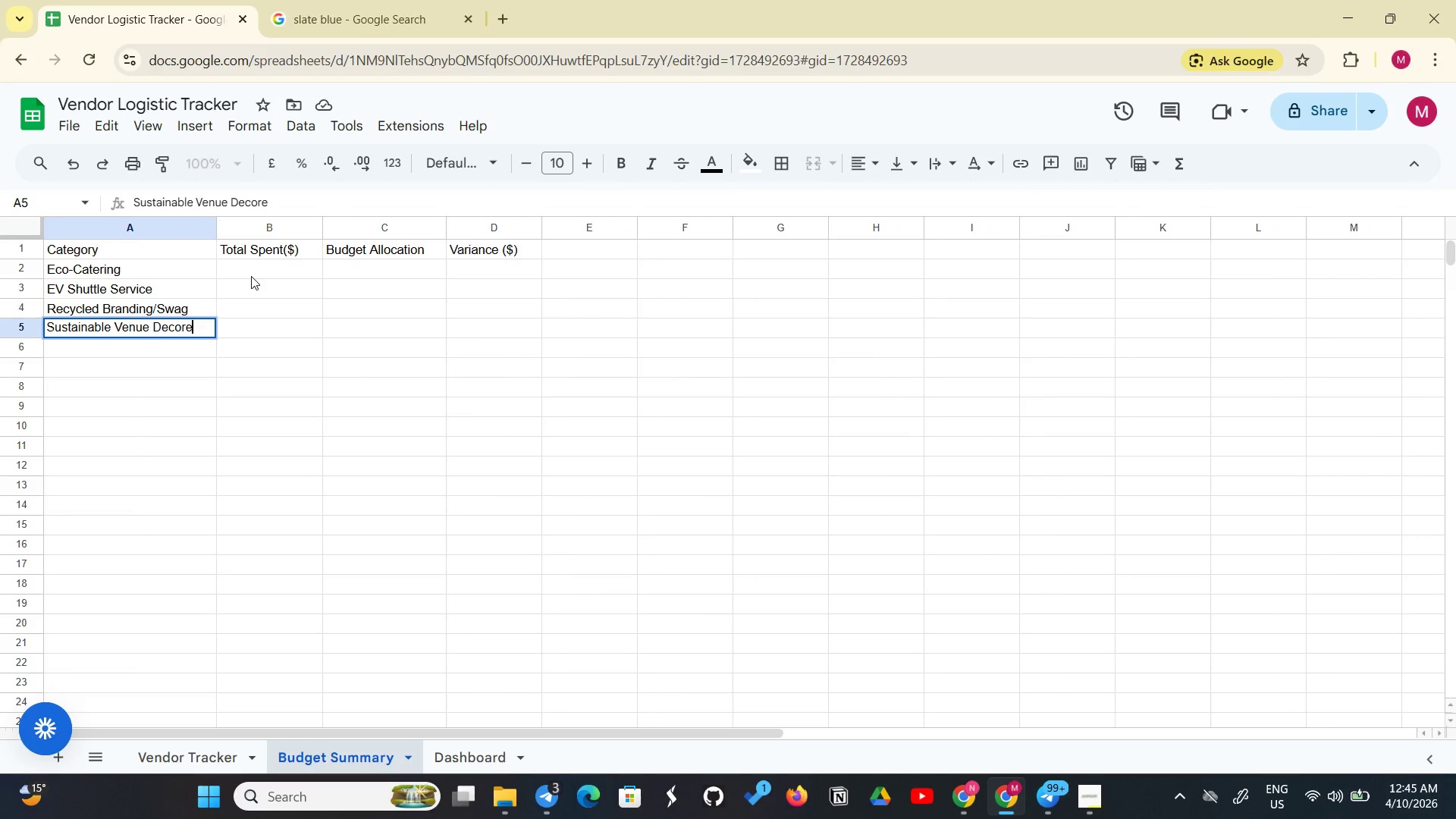 
wait(10.39)
 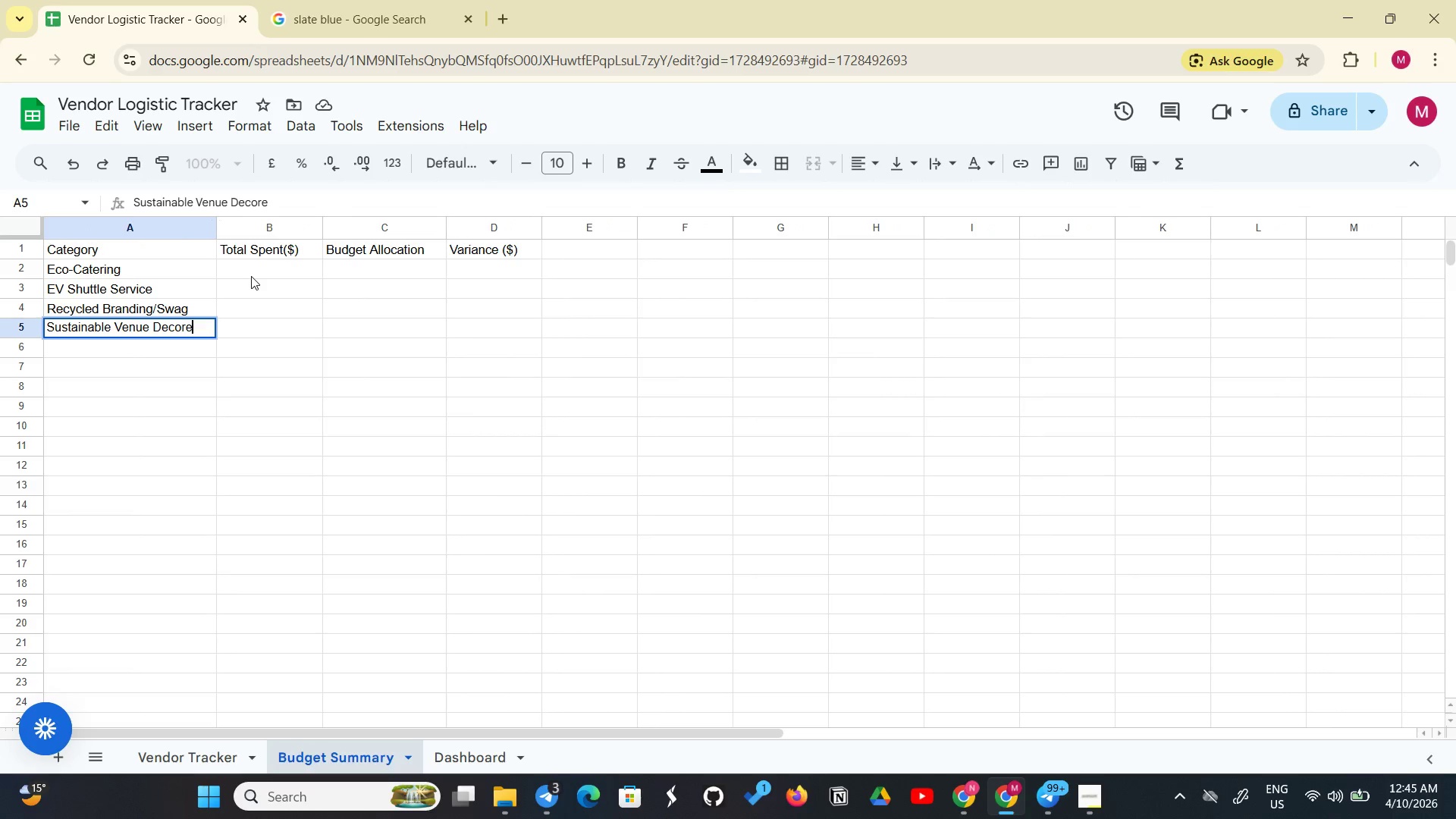 
left_click([166, 343])
 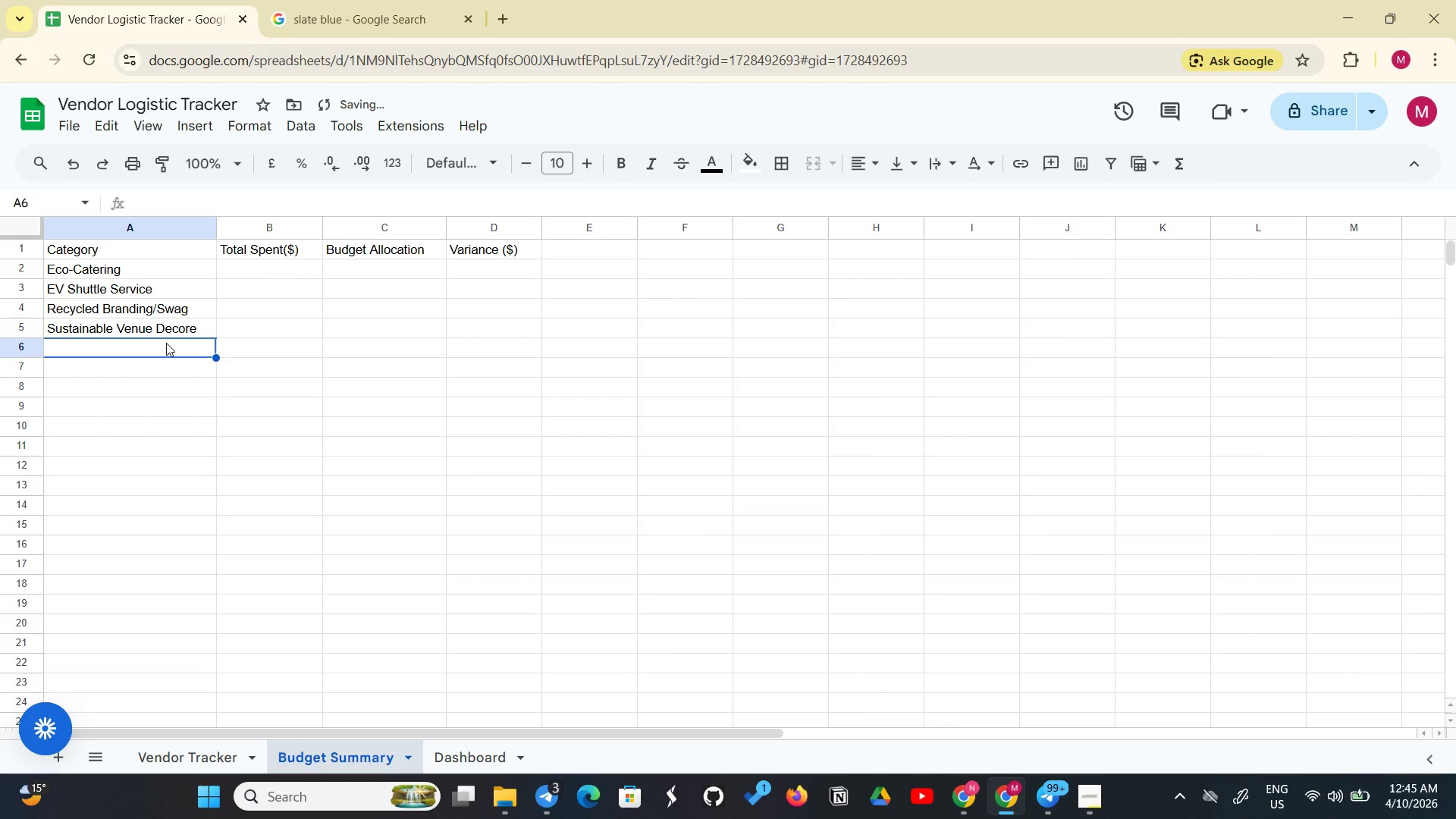 
type(Tota)
key(Backspace)
key(Backspace)
key(Backspace)
type(OTAL )
 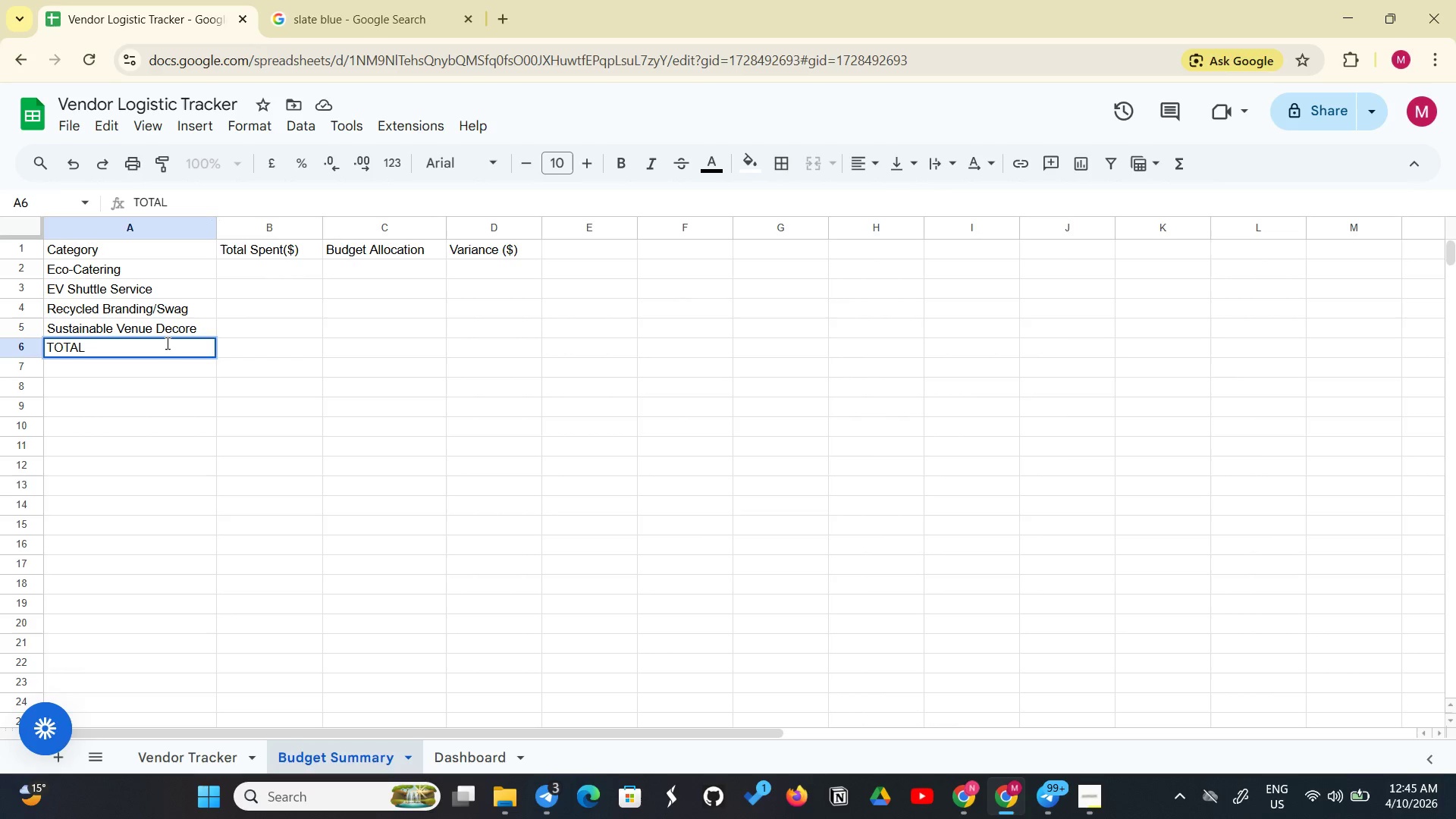 
wait(6.89)
 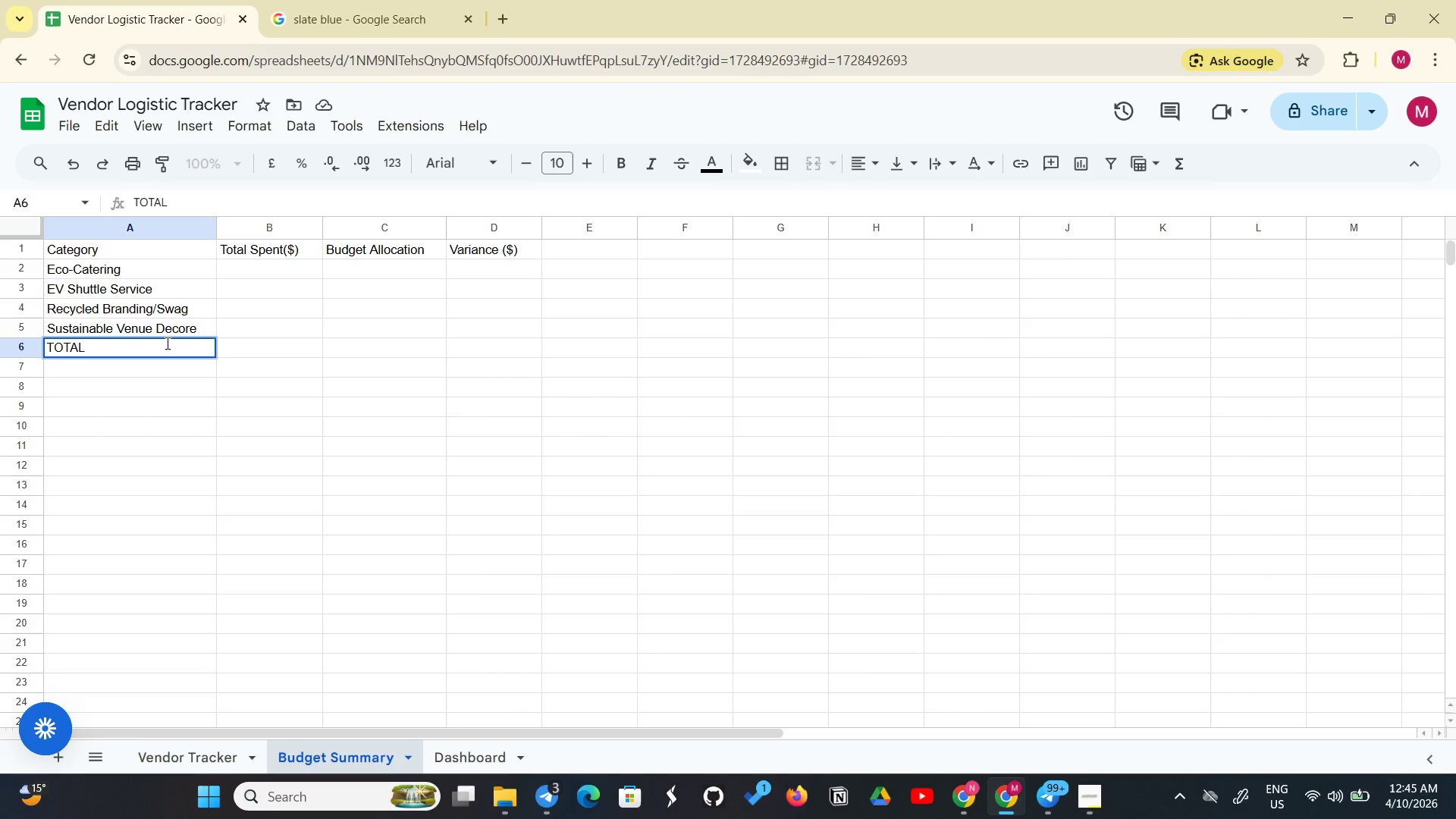 
left_click_drag(start_coordinate=[187, 256], to_coordinate=[485, 242])
 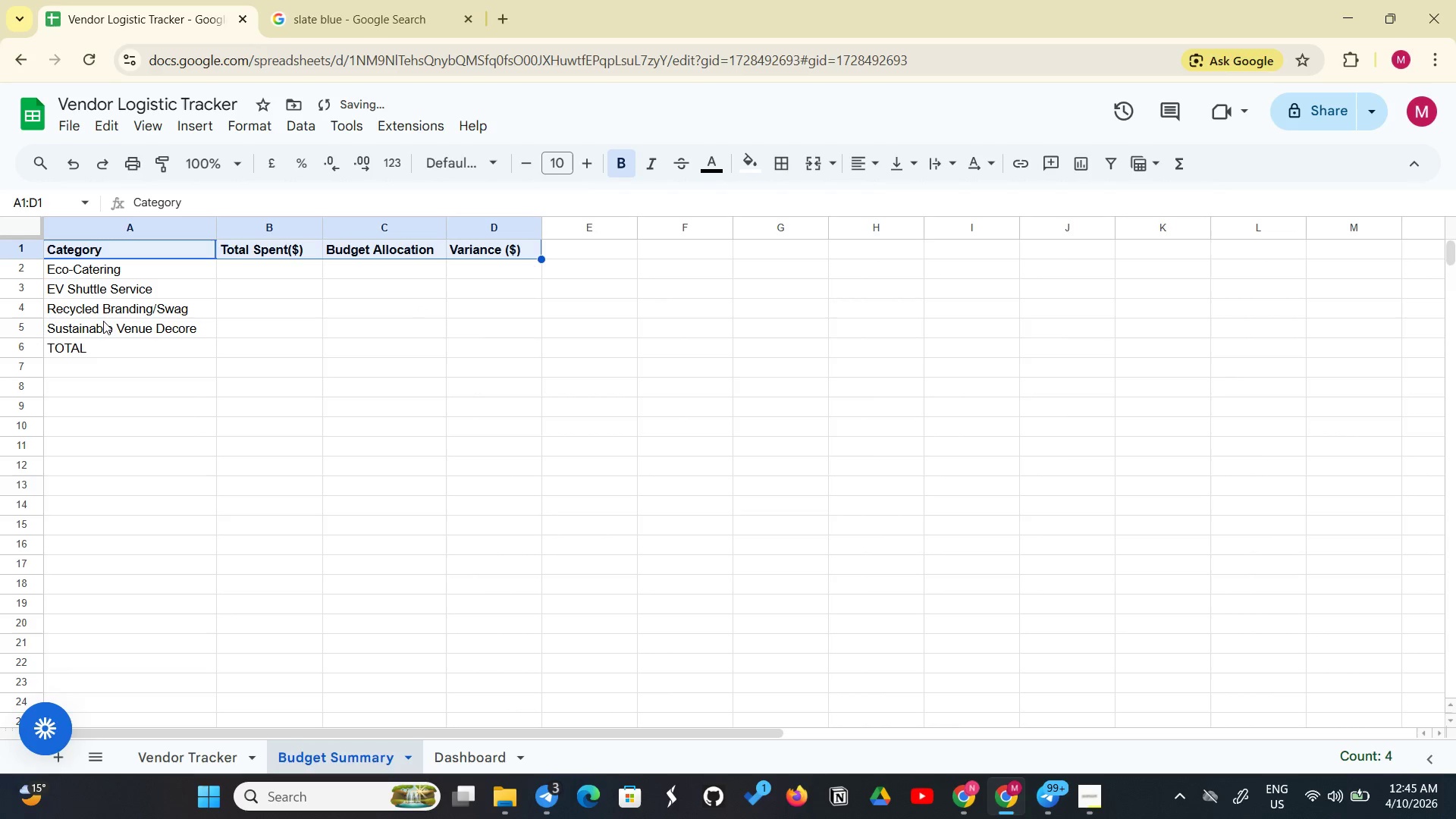 
left_click([74, 346])
 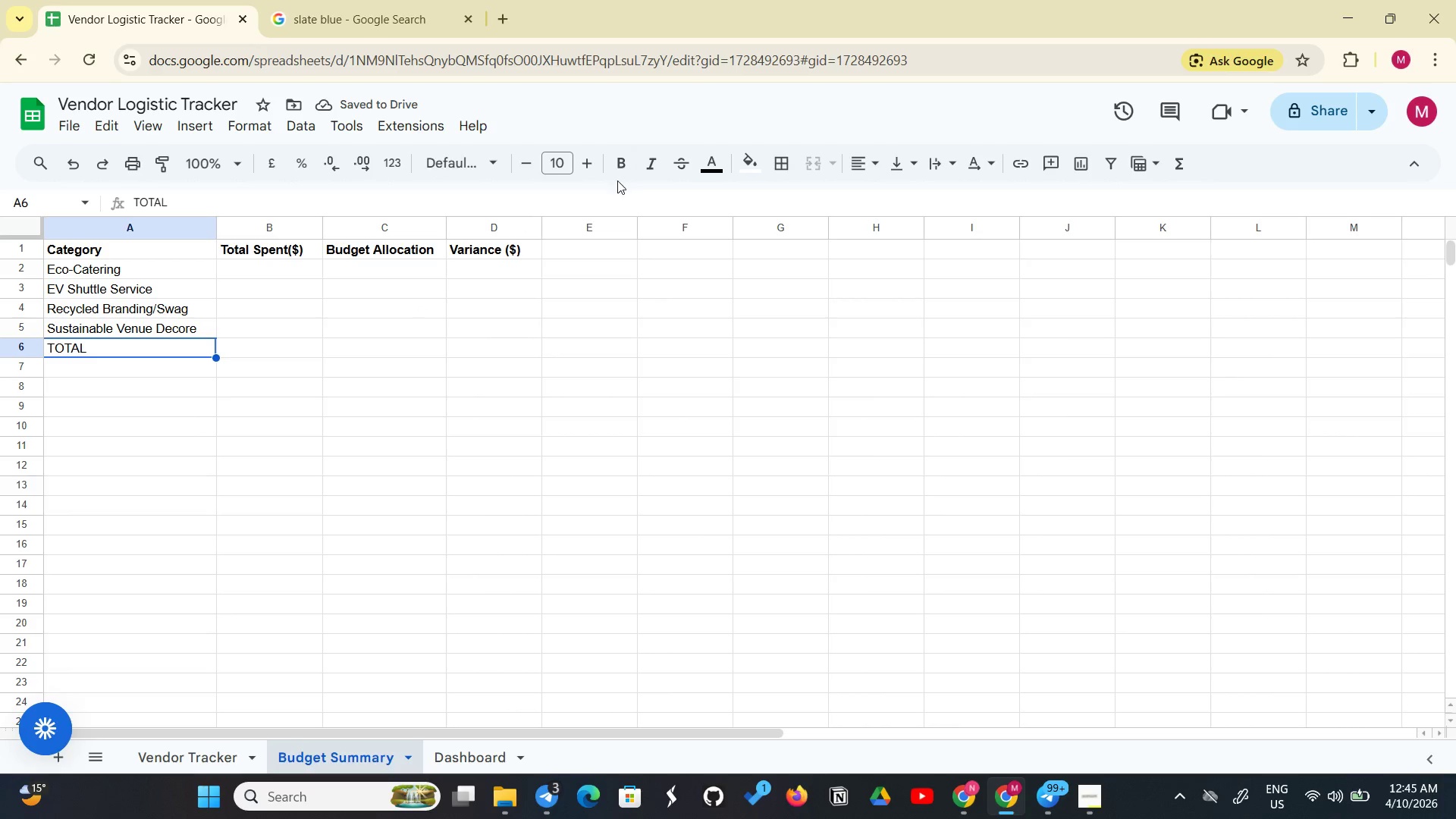 
left_click([634, 173])
 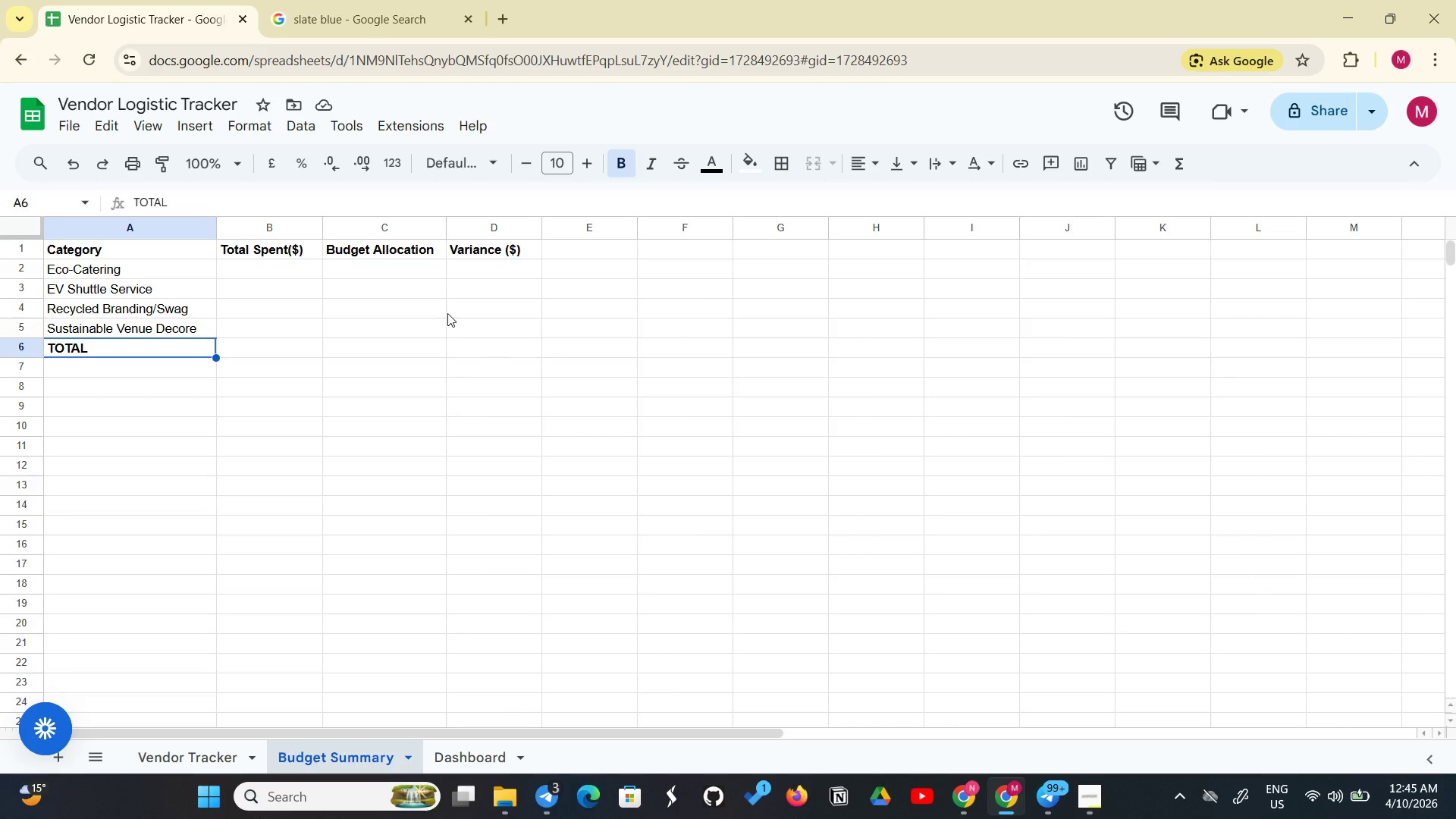 
wait(10.89)
 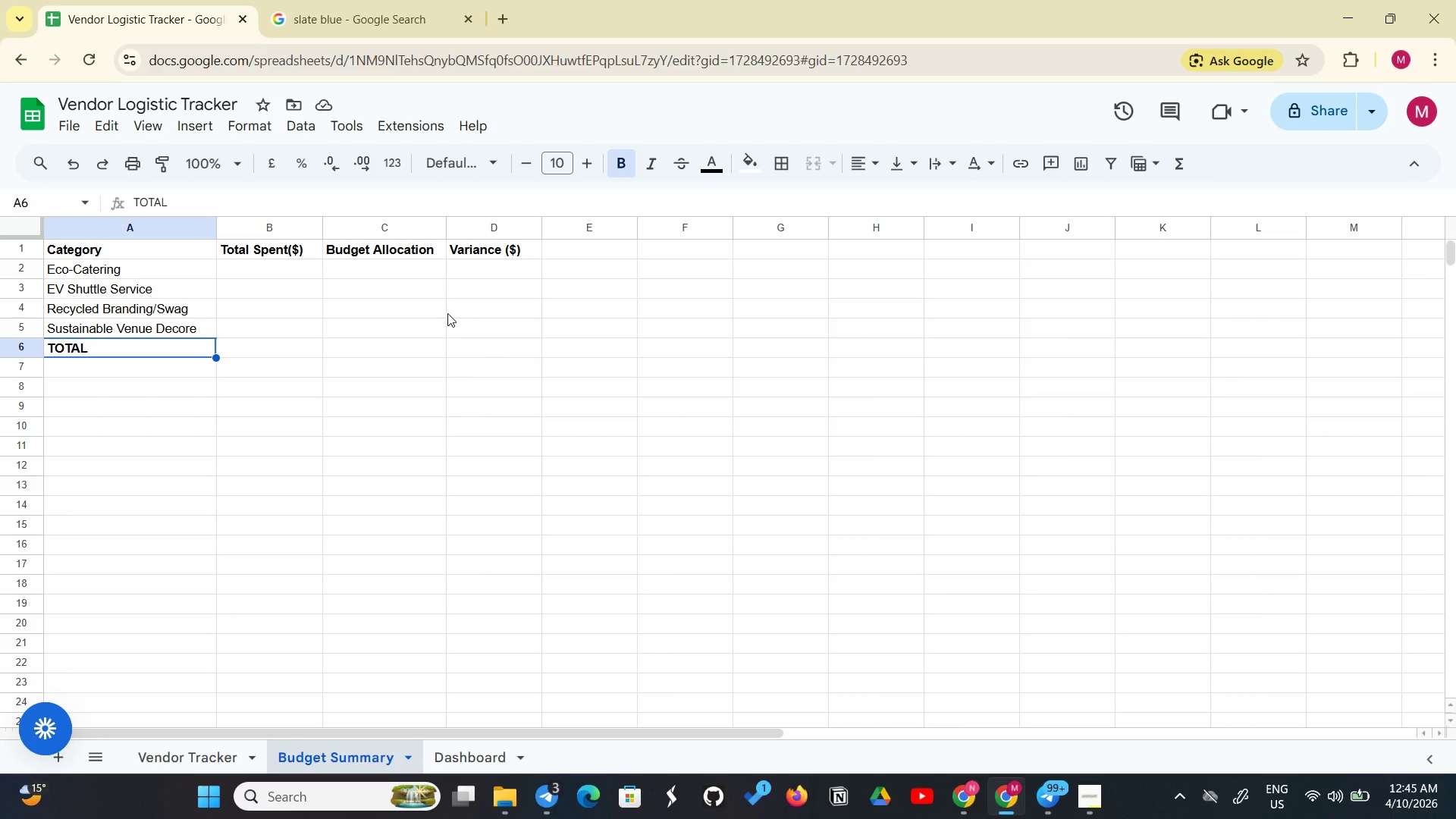 
left_click([265, 272])
 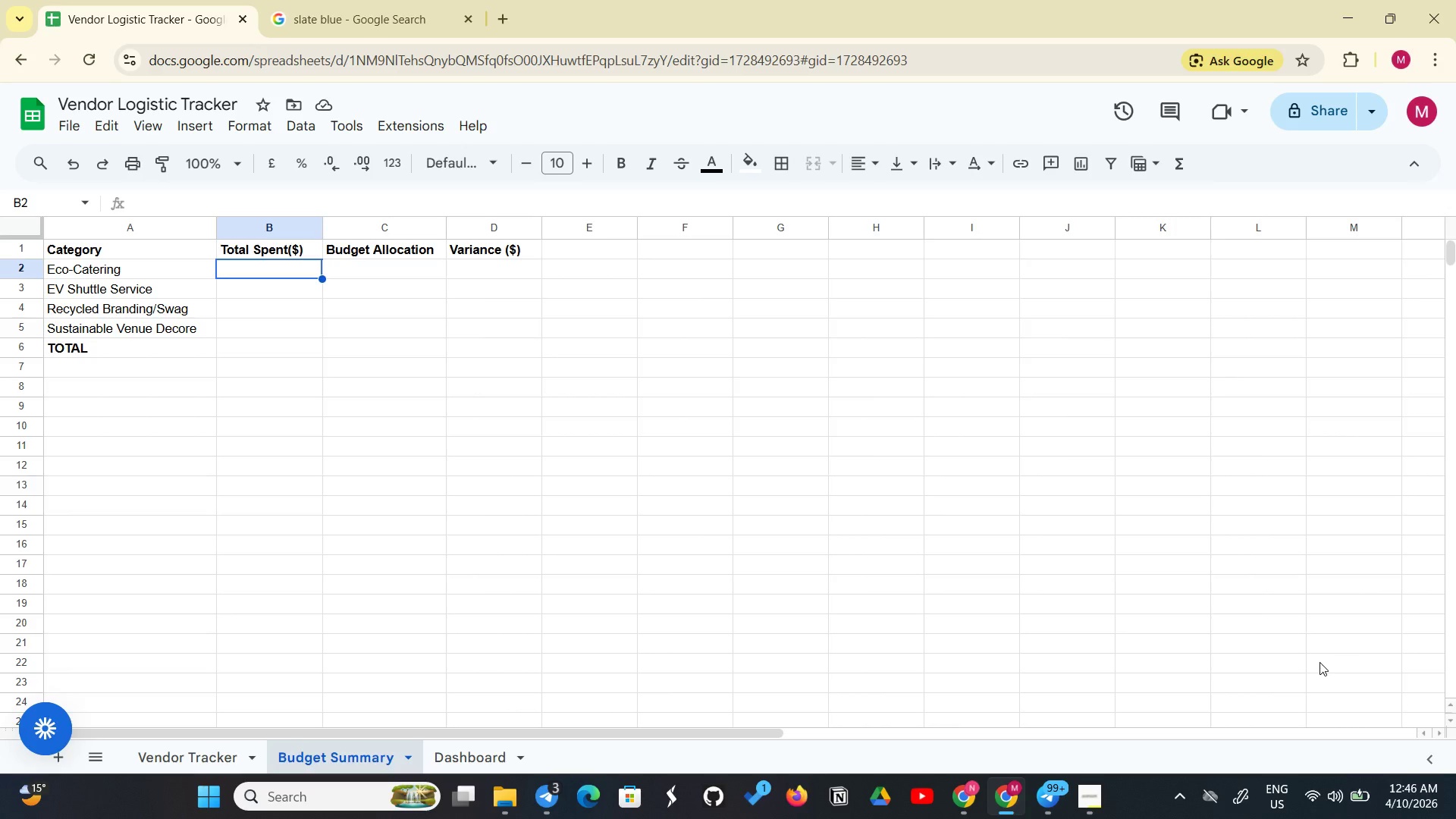 
wait(29.8)
 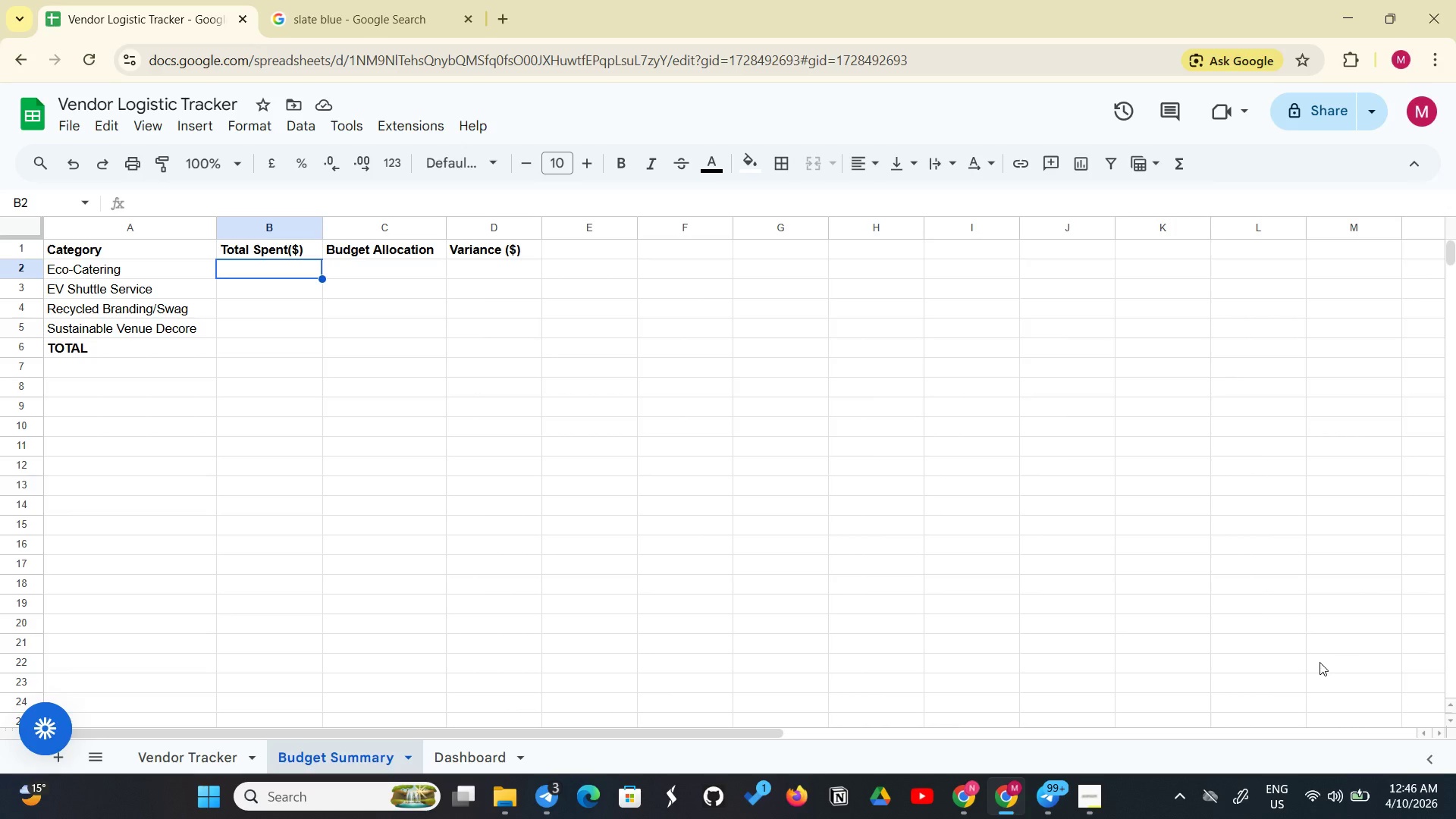 
hold_key(key=ShiftLeft, duration=0.36)
 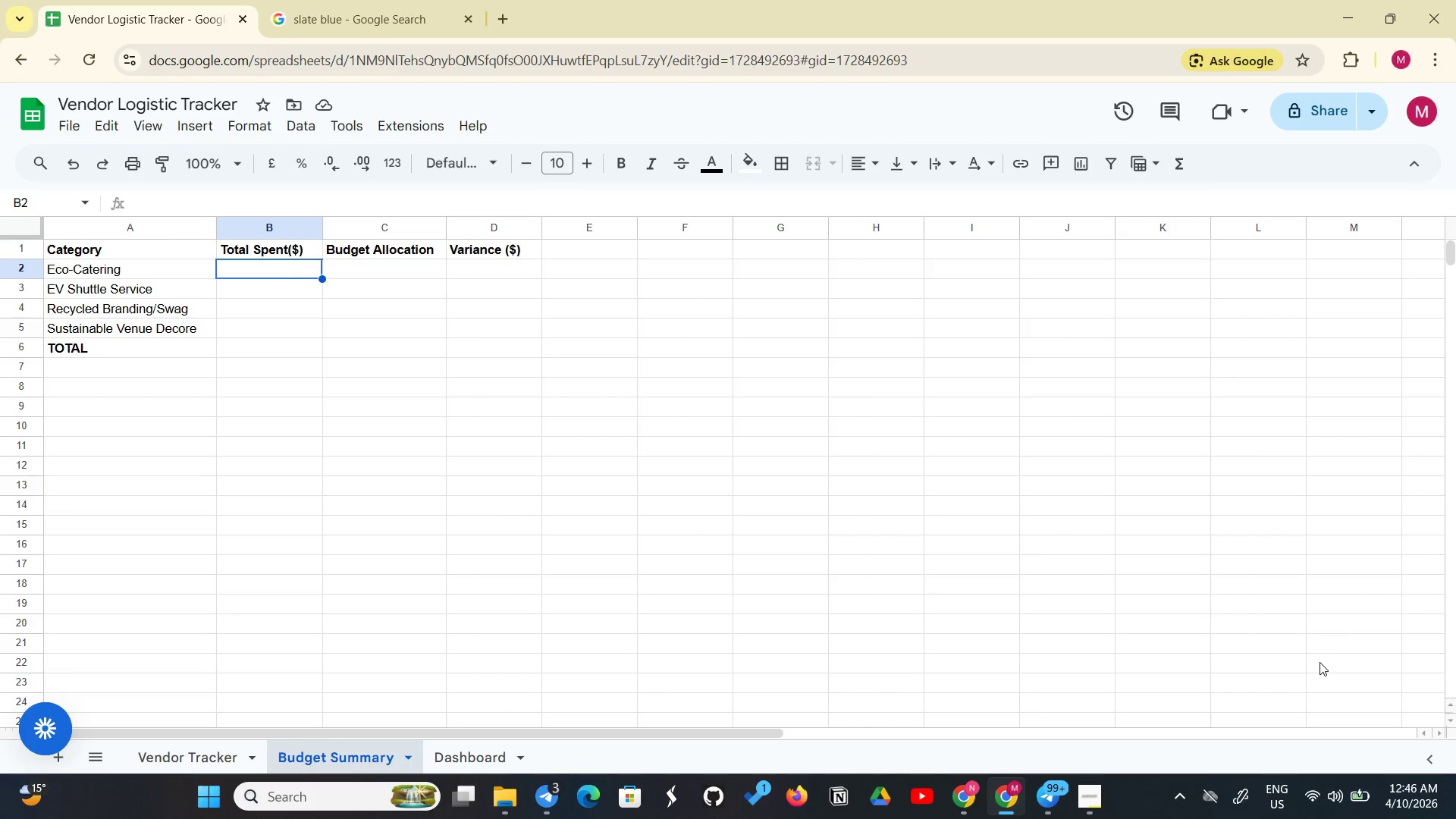 
type(=SUMIF('Vendor Tracker'!C:C)
 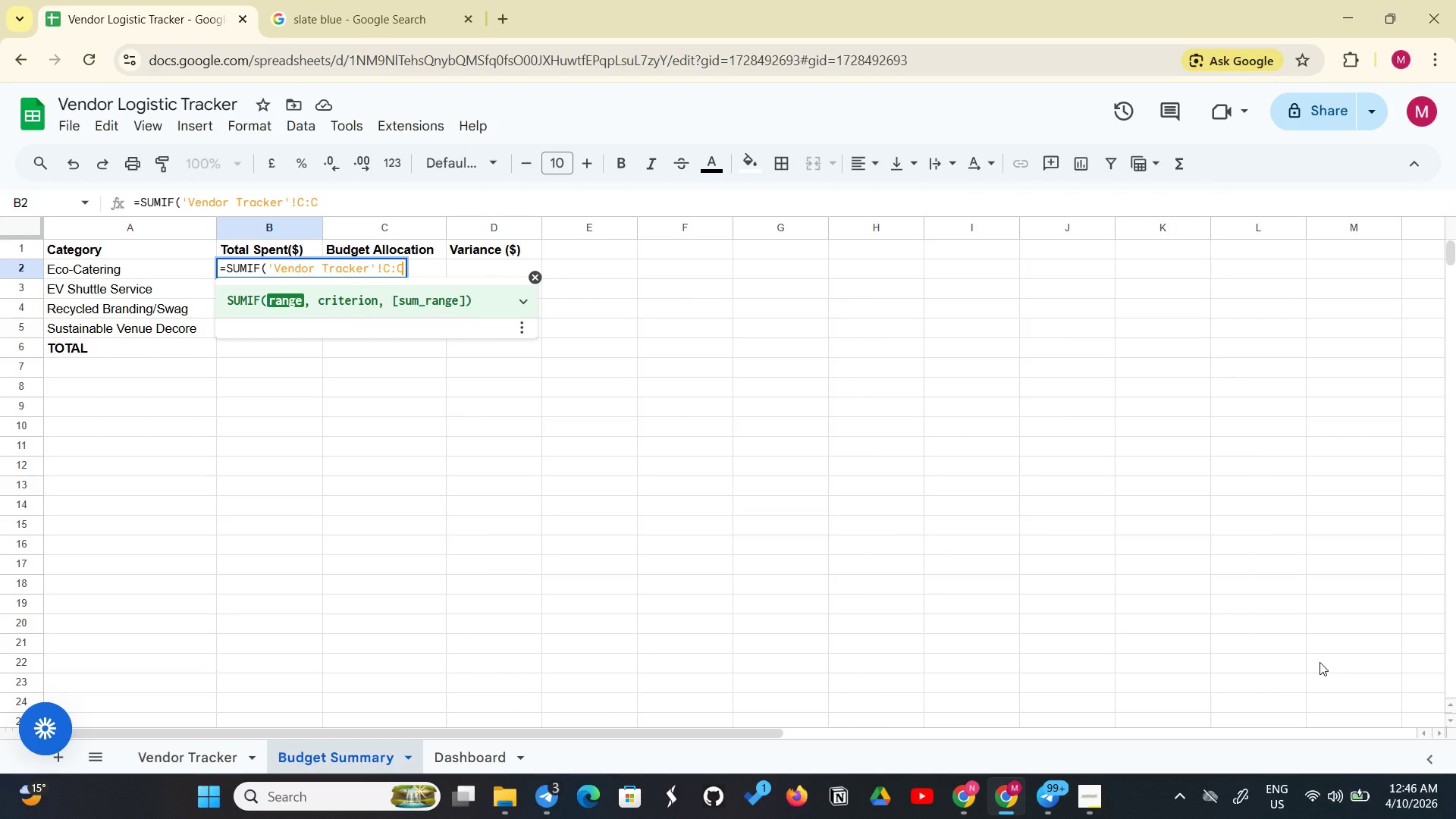 
type(, A2, 'Vendo)
key(Backspace)
type(or Tracker'!D:D))
 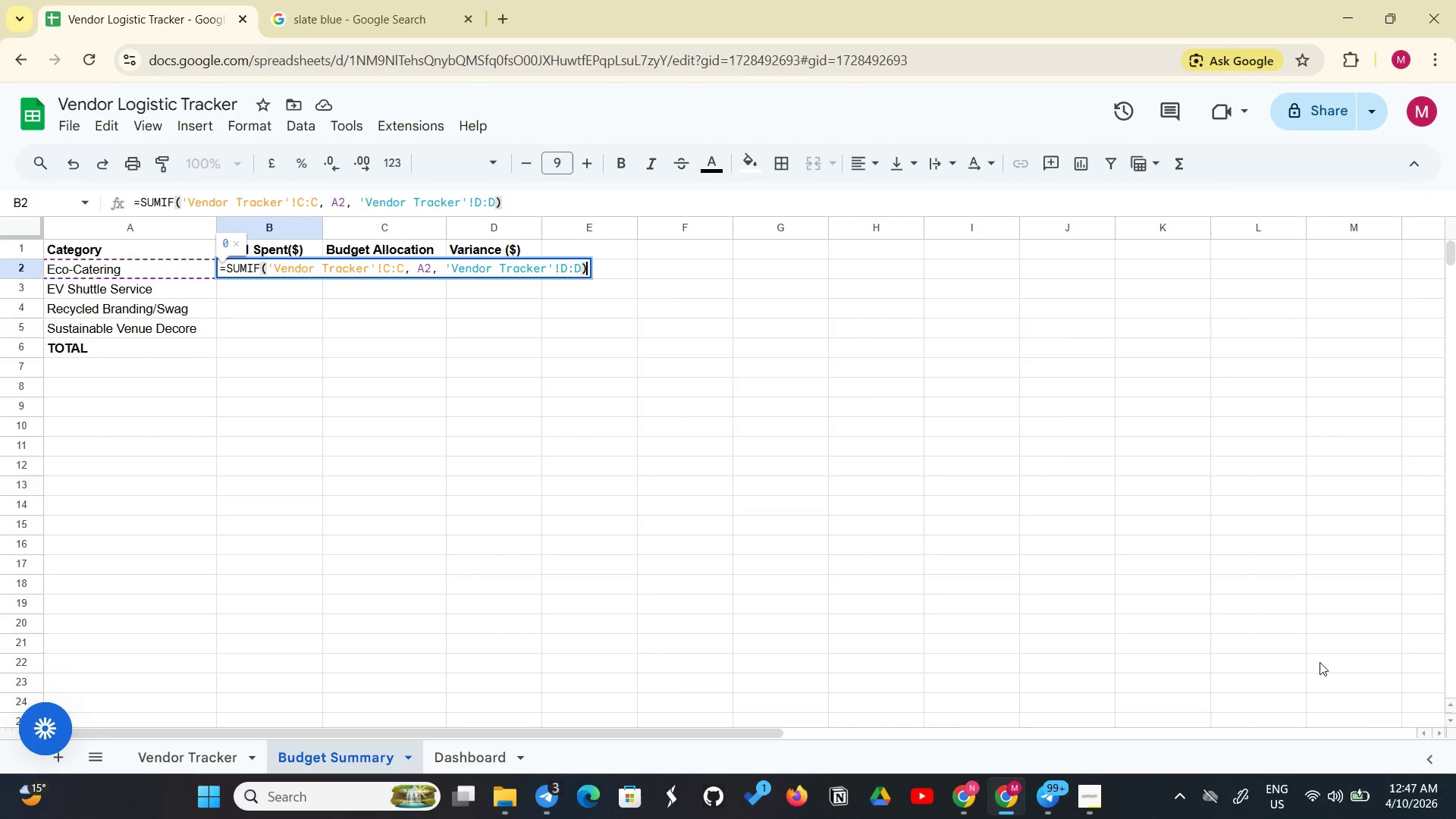 
key(Enter)
 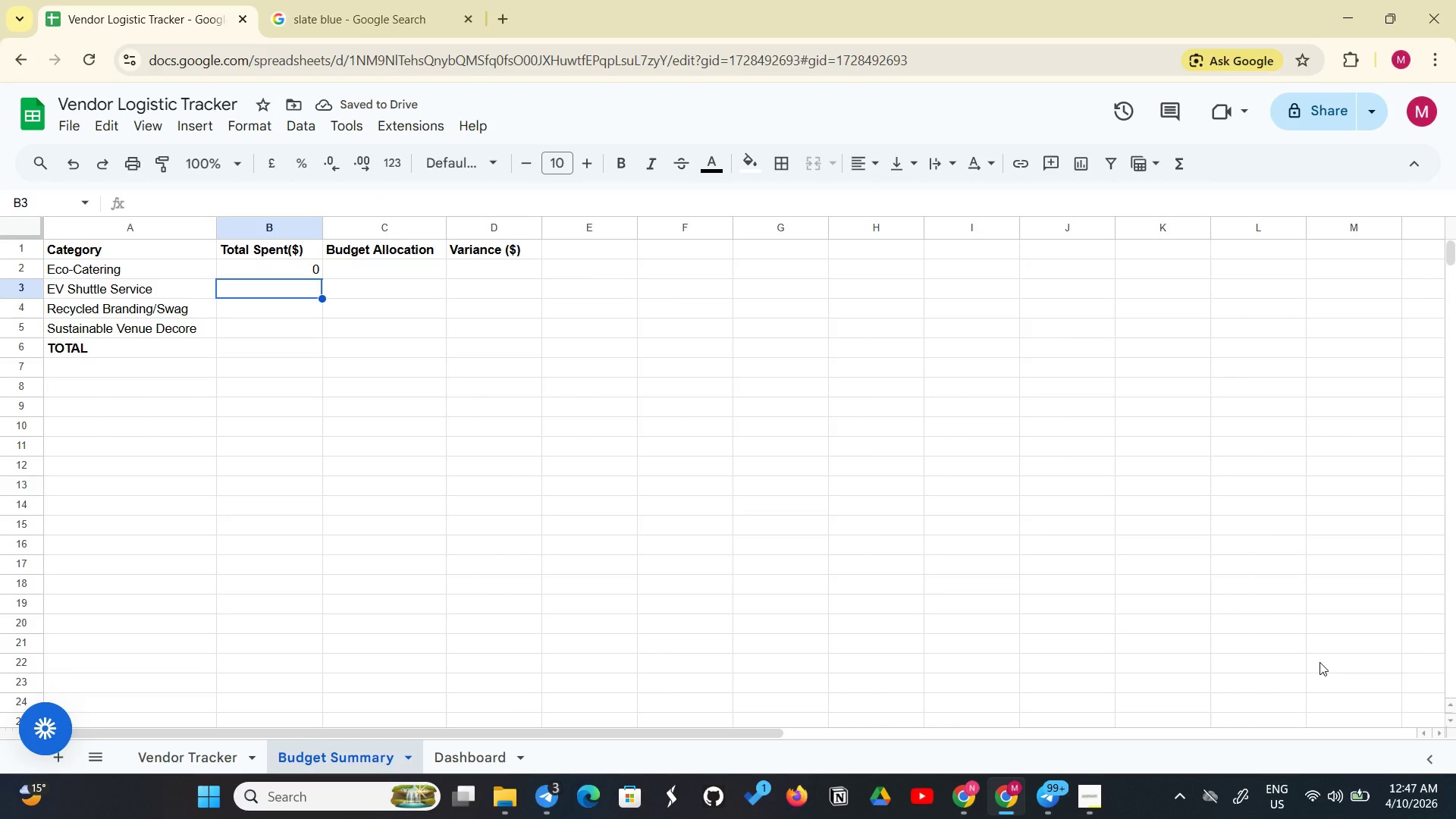 
type(=SUMIF)
 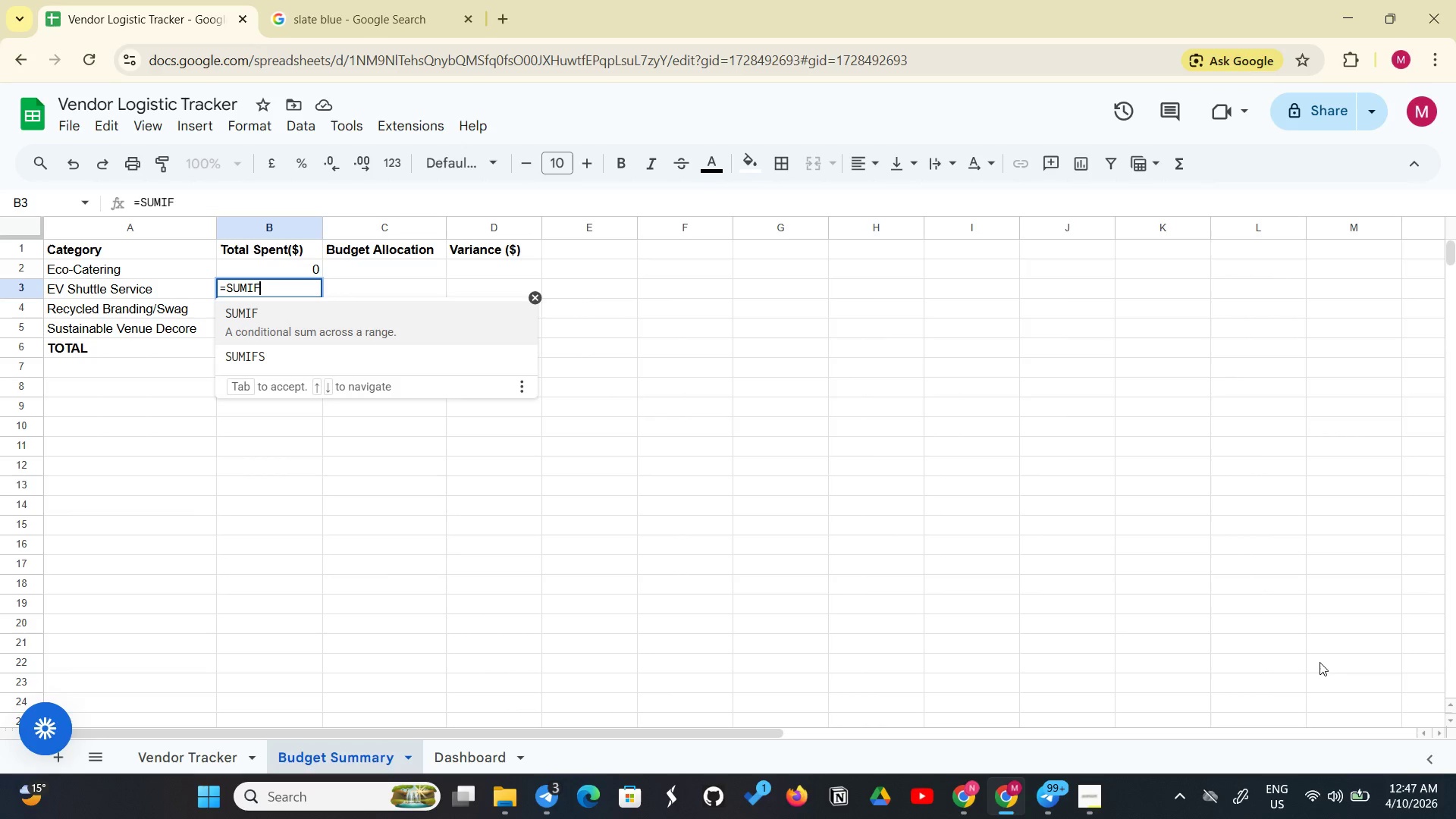 
wait(5.48)
 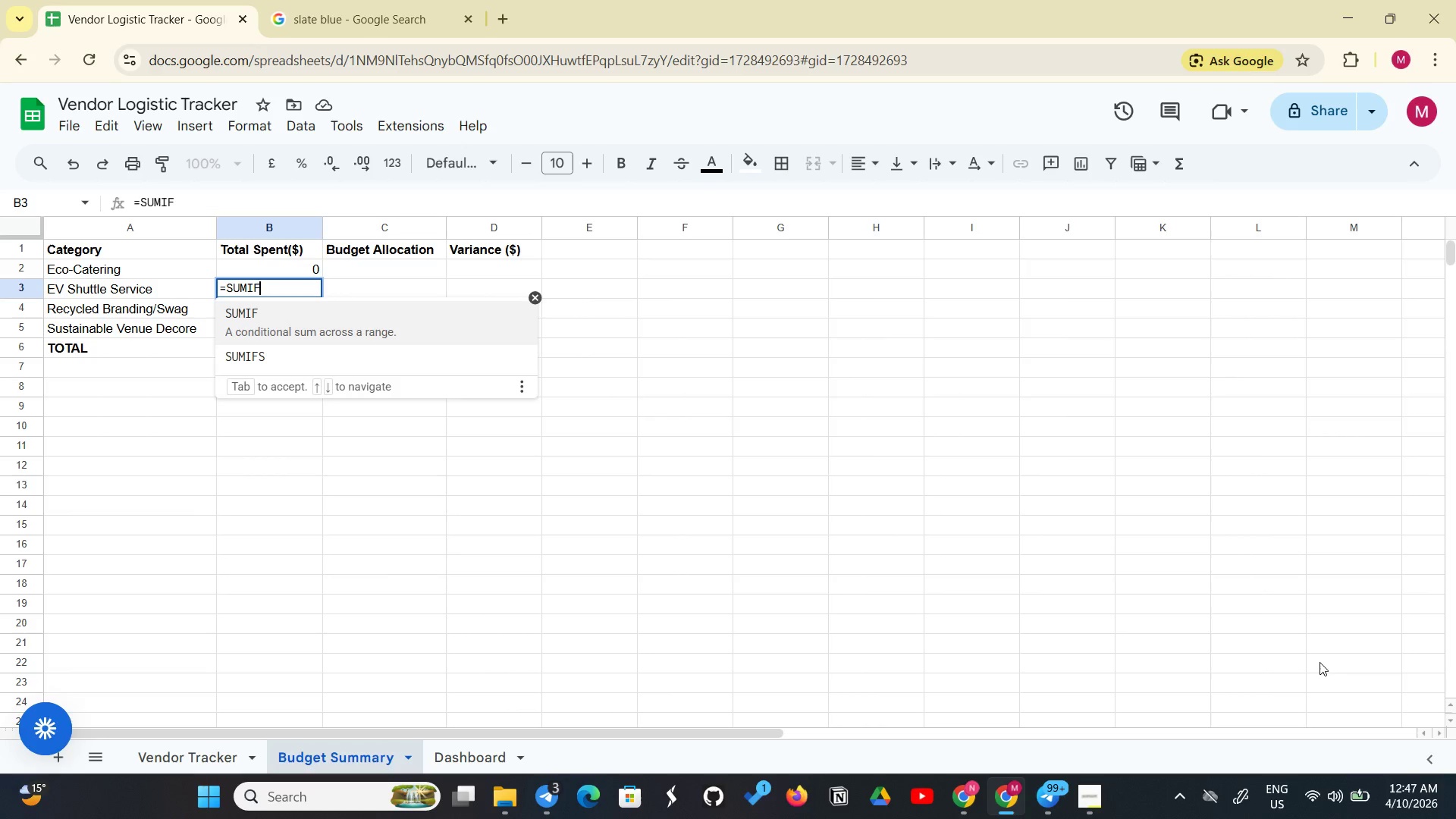 
hold_key(key=Backspace, duration=0.72)
 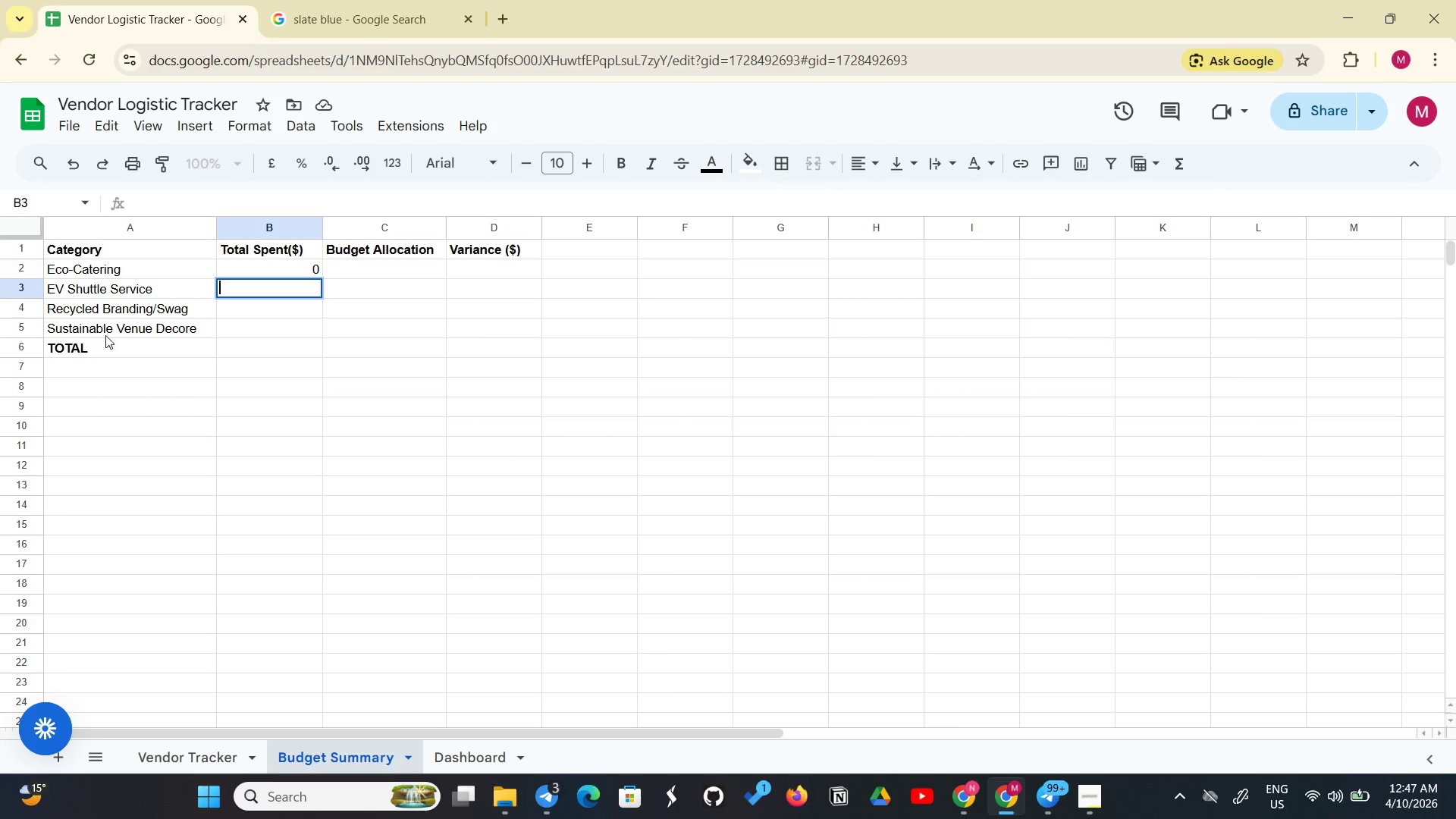 
left_click([286, 268])
 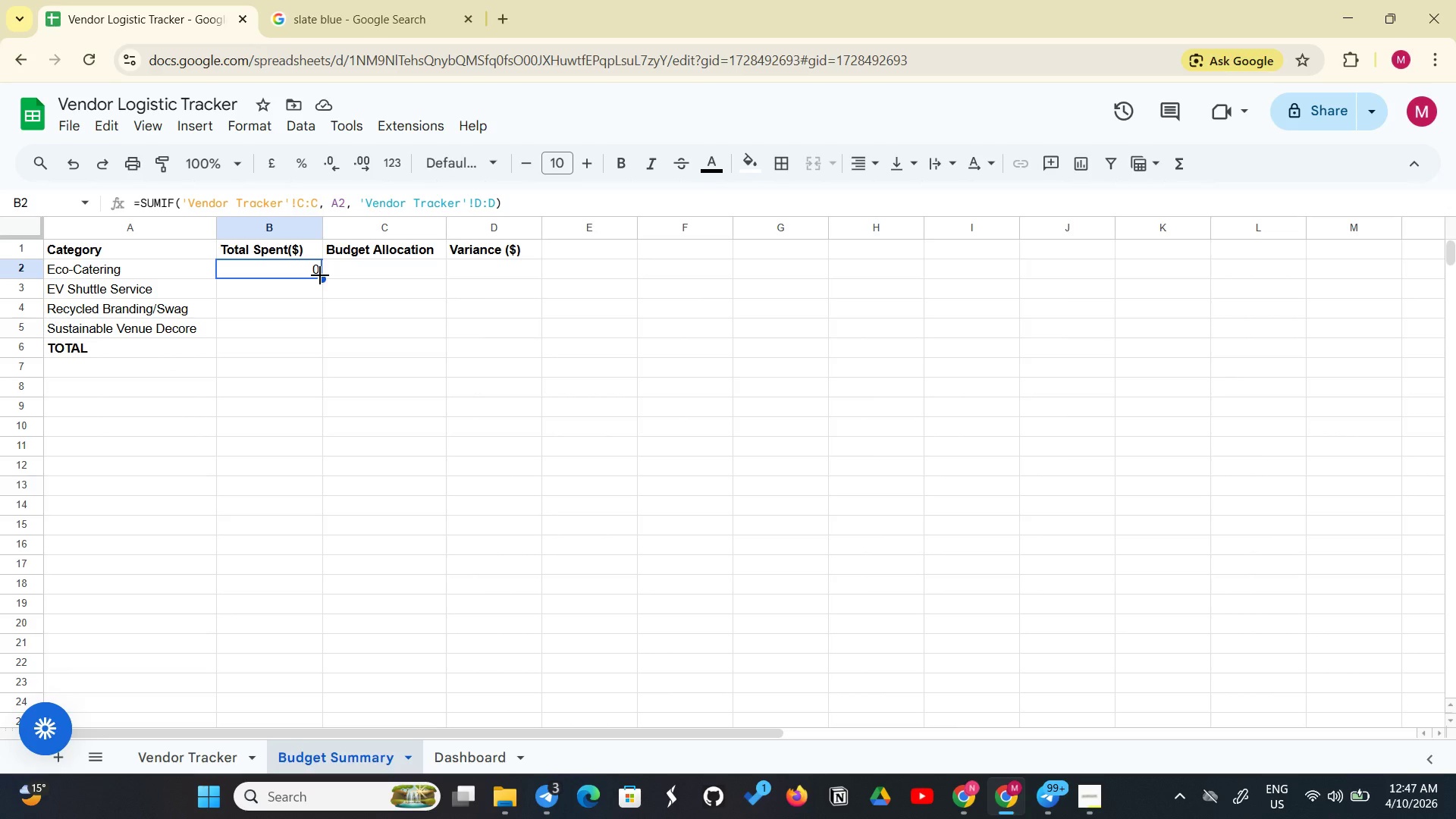 
left_click_drag(start_coordinate=[320, 275], to_coordinate=[333, 338])
 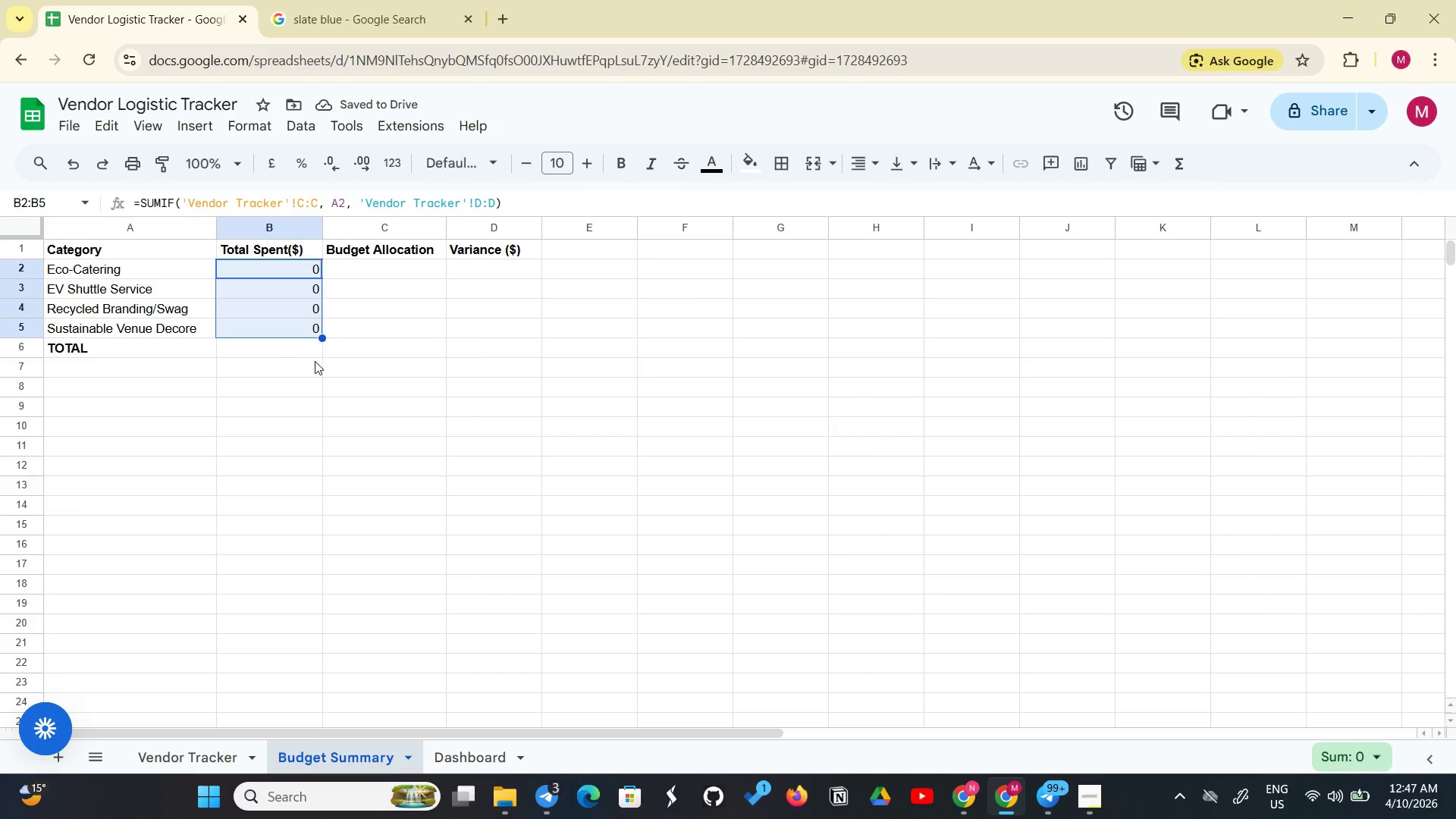 
left_click([297, 284])
 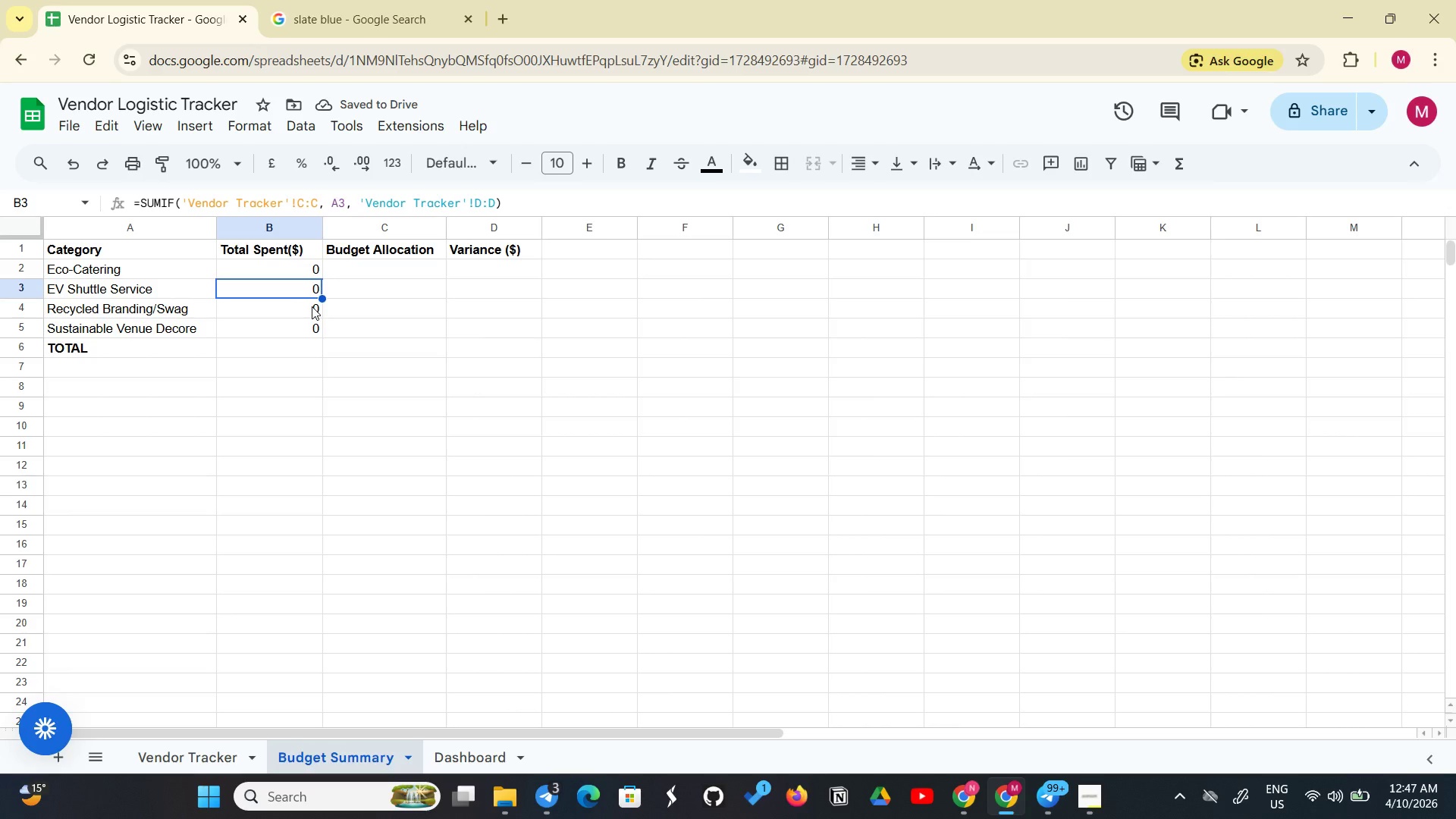 
left_click([312, 306])
 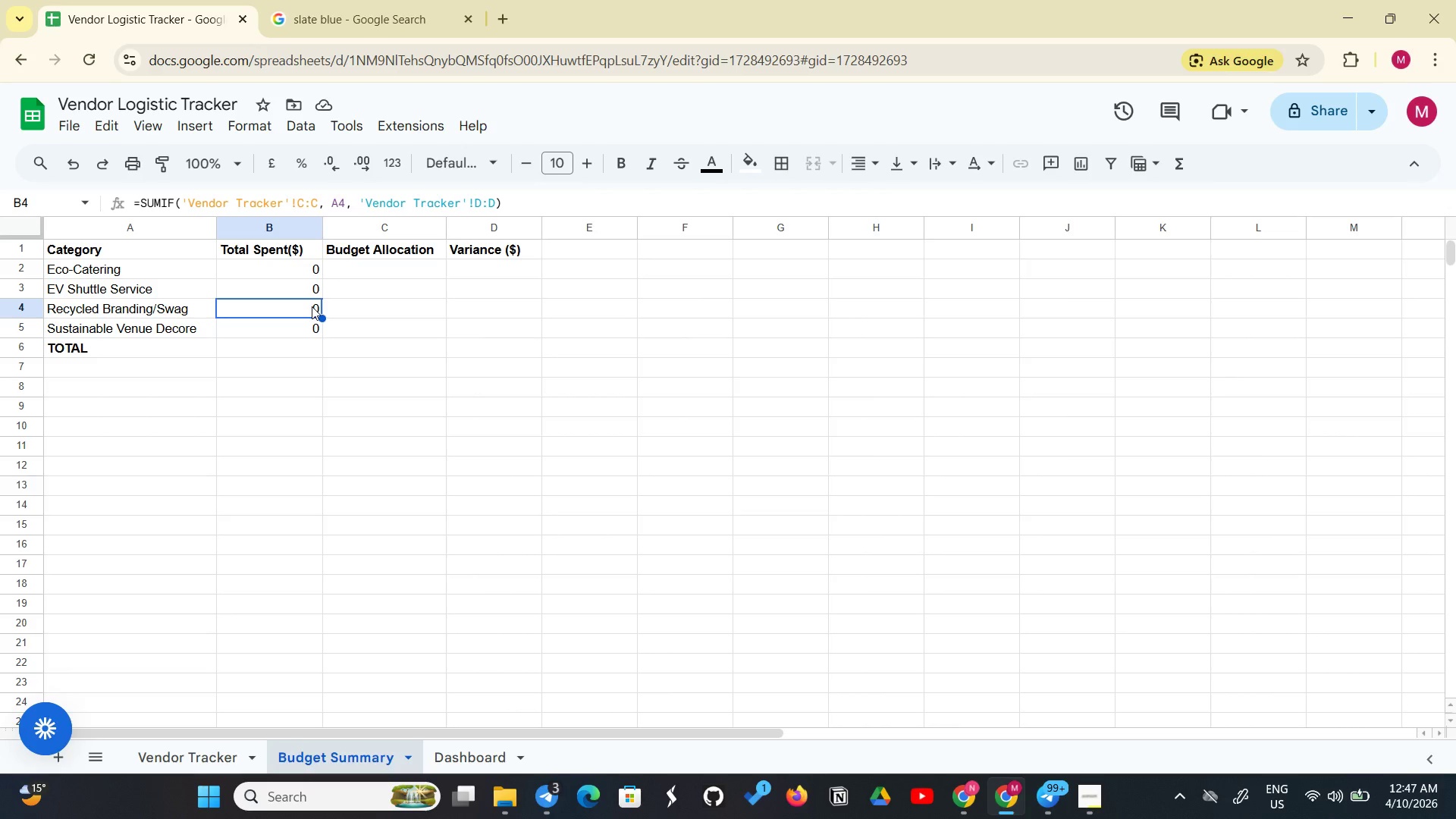 
wait(21.56)
 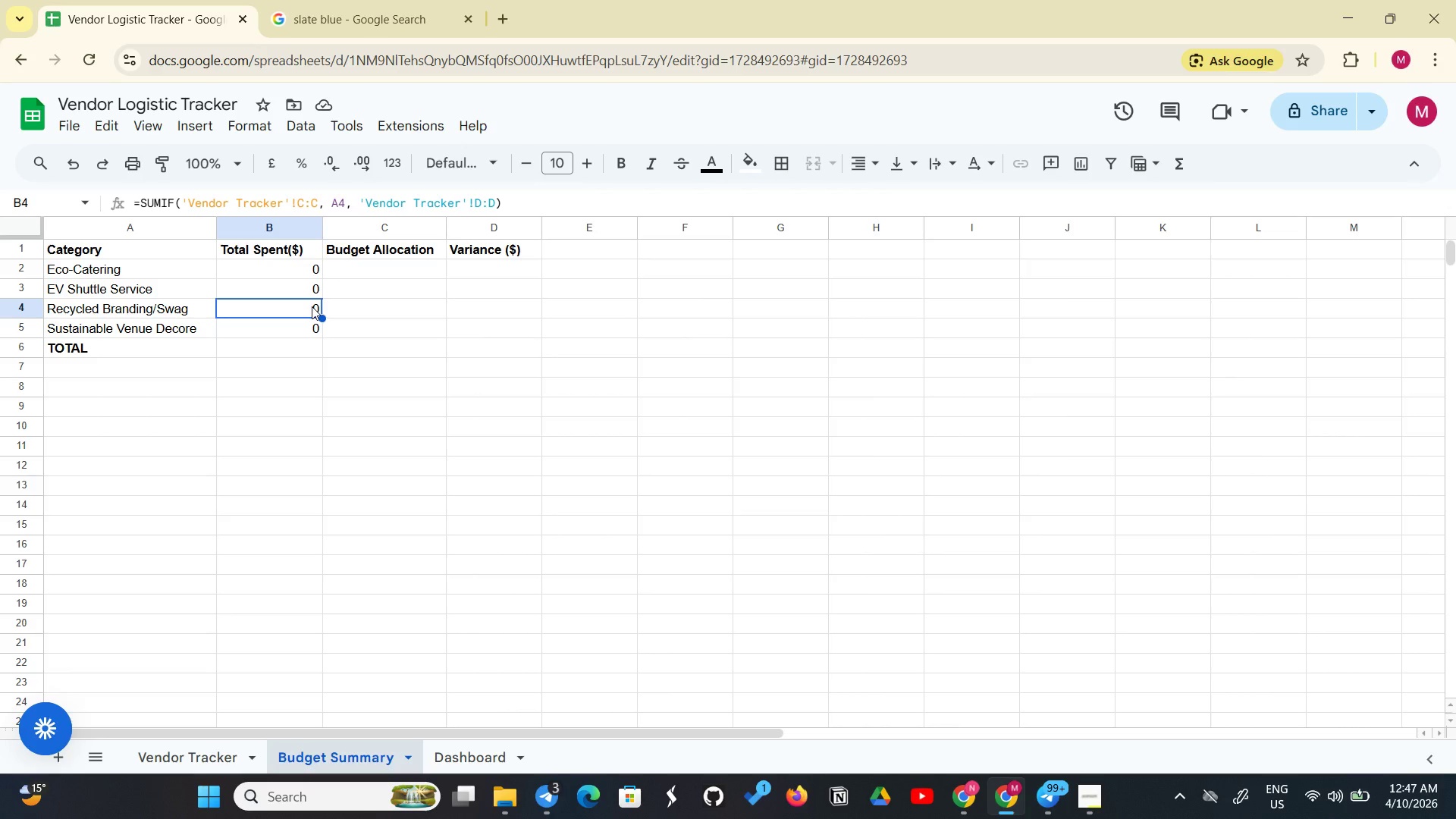 
left_click([281, 345])
 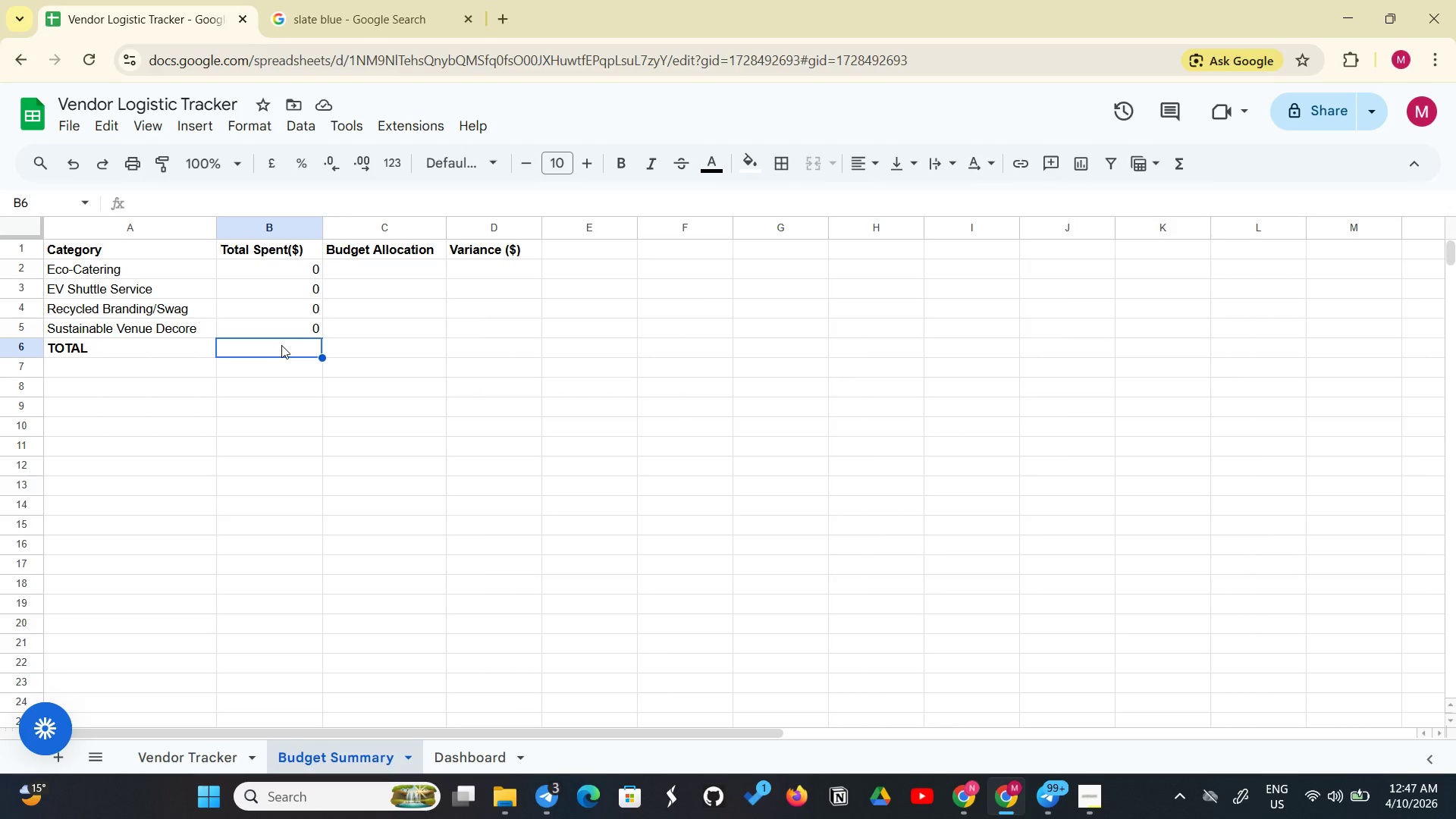 
type(=Sum)
key(Backspace)
key(Backspace)
type(UM)
 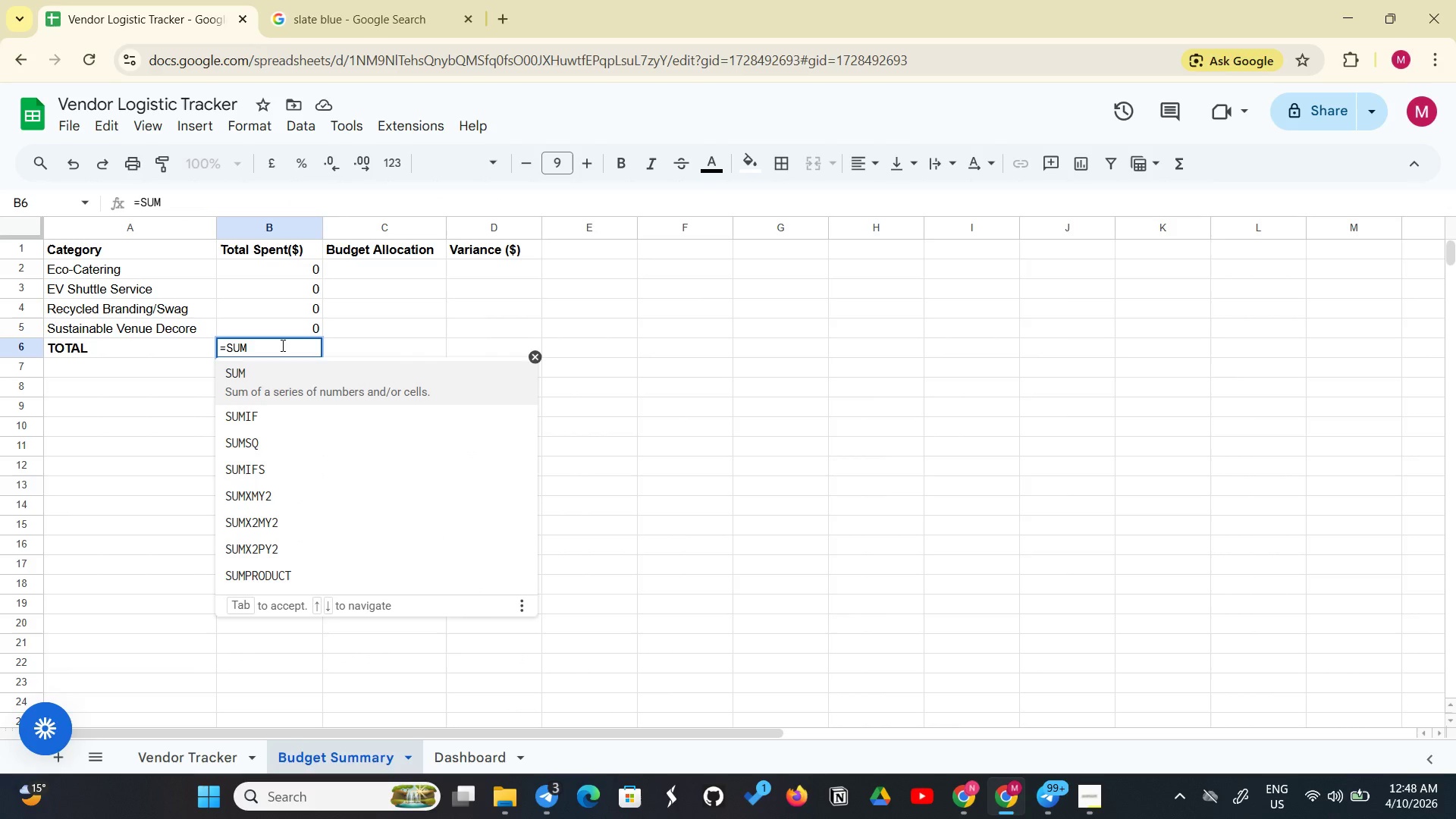 
wait(7.05)
 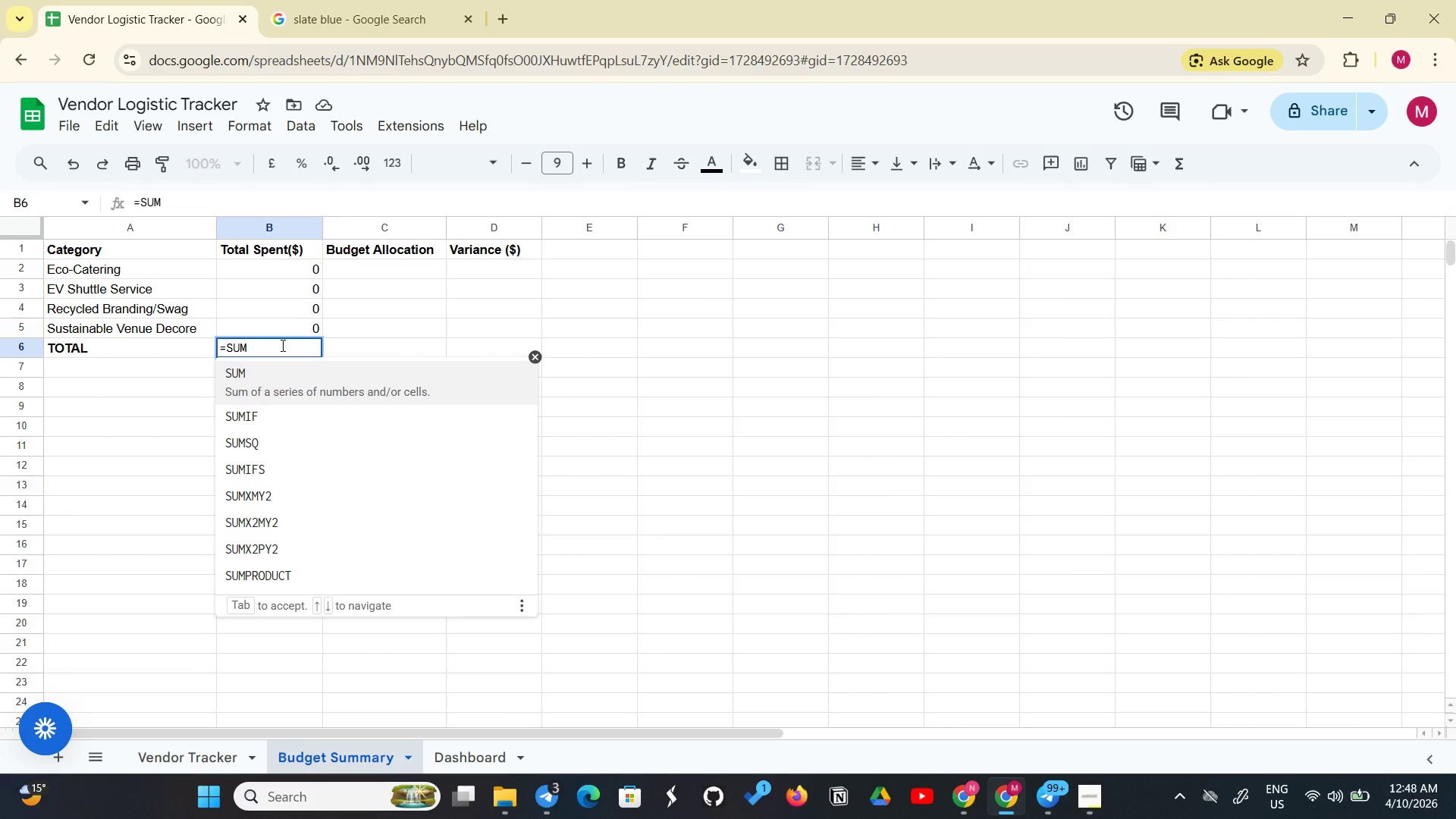 
type((B2:B5))
 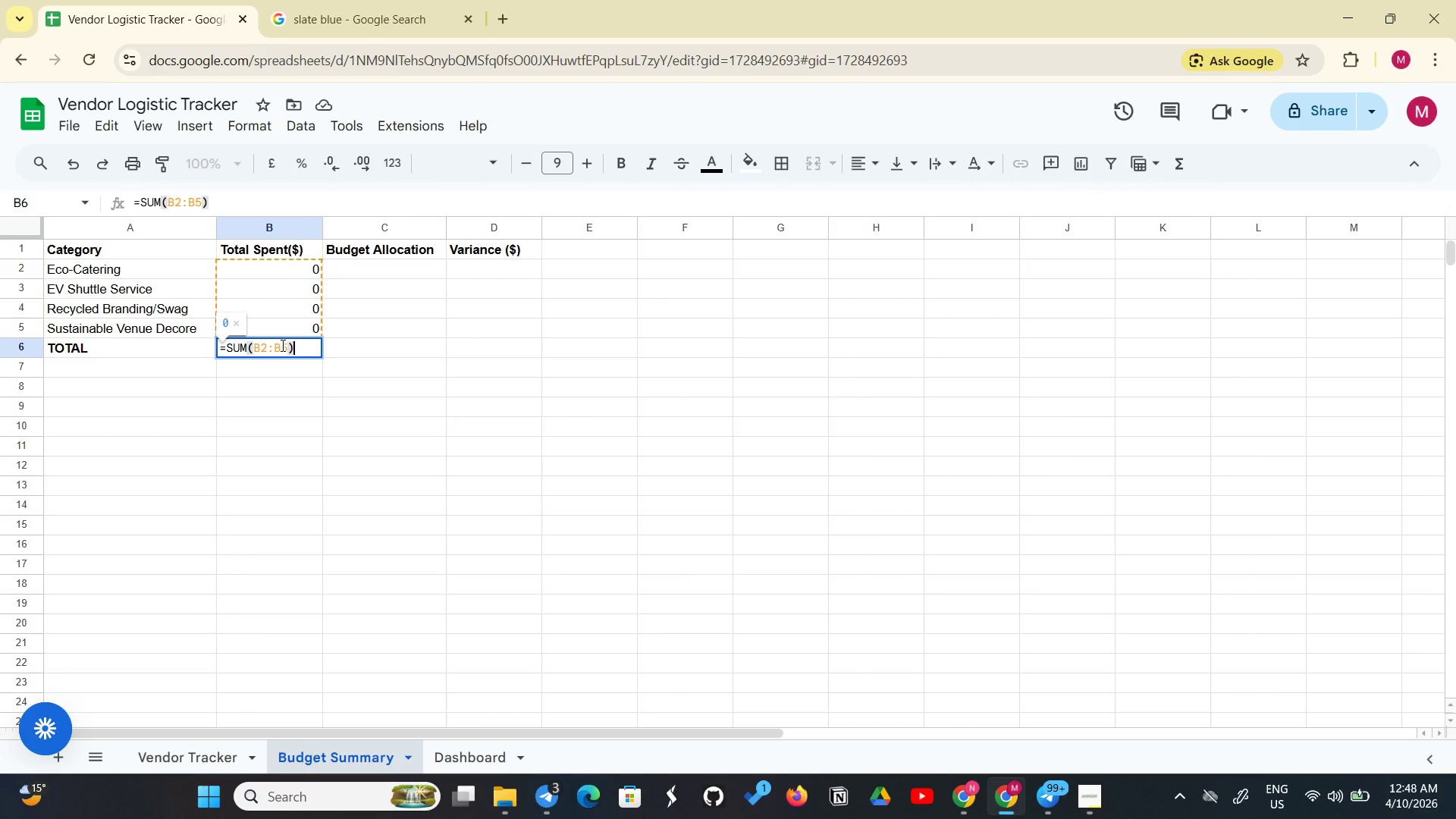 
key(Enter)
 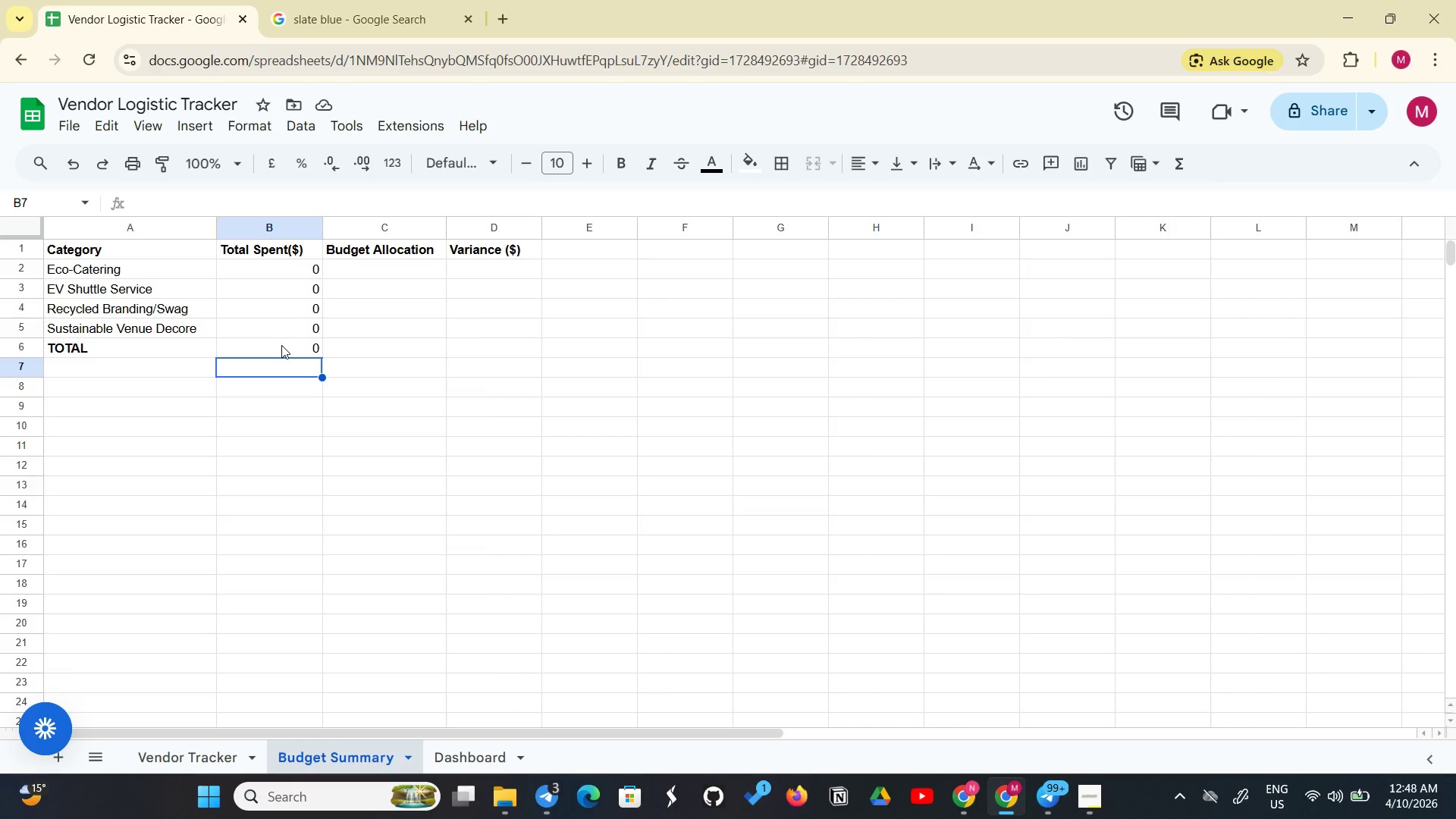 
wait(10.45)
 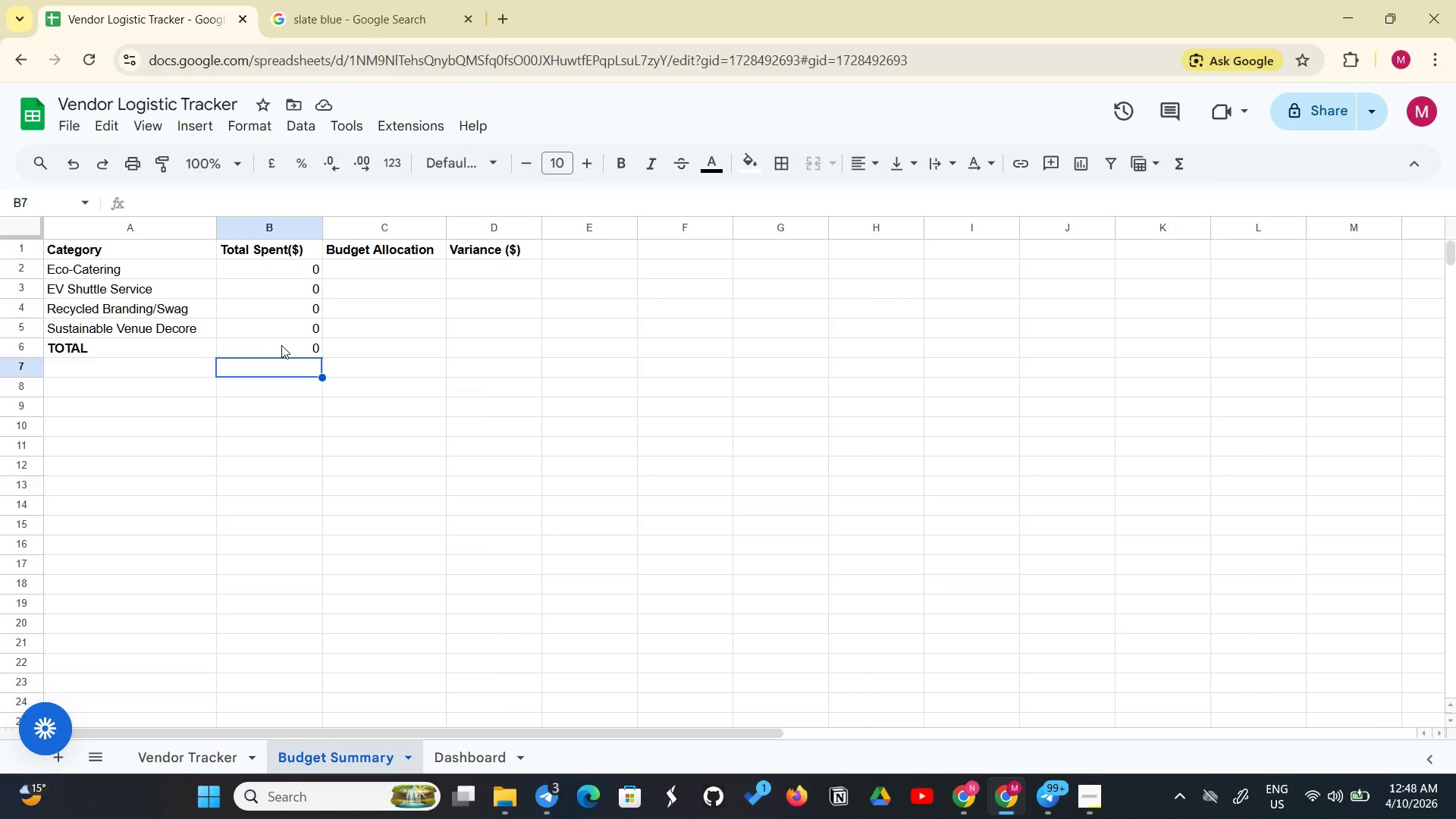 
left_click([196, 762])
 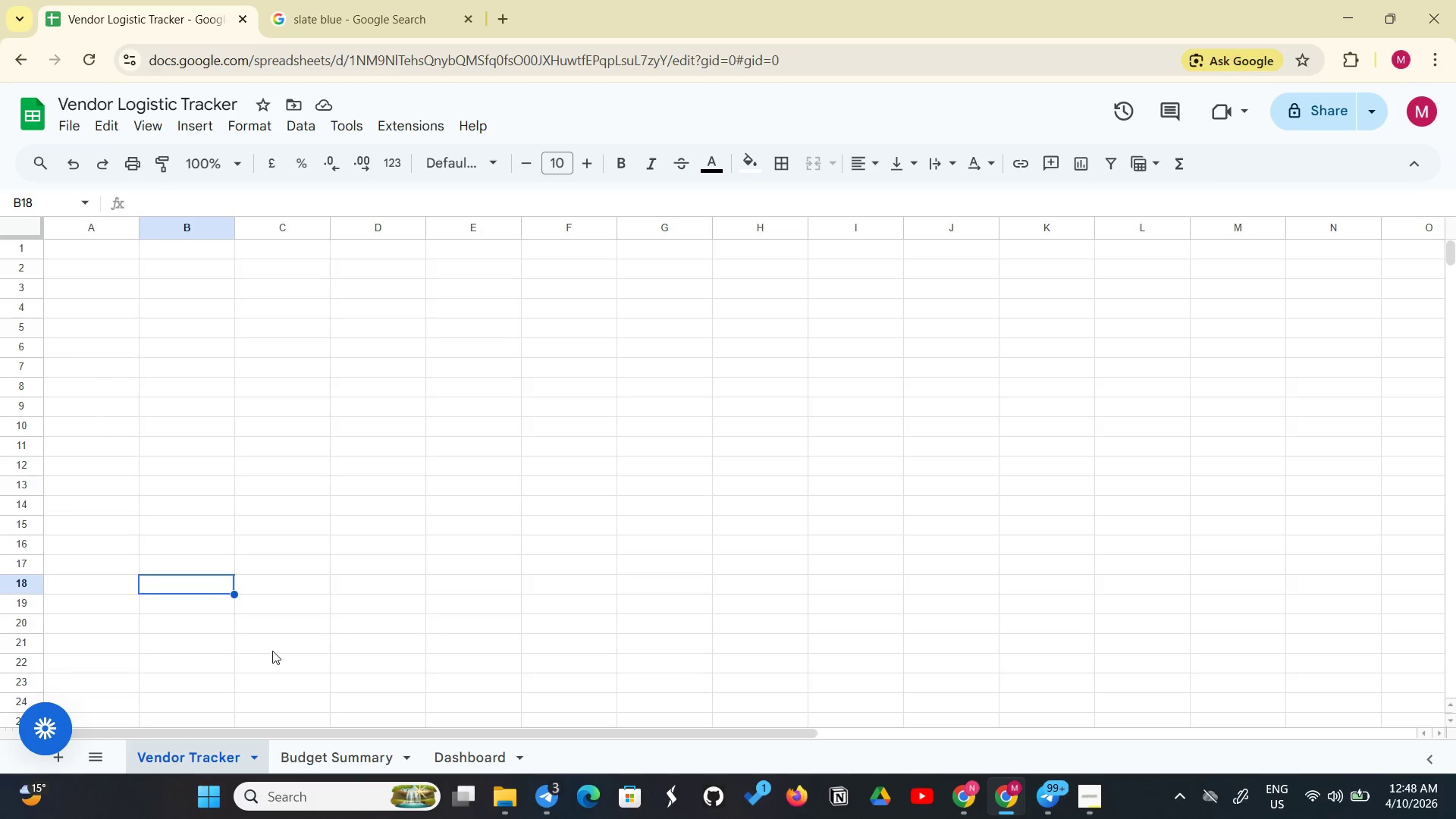 
left_click([272, 651])
 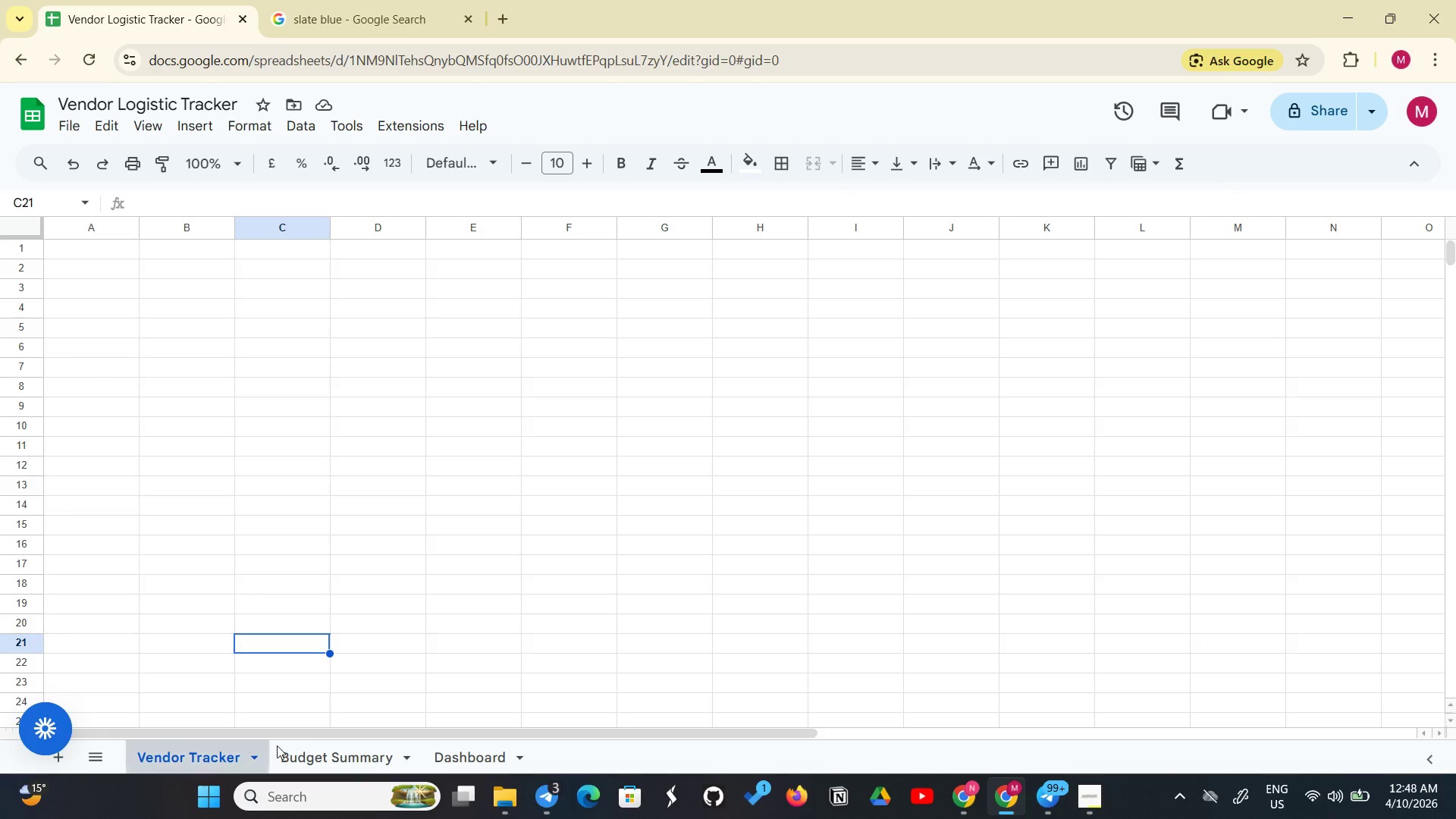 
left_click([308, 752])
 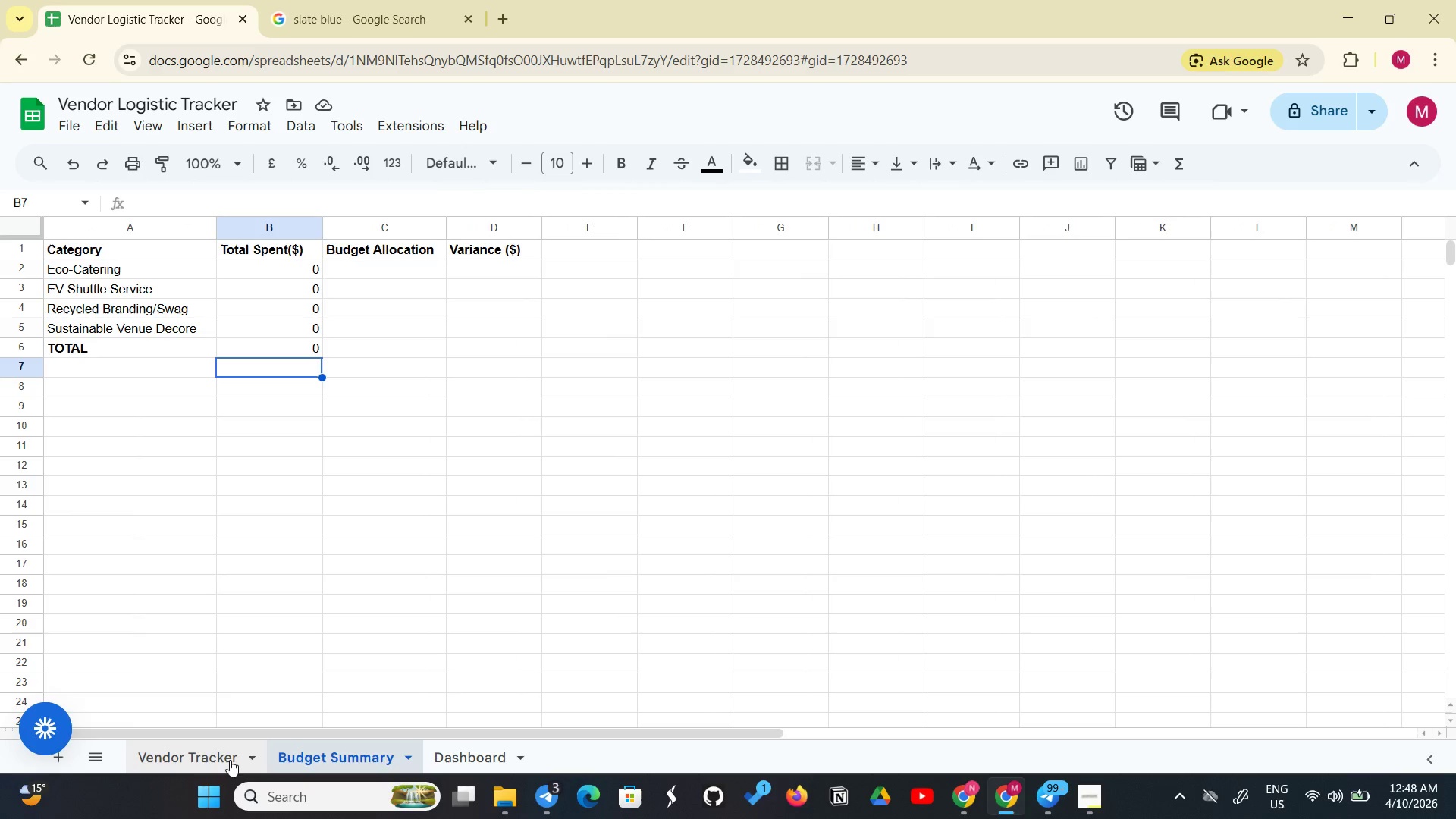 
left_click([228, 760])
 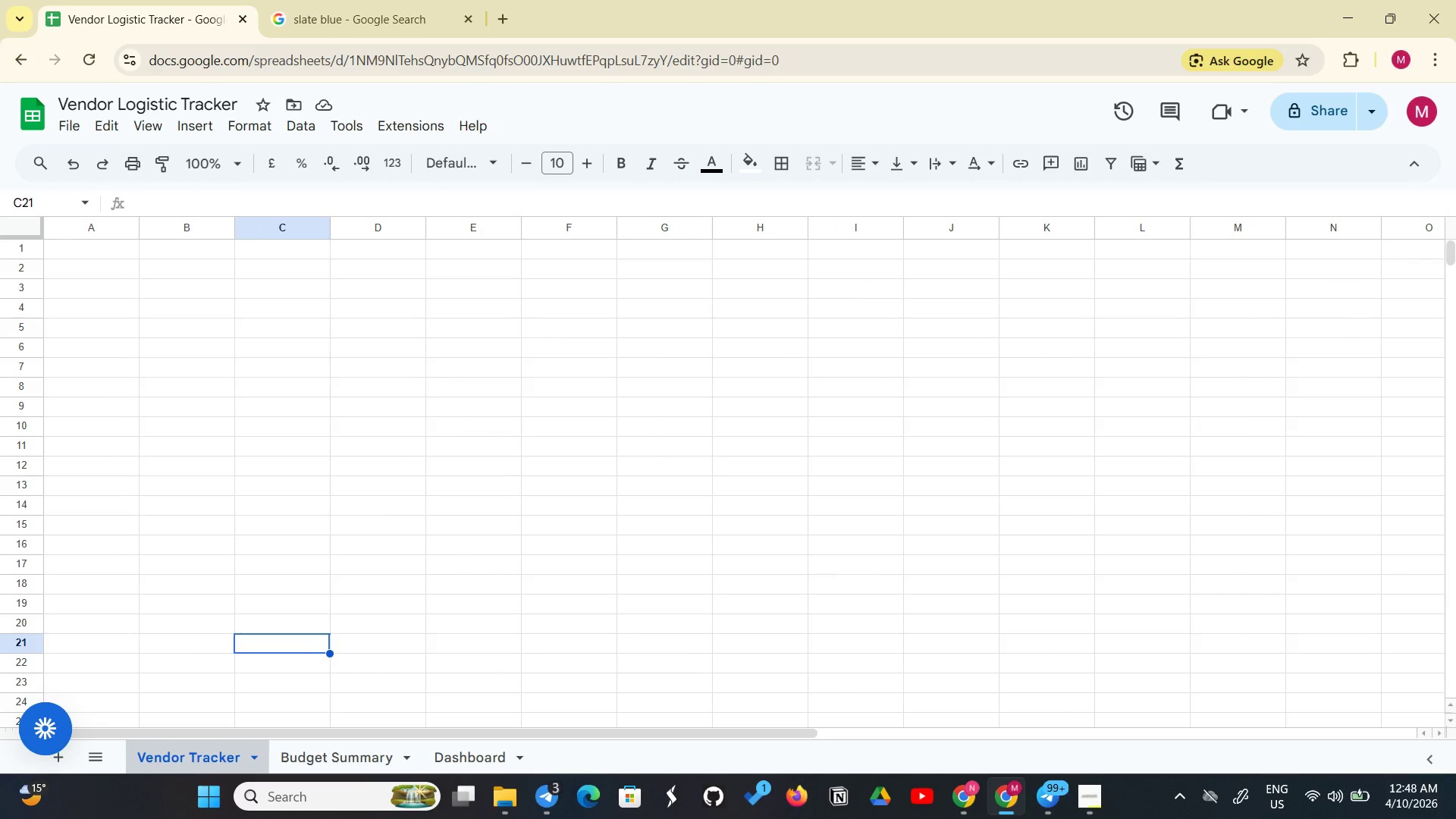 
wait(5.3)
 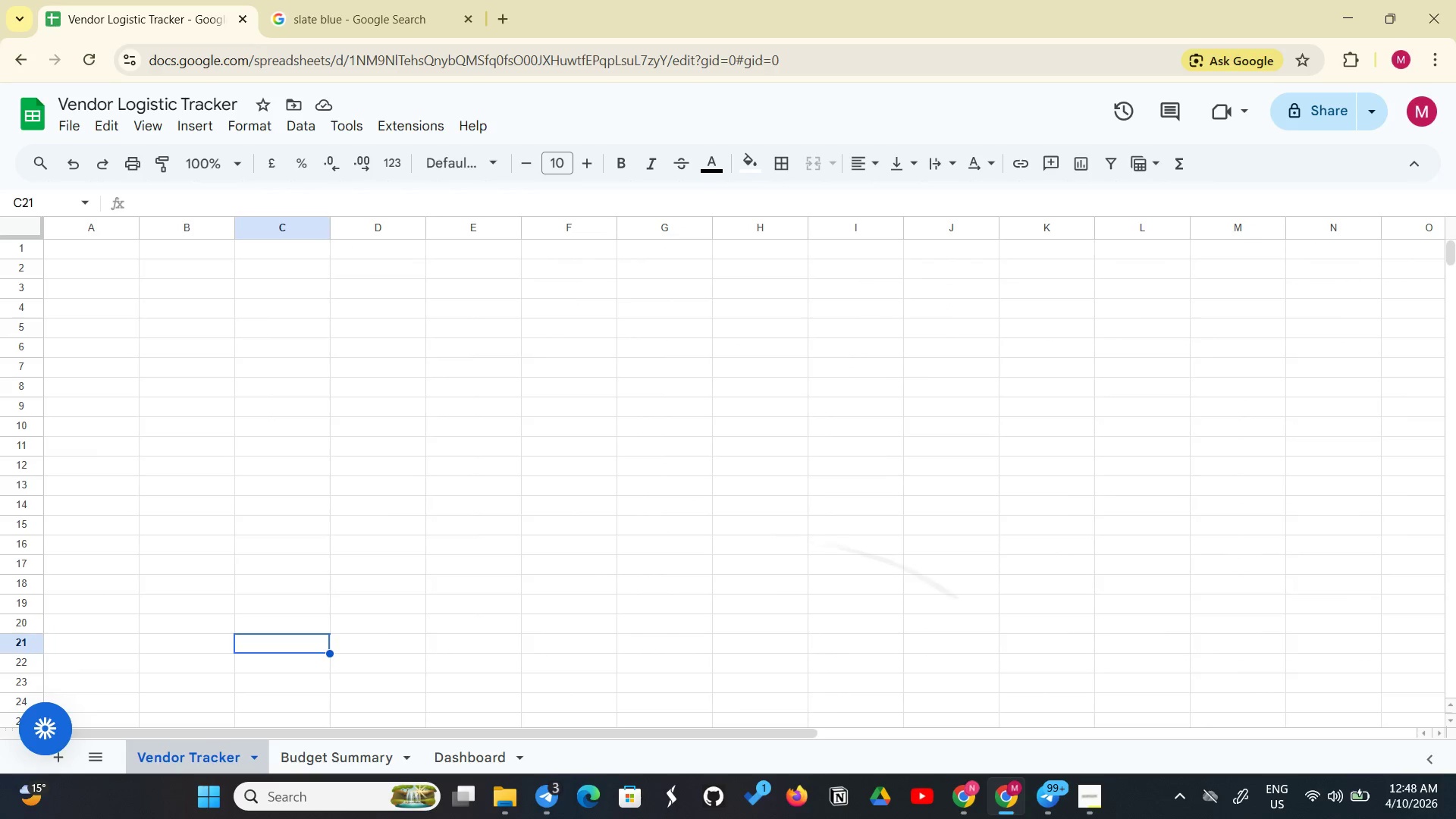 
scroll: coordinate [176, 422], scroll_direction: up, amount: 8.0
 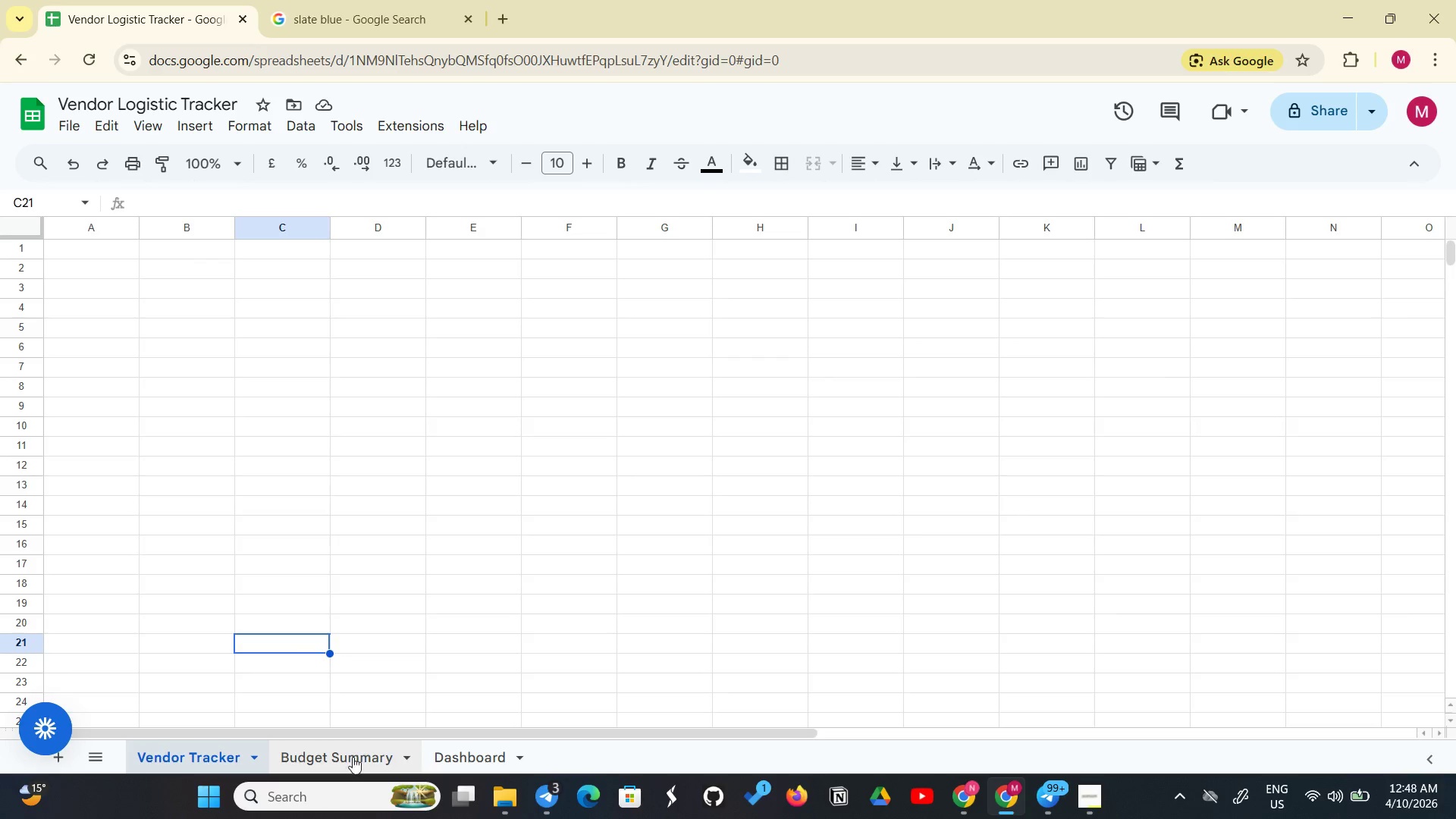 
left_click([353, 757])
 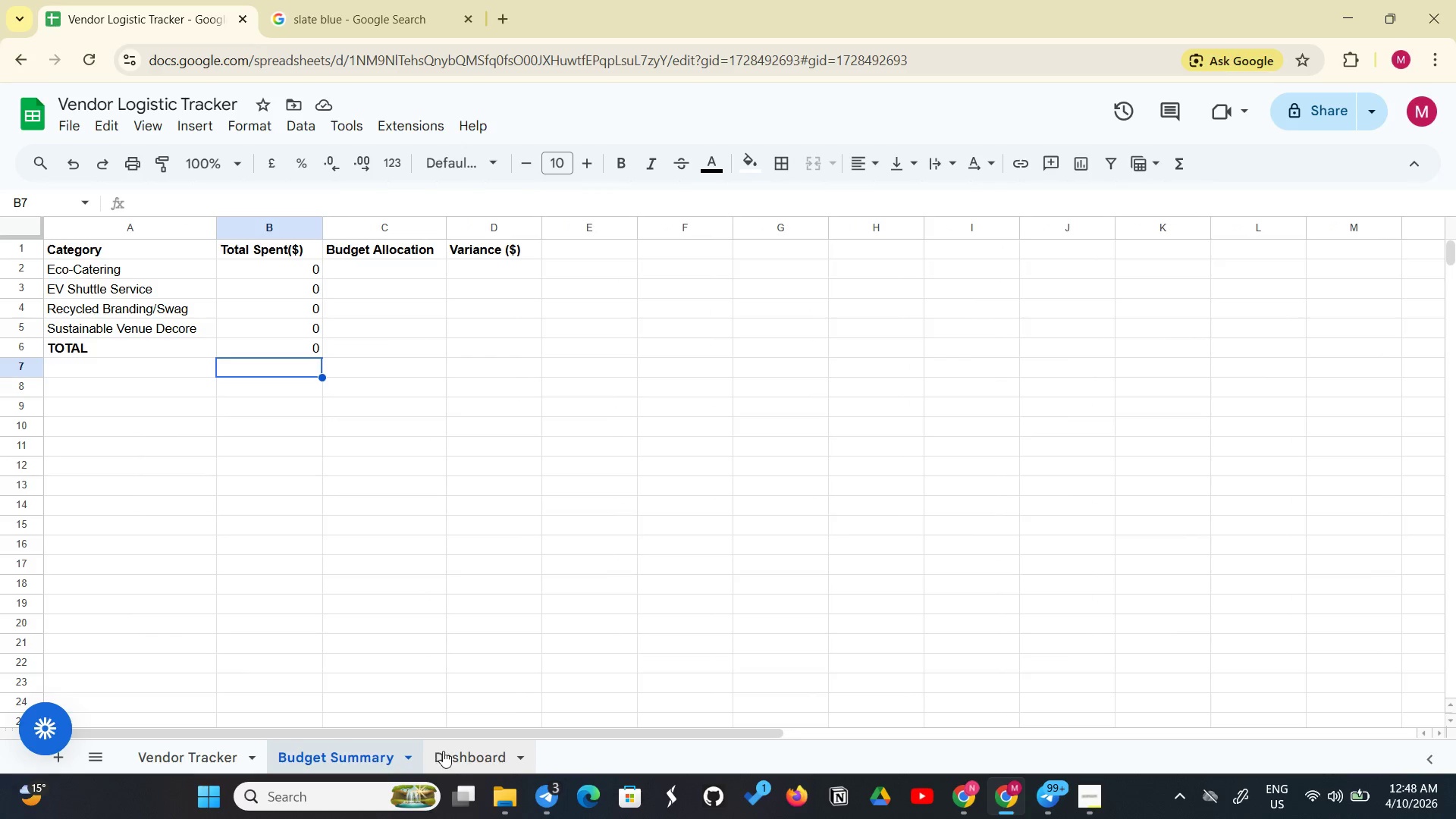 
left_click([443, 751])
 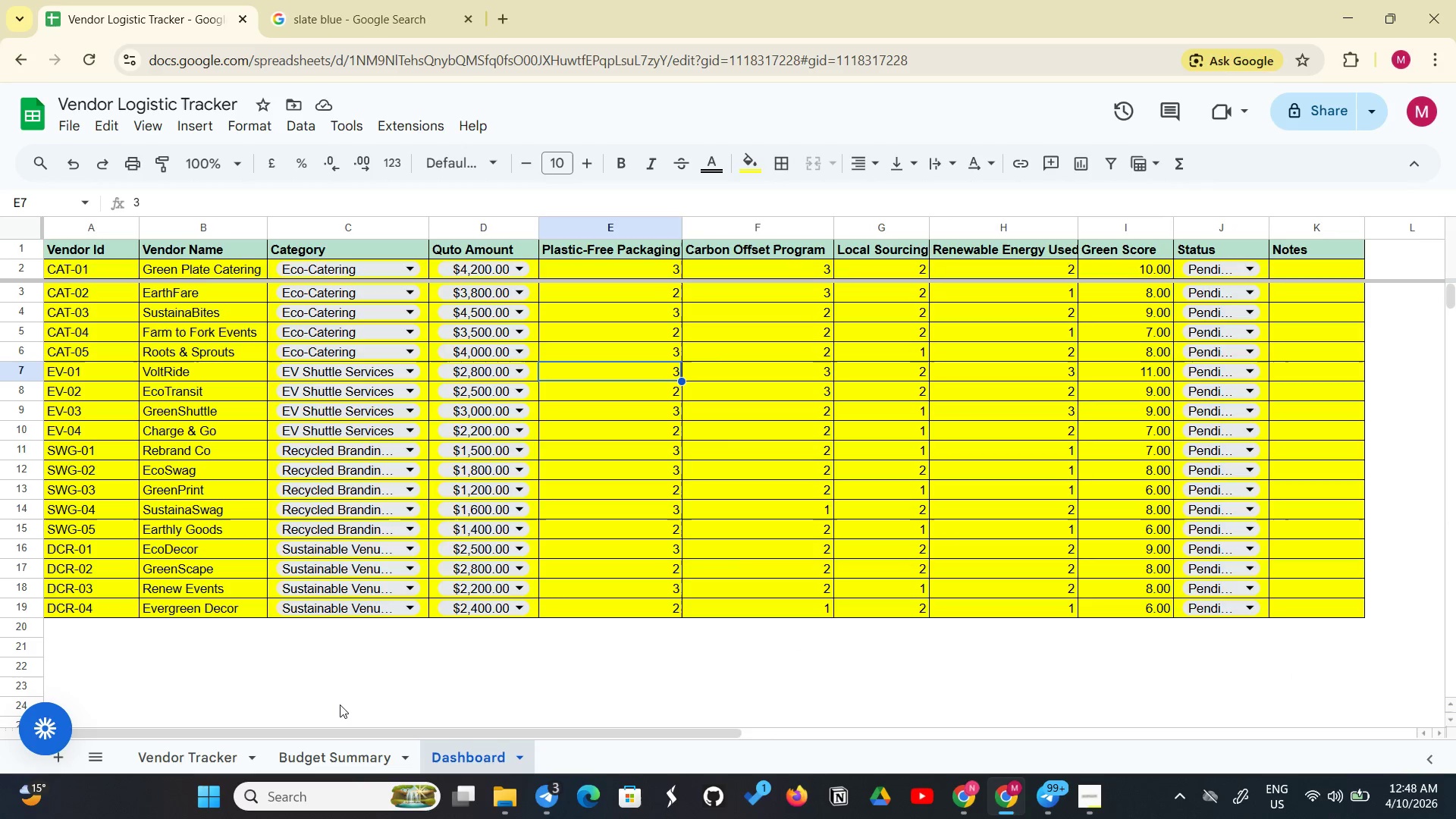 
scroll: coordinate [290, 676], scroll_direction: up, amount: 7.0
 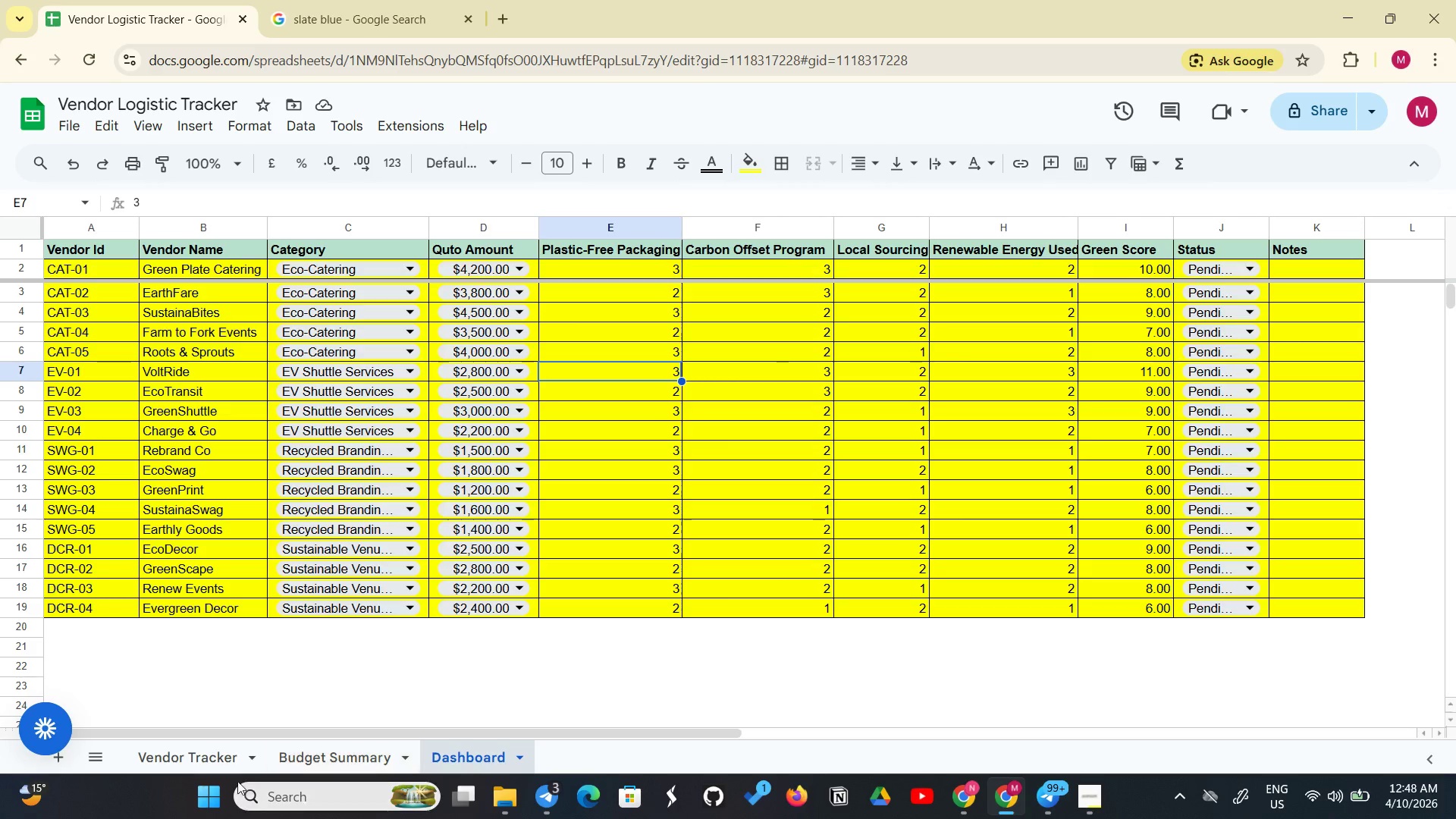 
left_click([187, 764])
 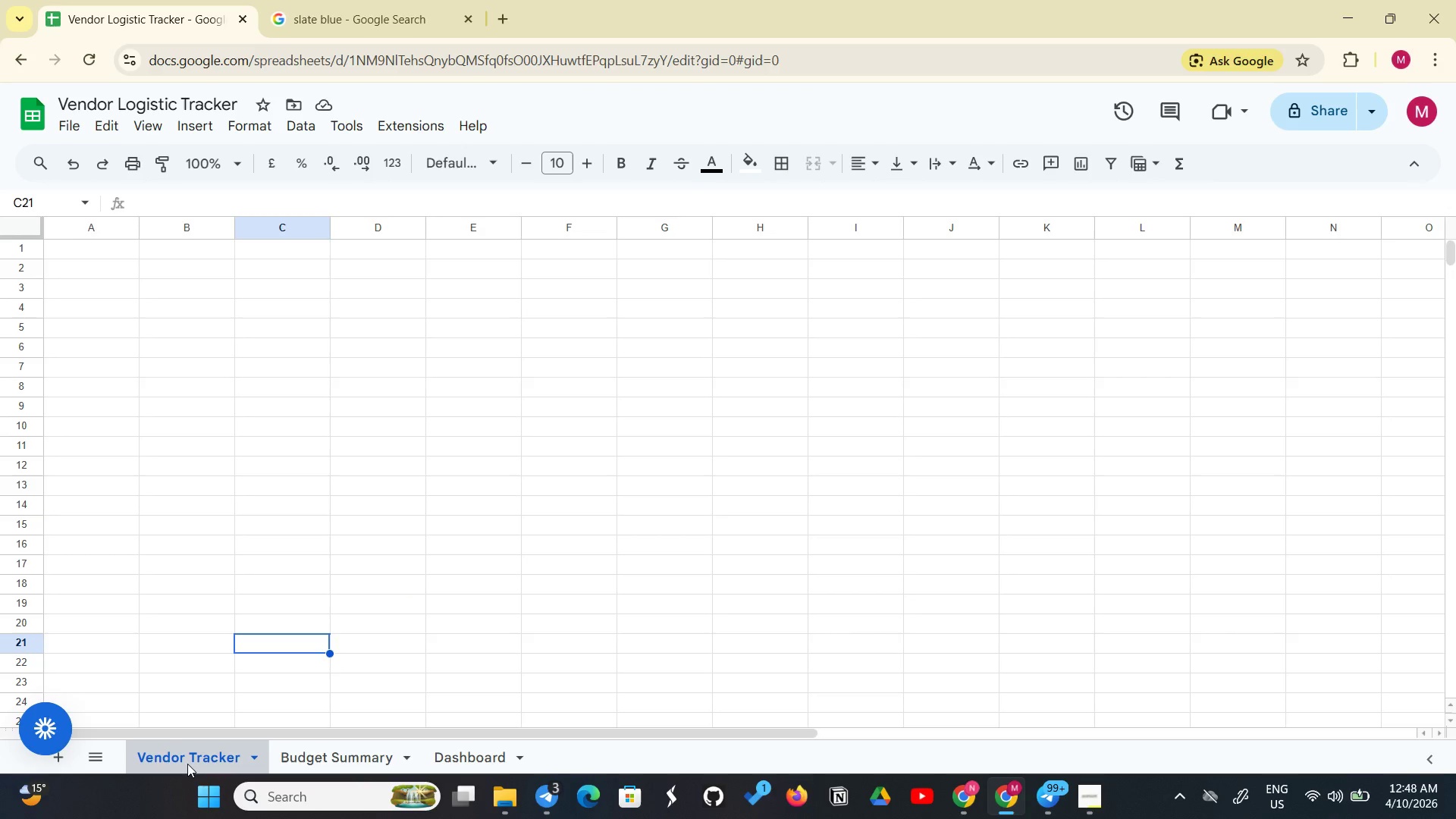 
right_click([187, 764])
 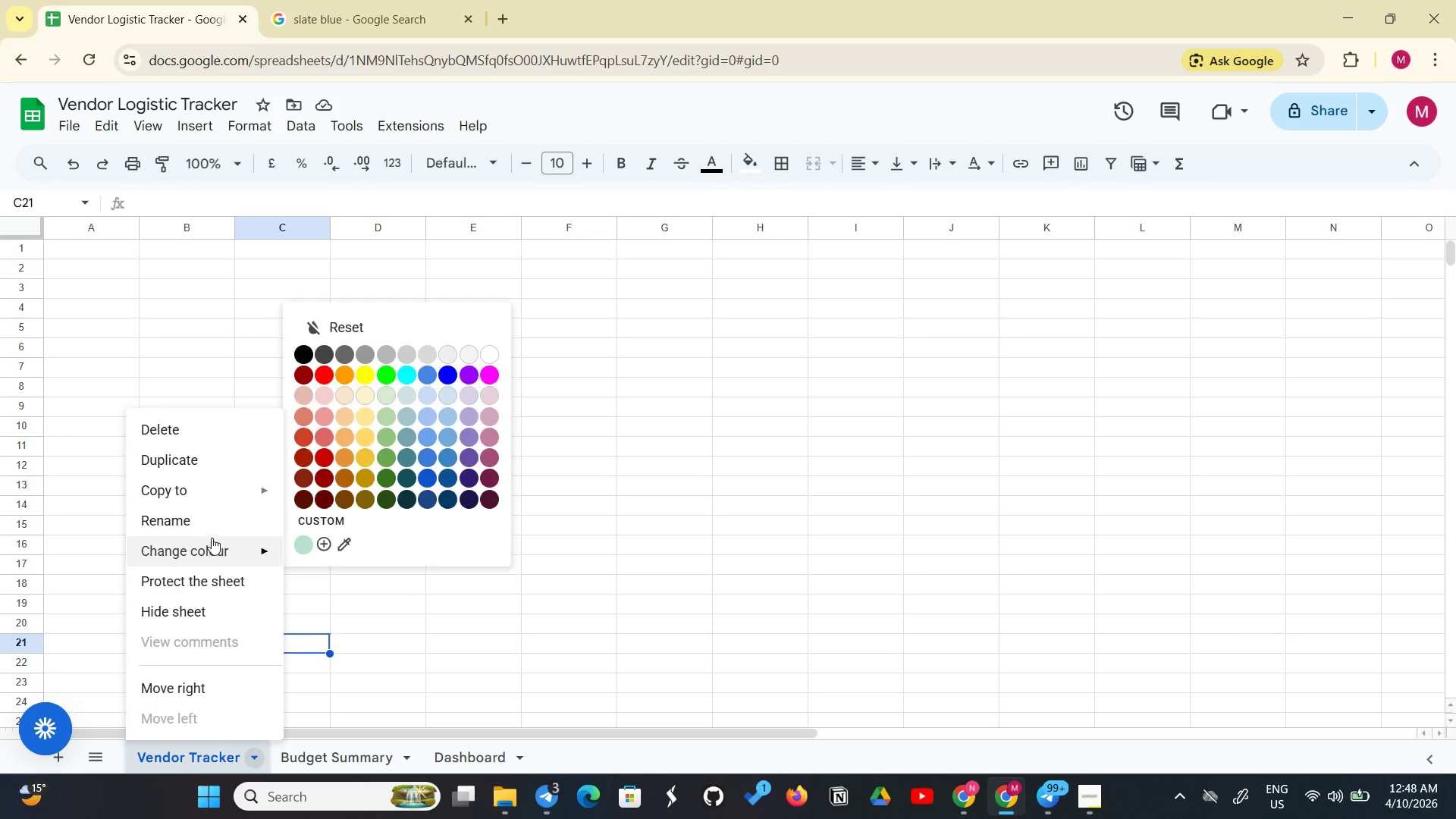 
left_click([224, 529])
 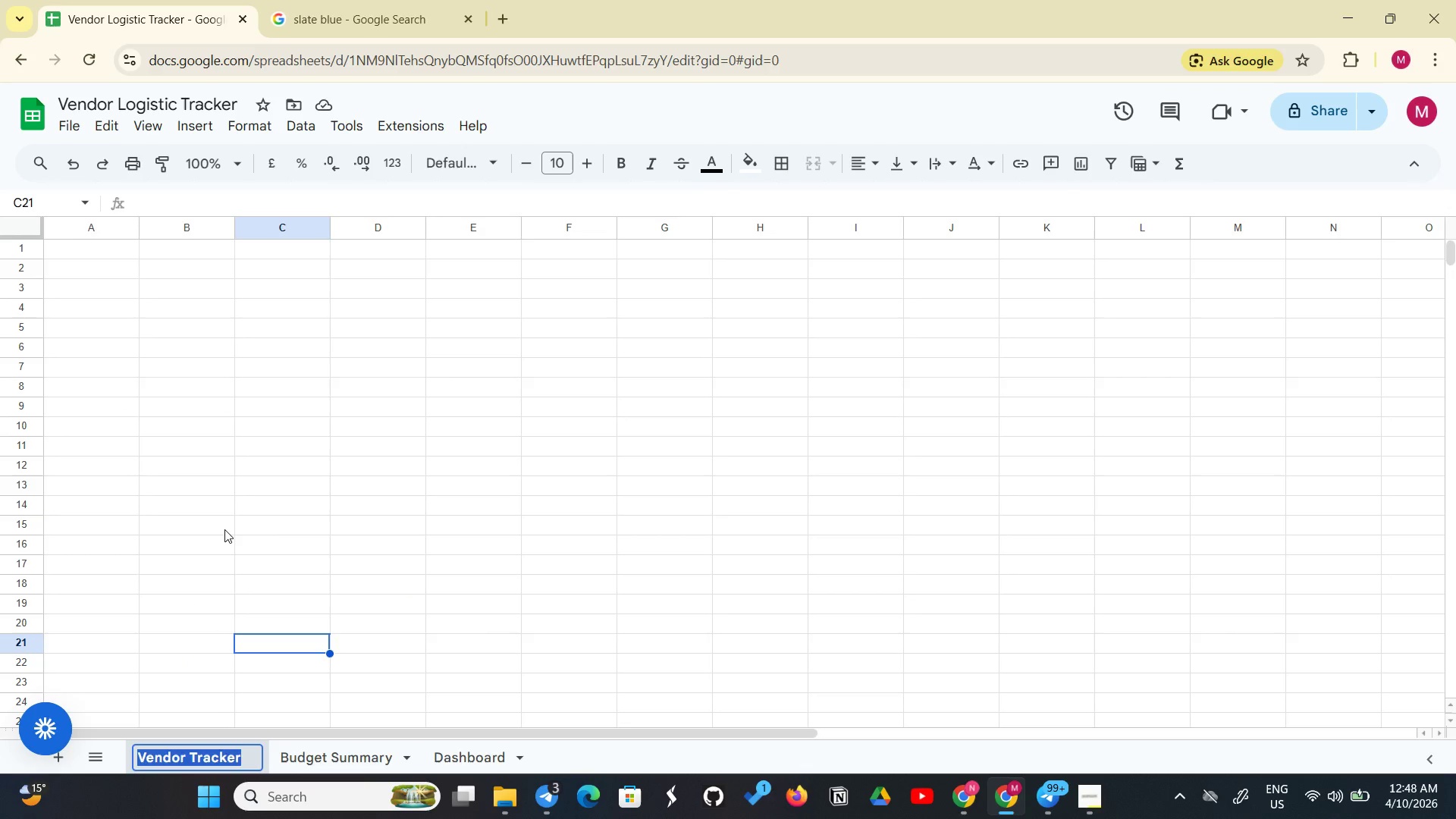 
key(Backspace)
type(Dashboard)
 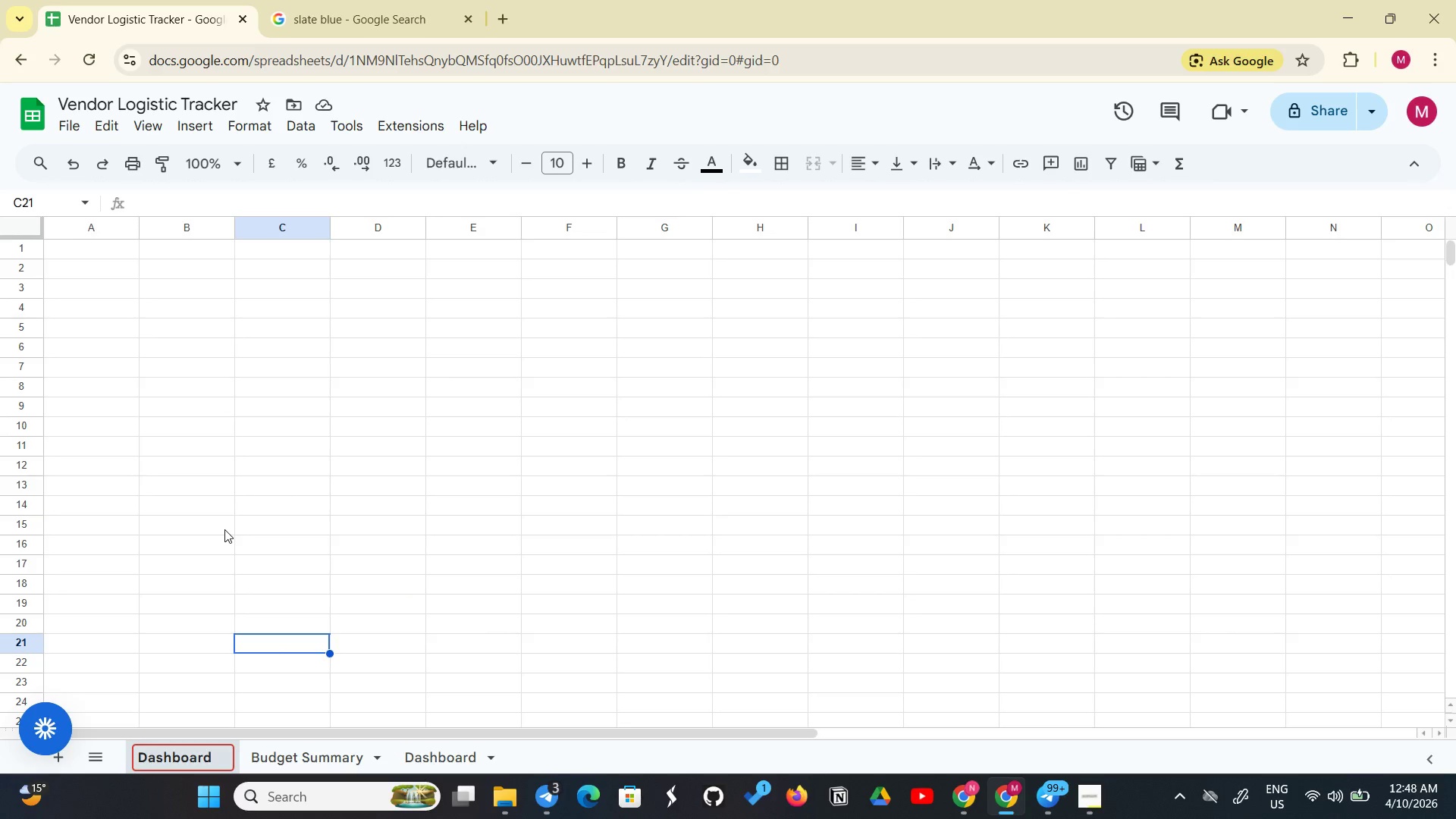 
left_click([410, 755])
 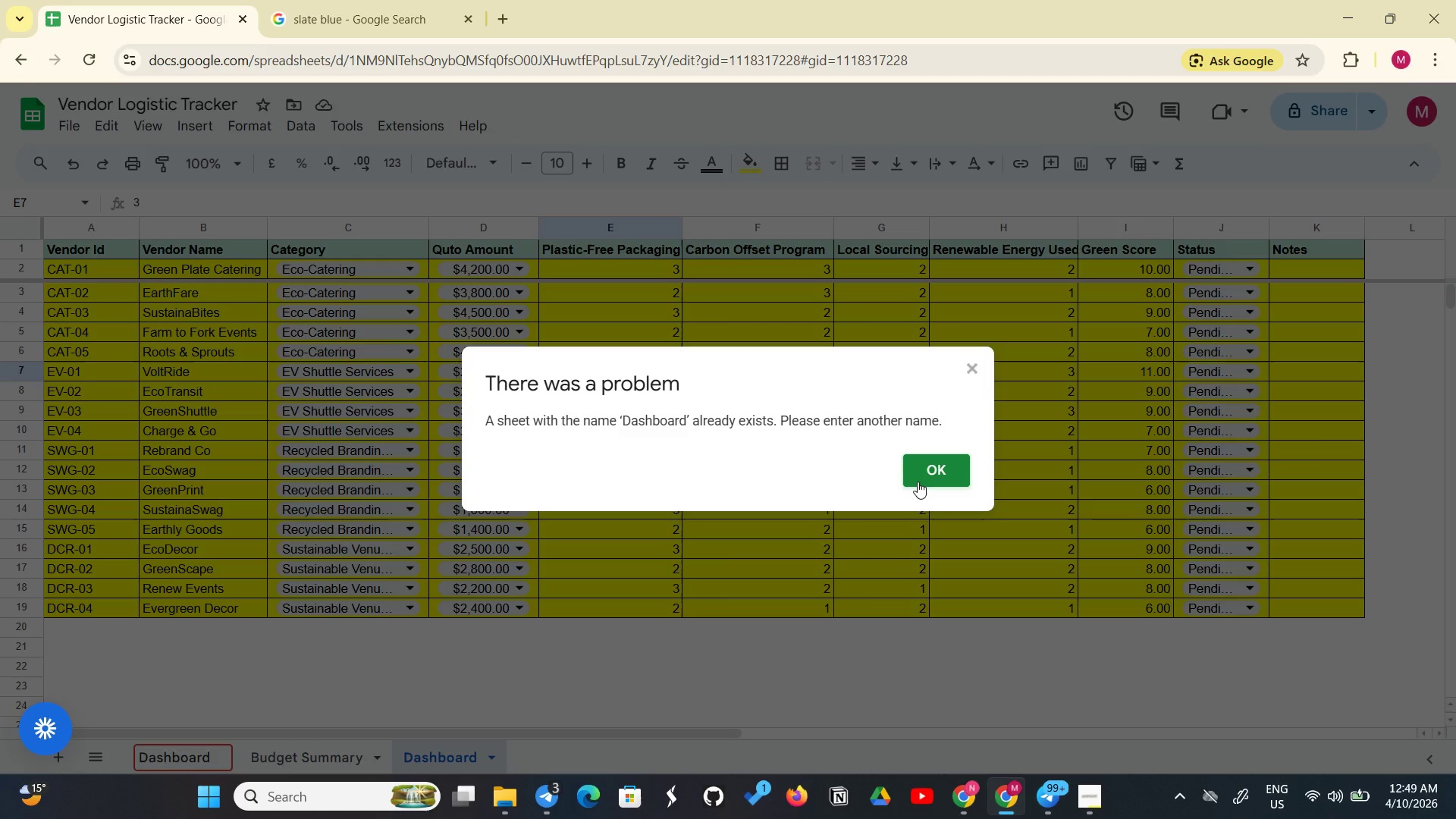 
left_click([925, 474])
 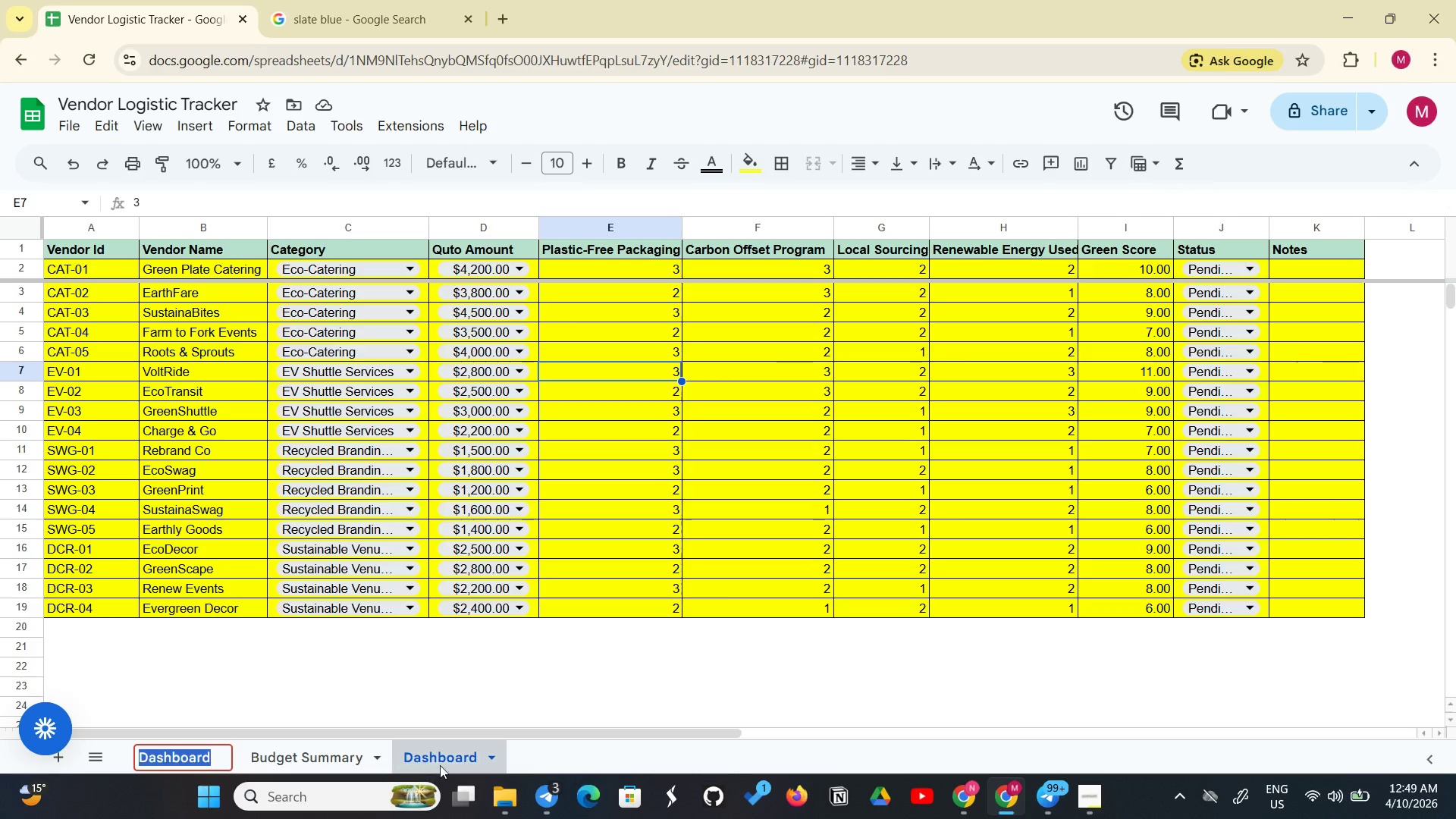 
left_click([446, 760])
 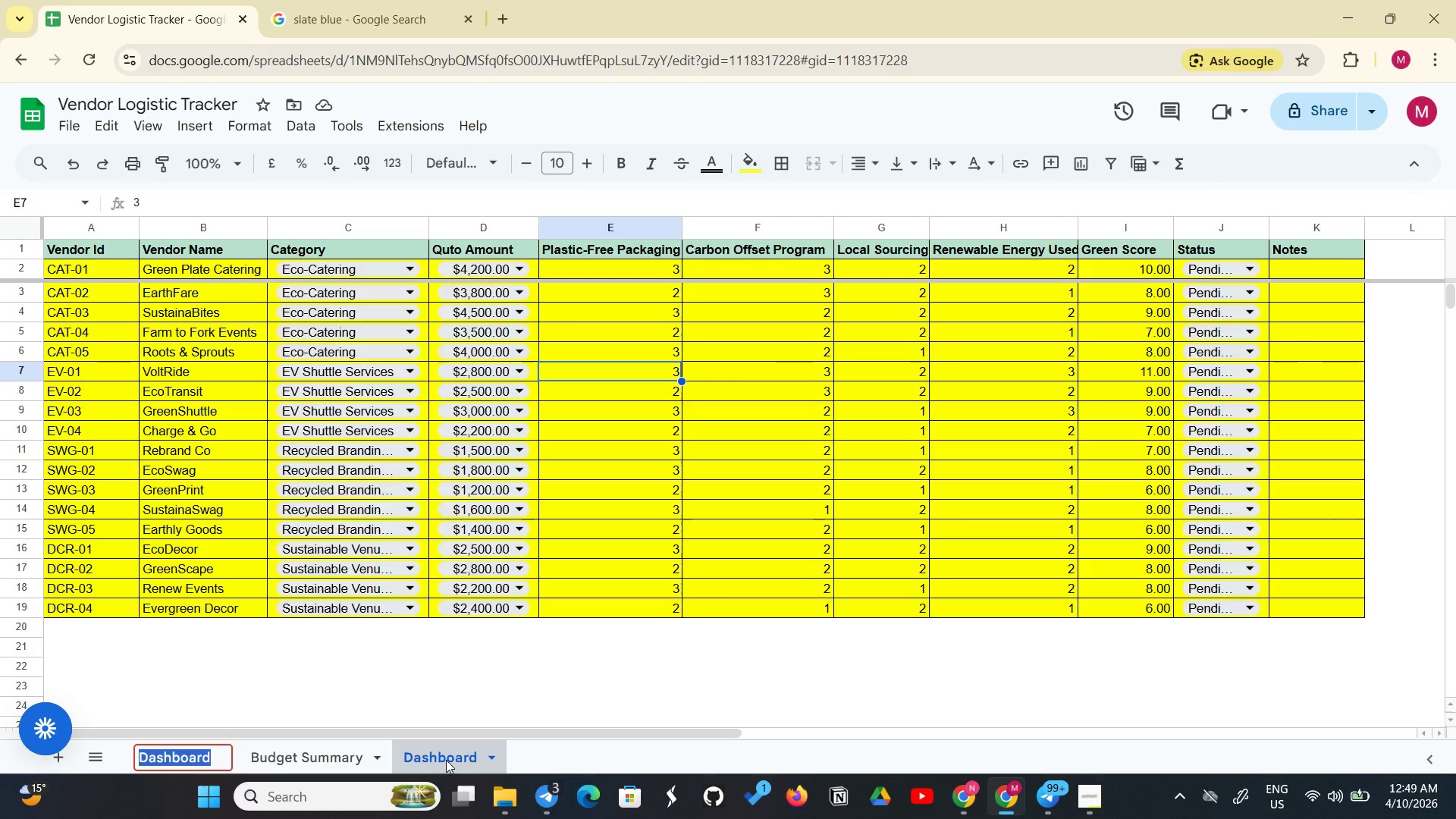 
right_click([446, 760])
 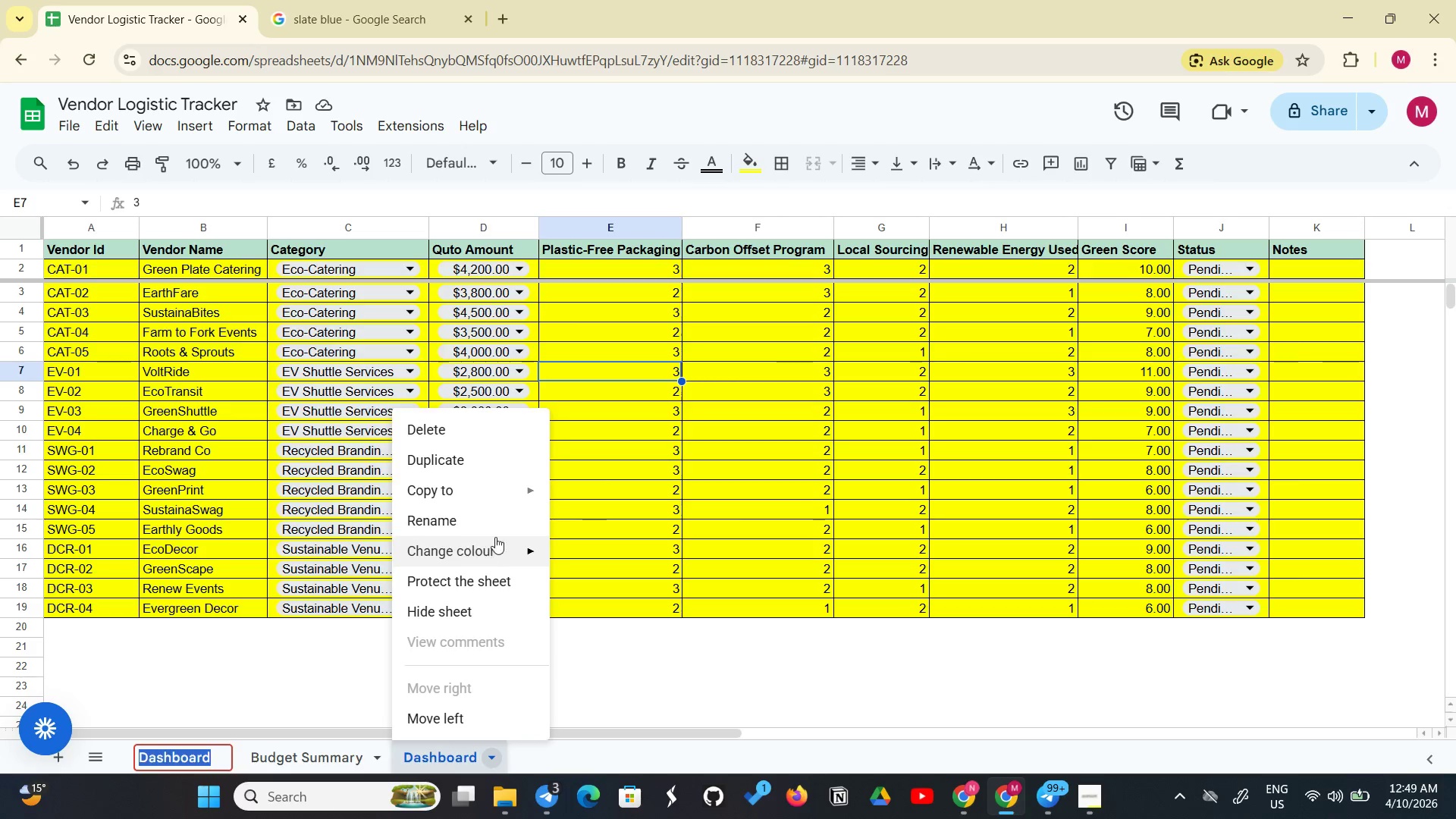 
left_click([501, 527])
 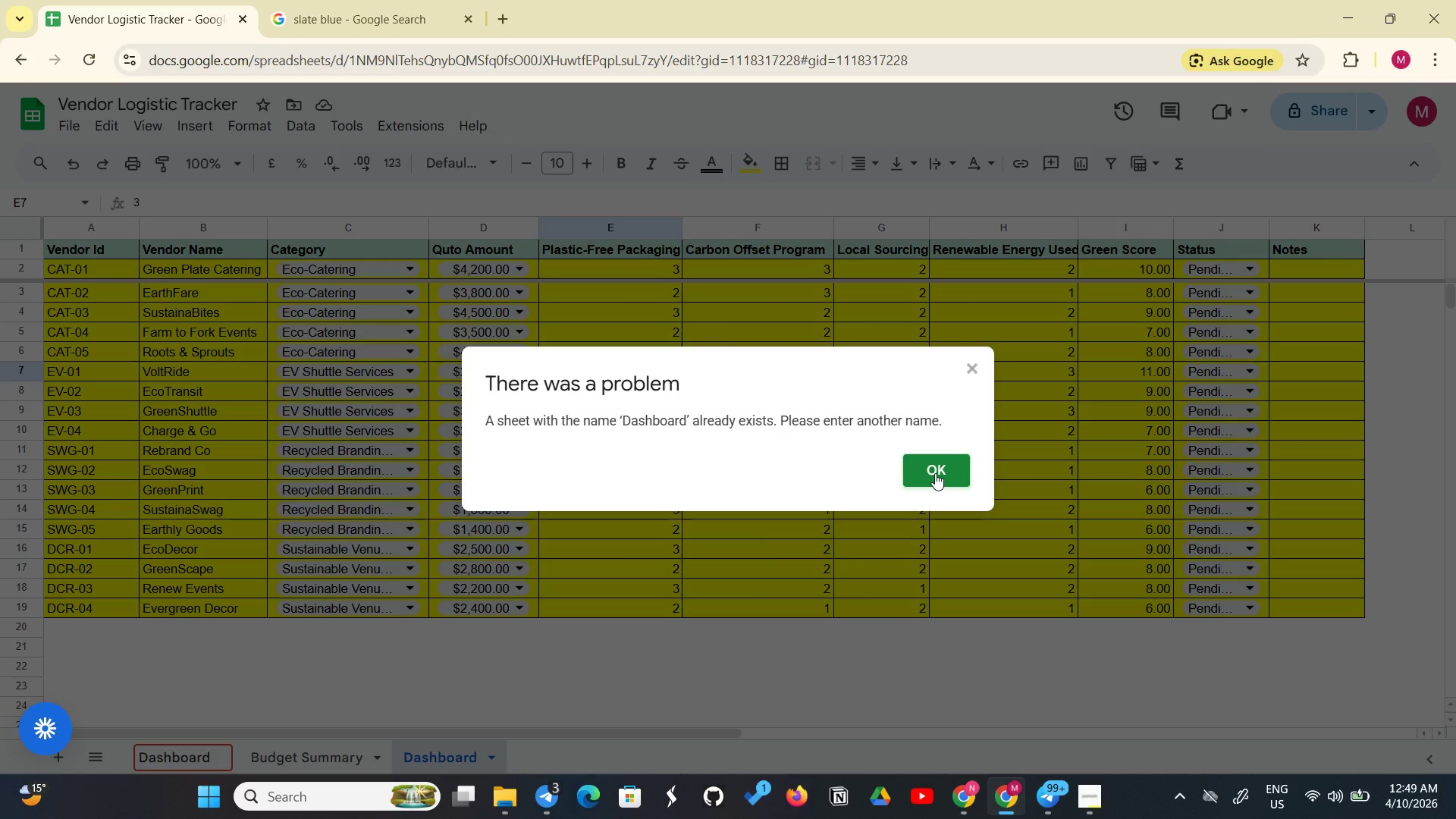 
left_click([935, 473])
 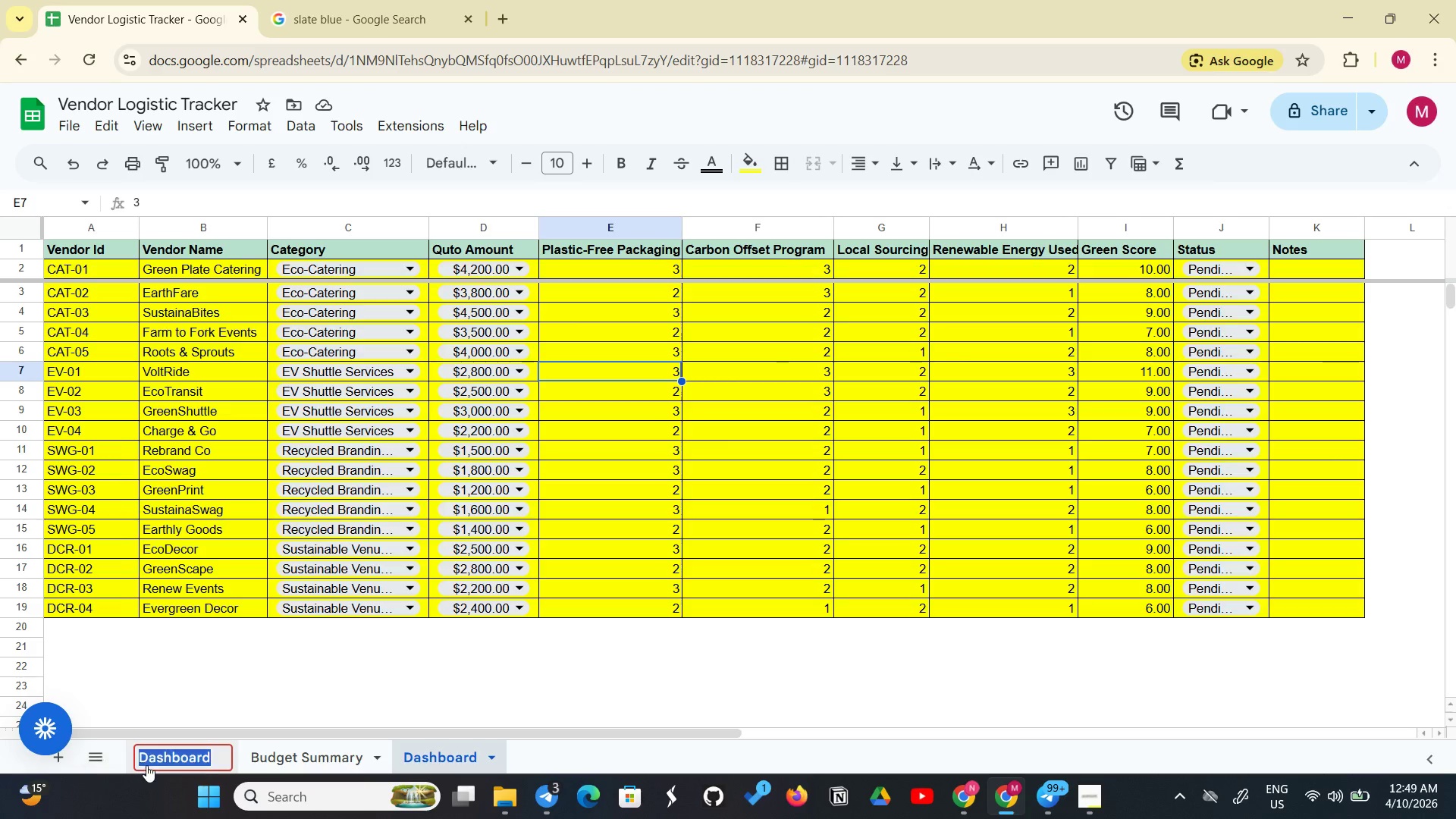 
left_click([169, 760])
 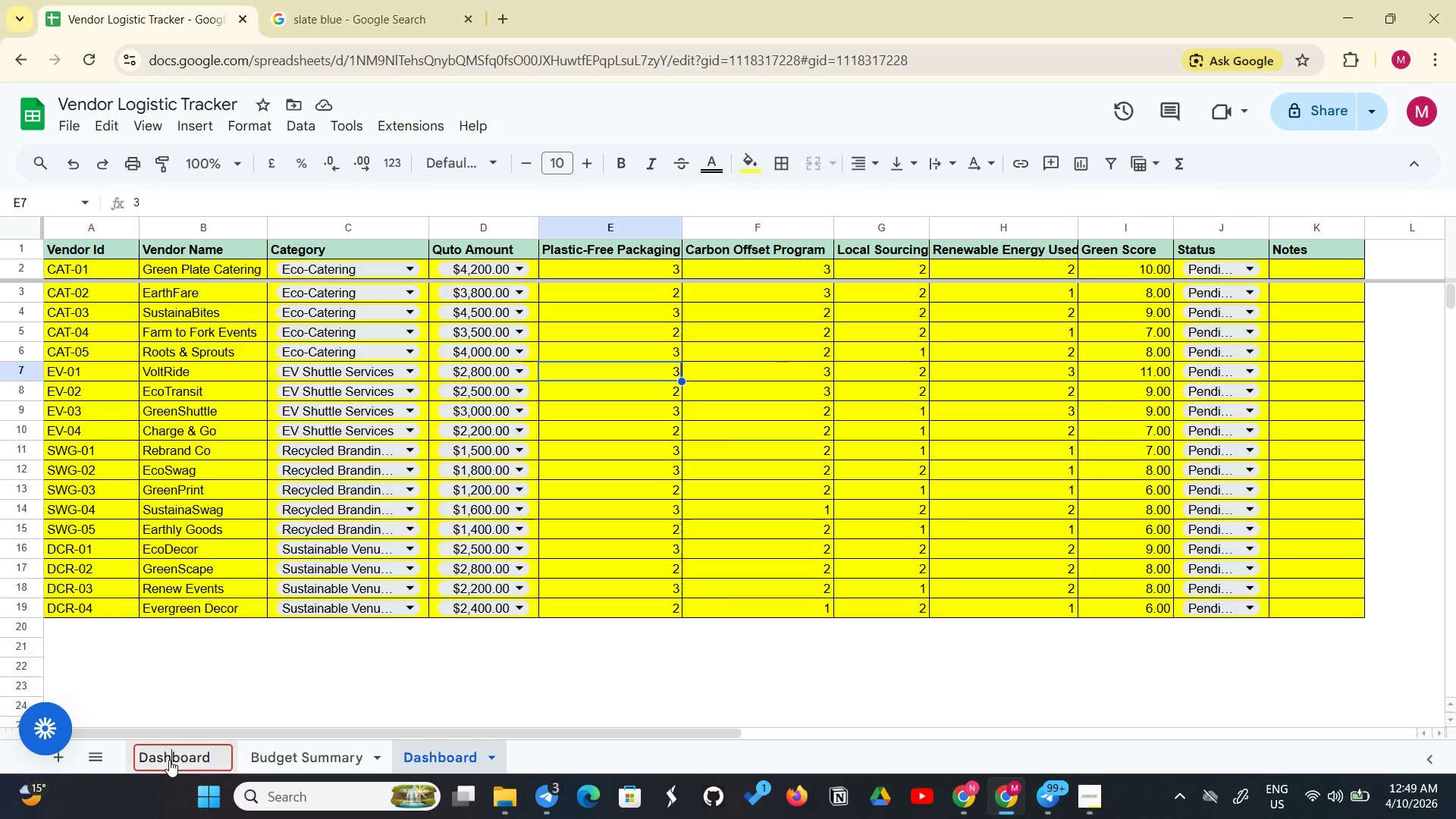 
right_click([169, 760])
 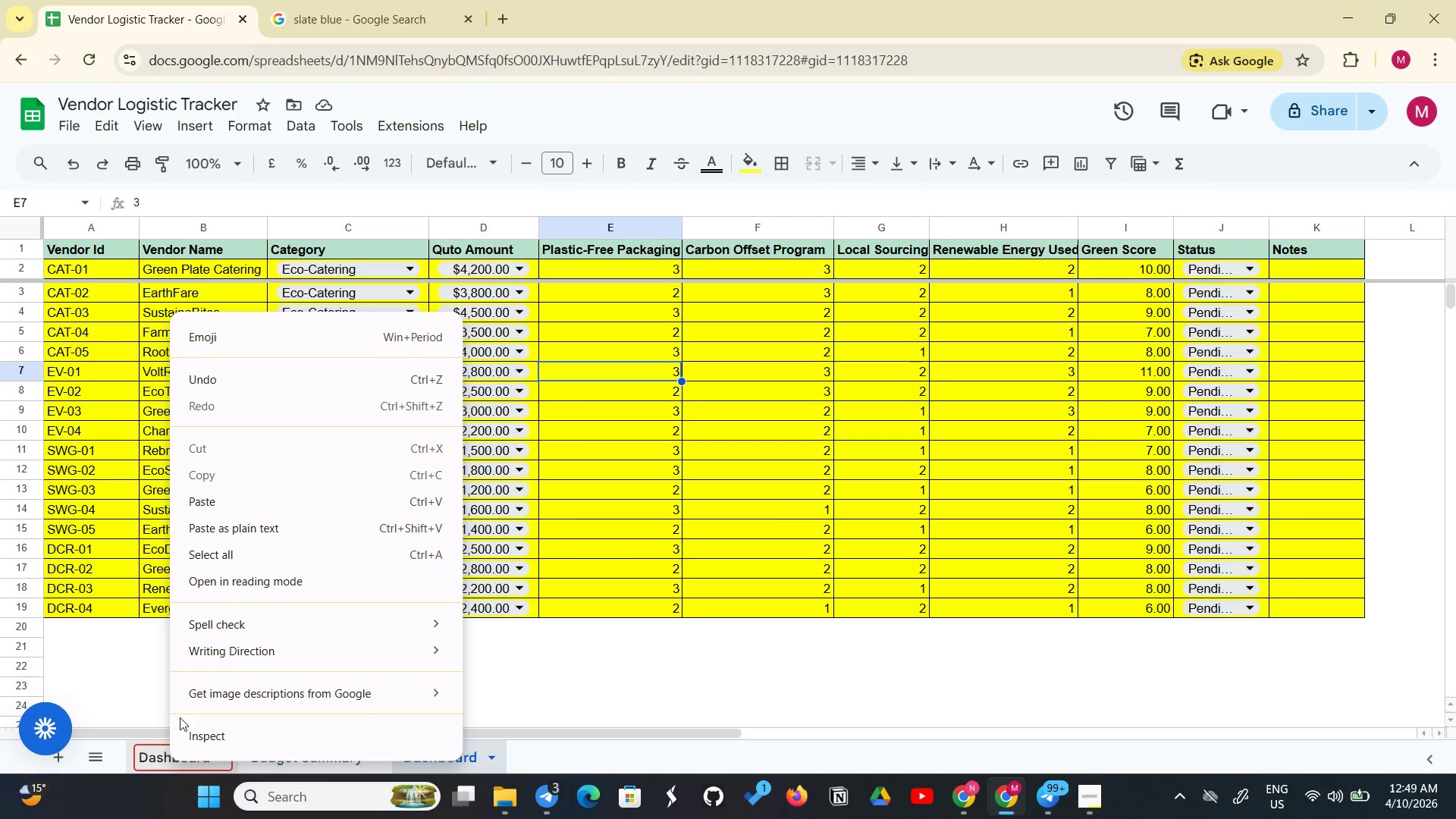 
left_click([155, 752])
 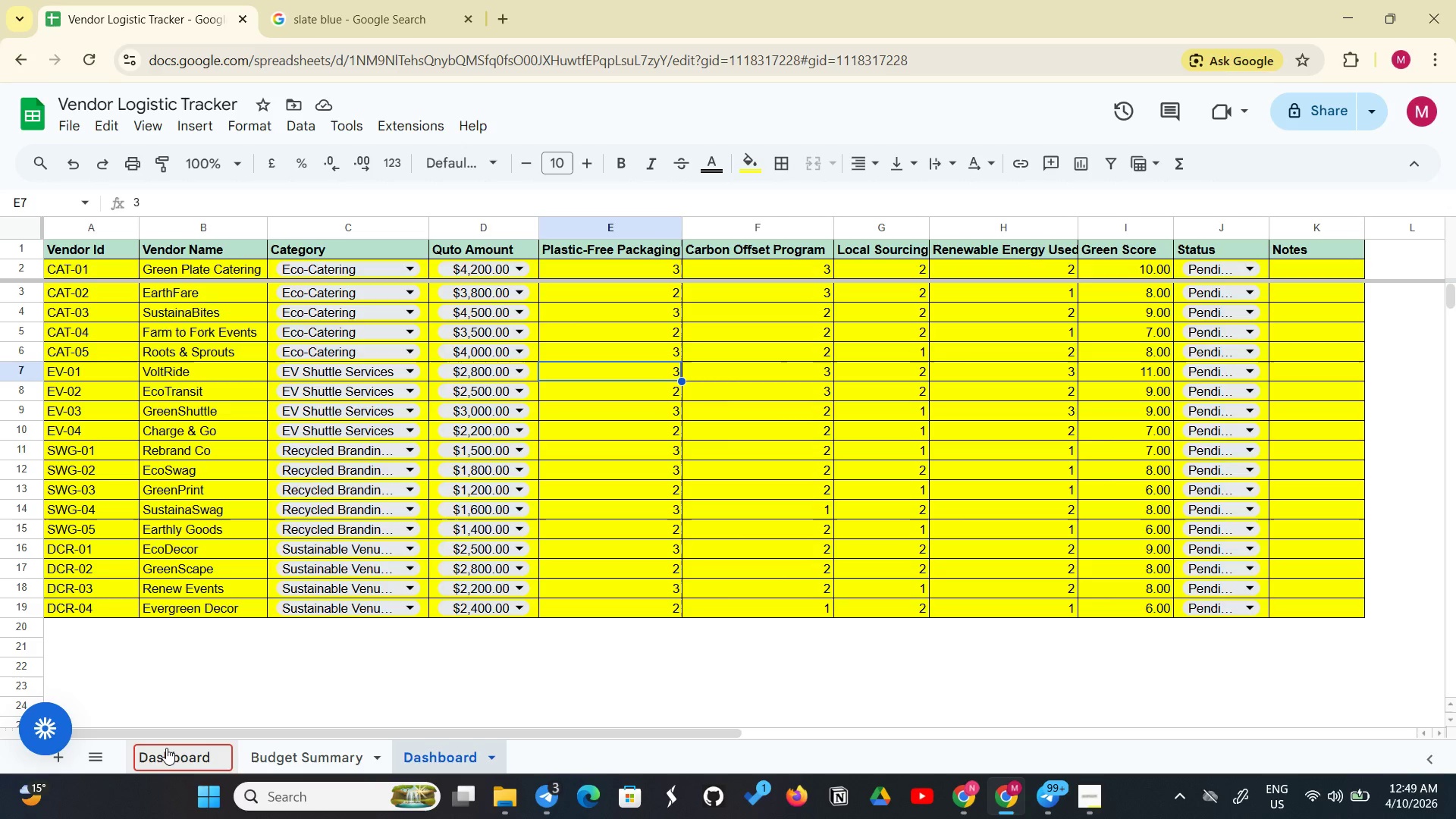 
left_click([166, 748])
 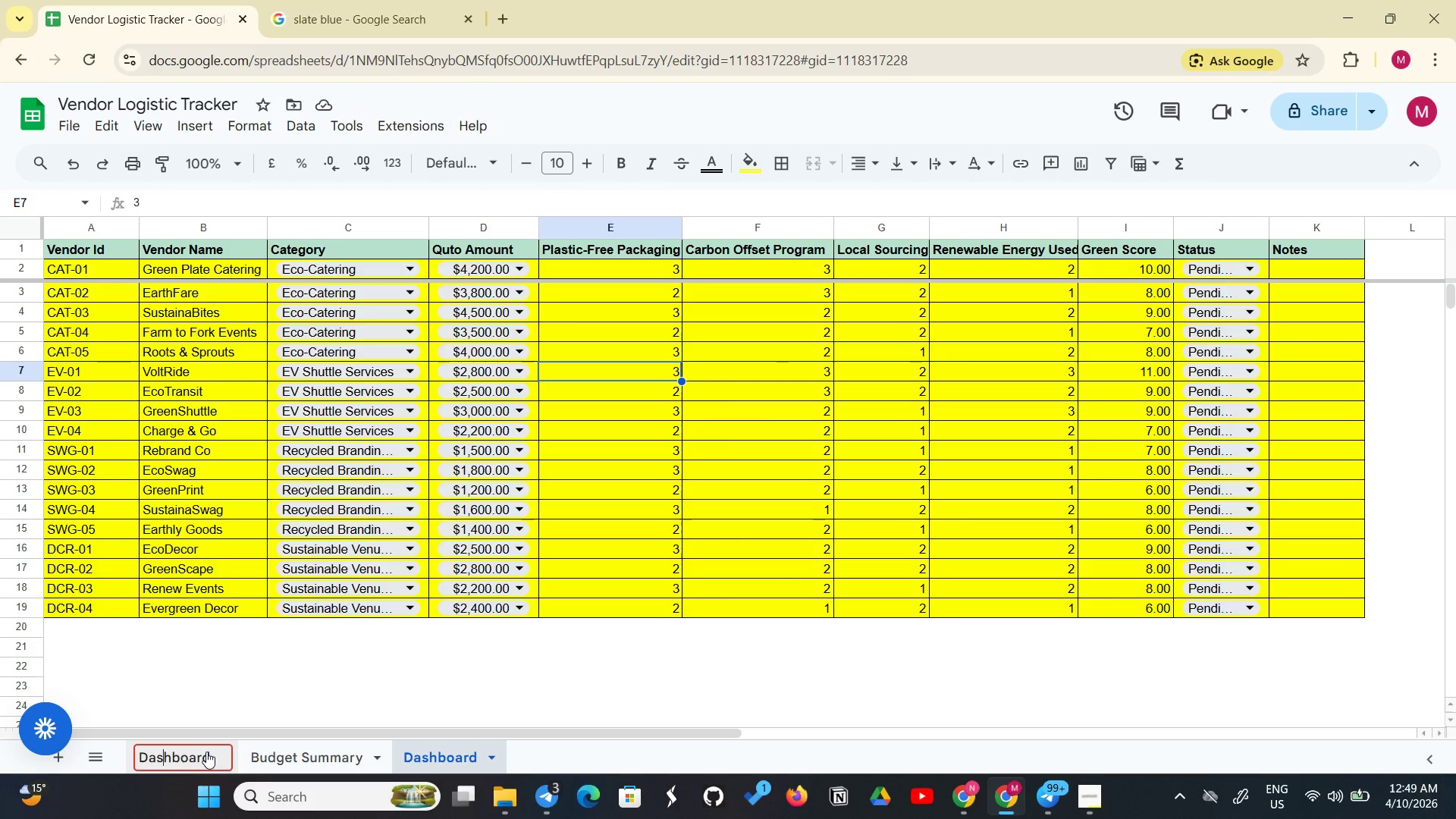 
left_click([206, 752])
 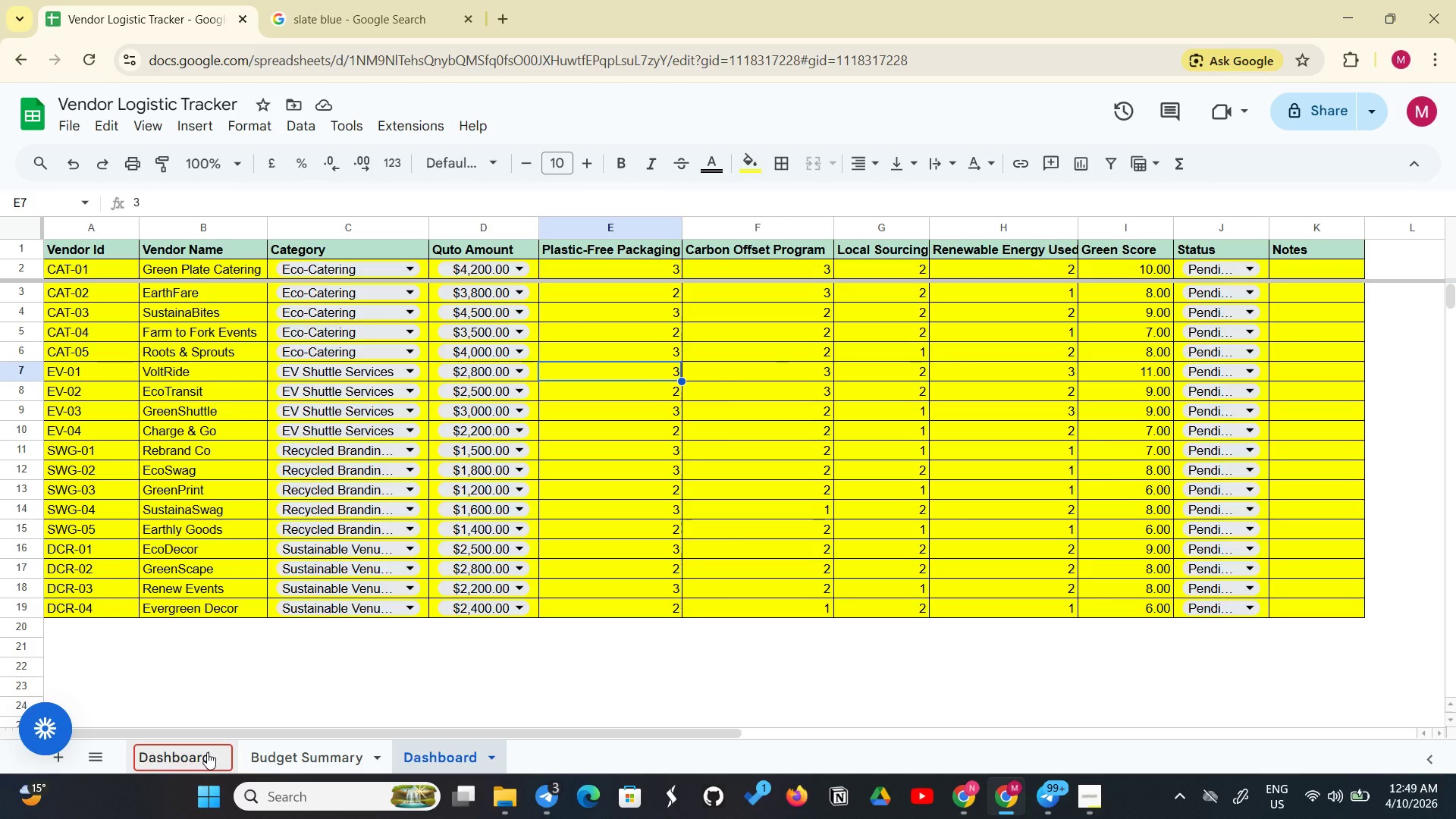 
key(Backspace)
 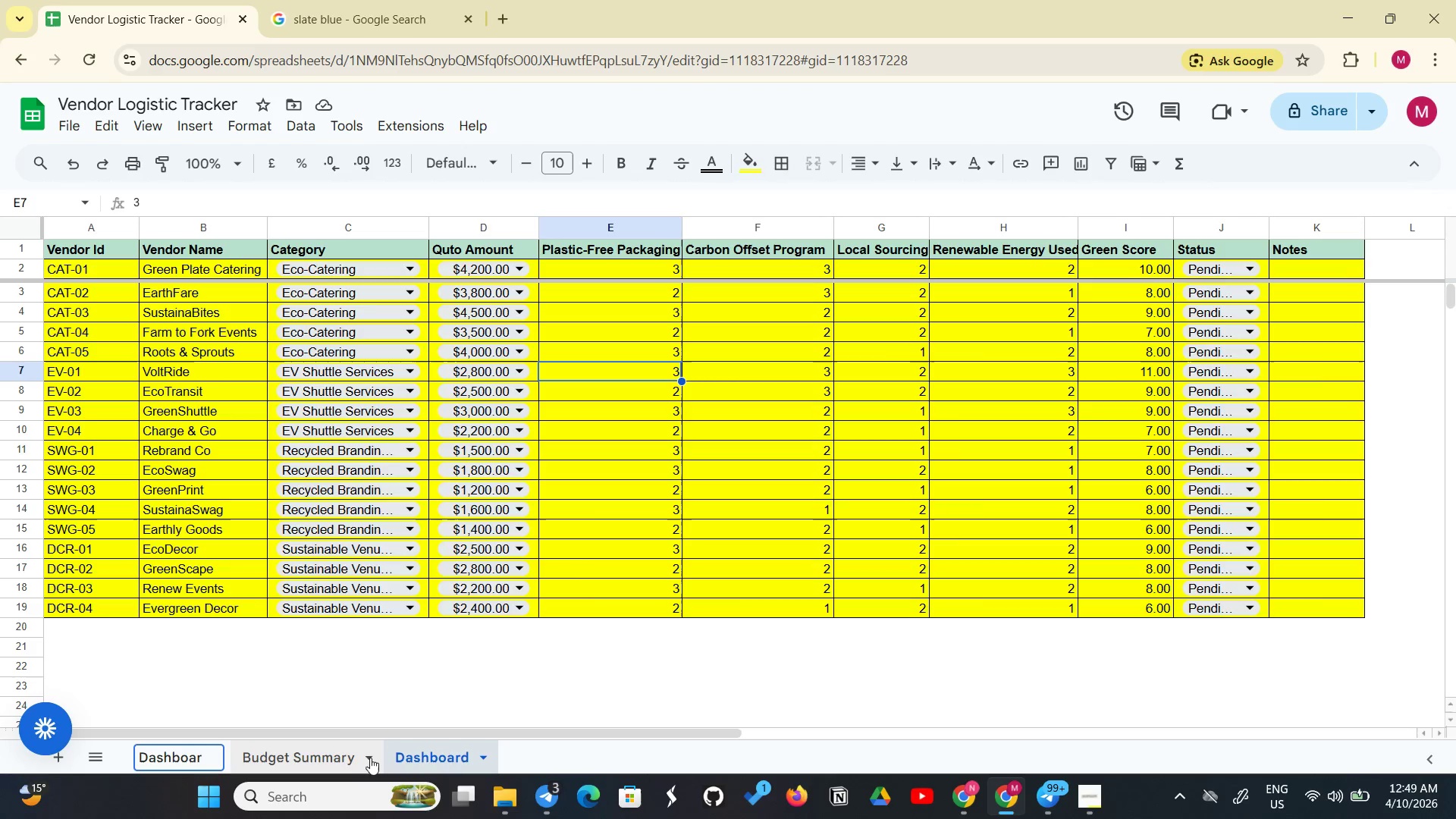 
left_click([417, 745])
 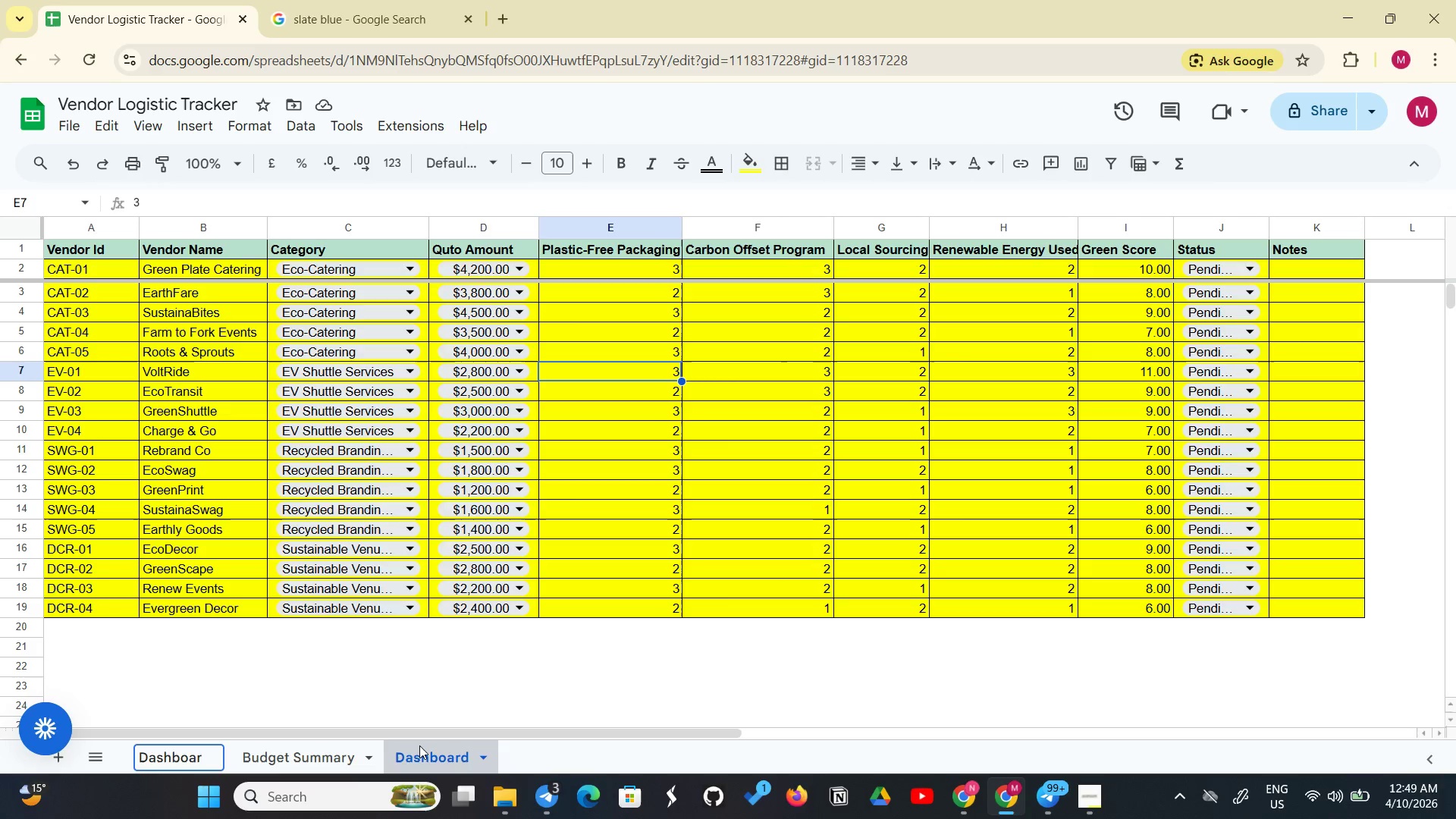 
right_click([419, 745])
 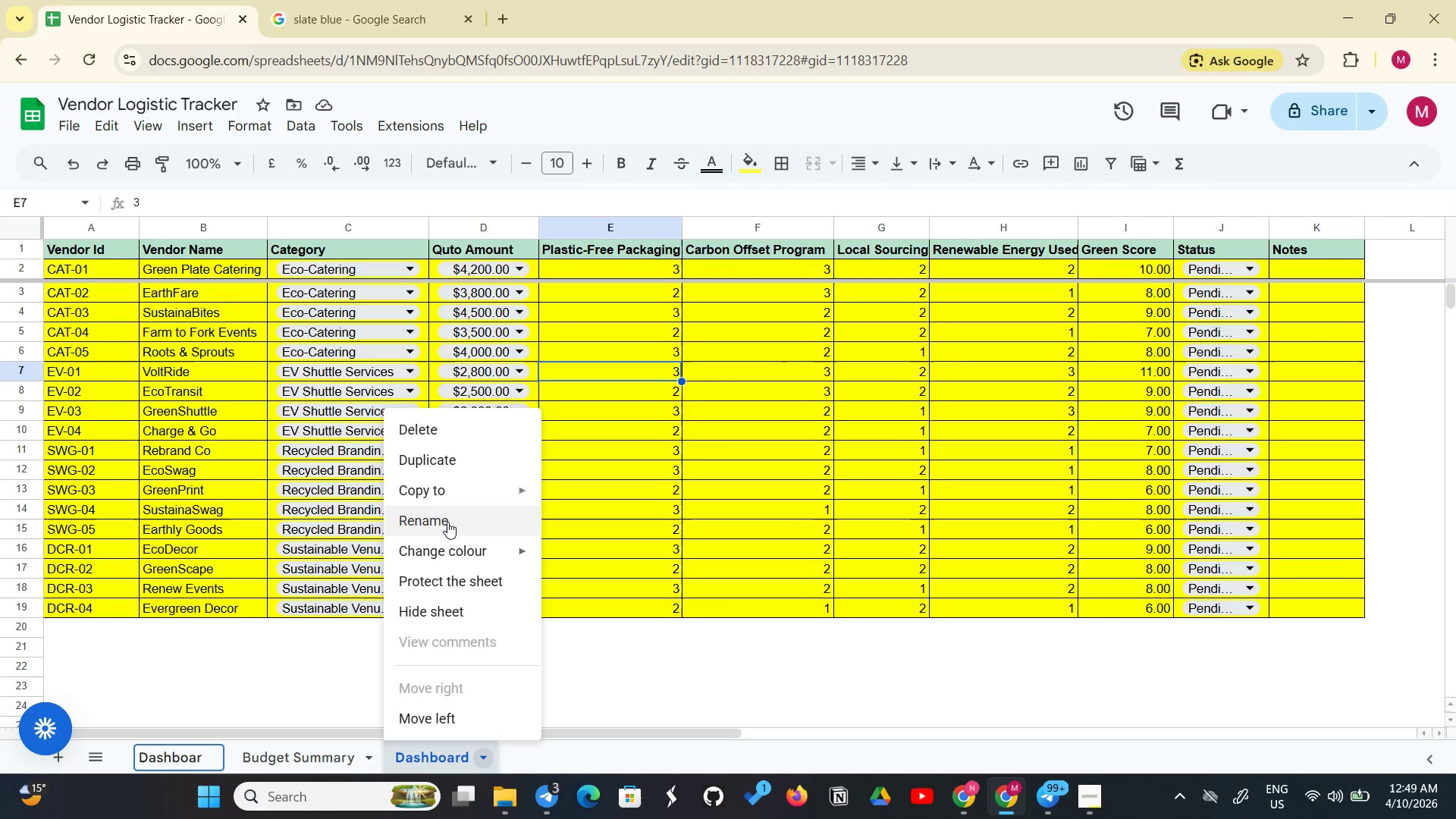 
left_click([448, 520])
 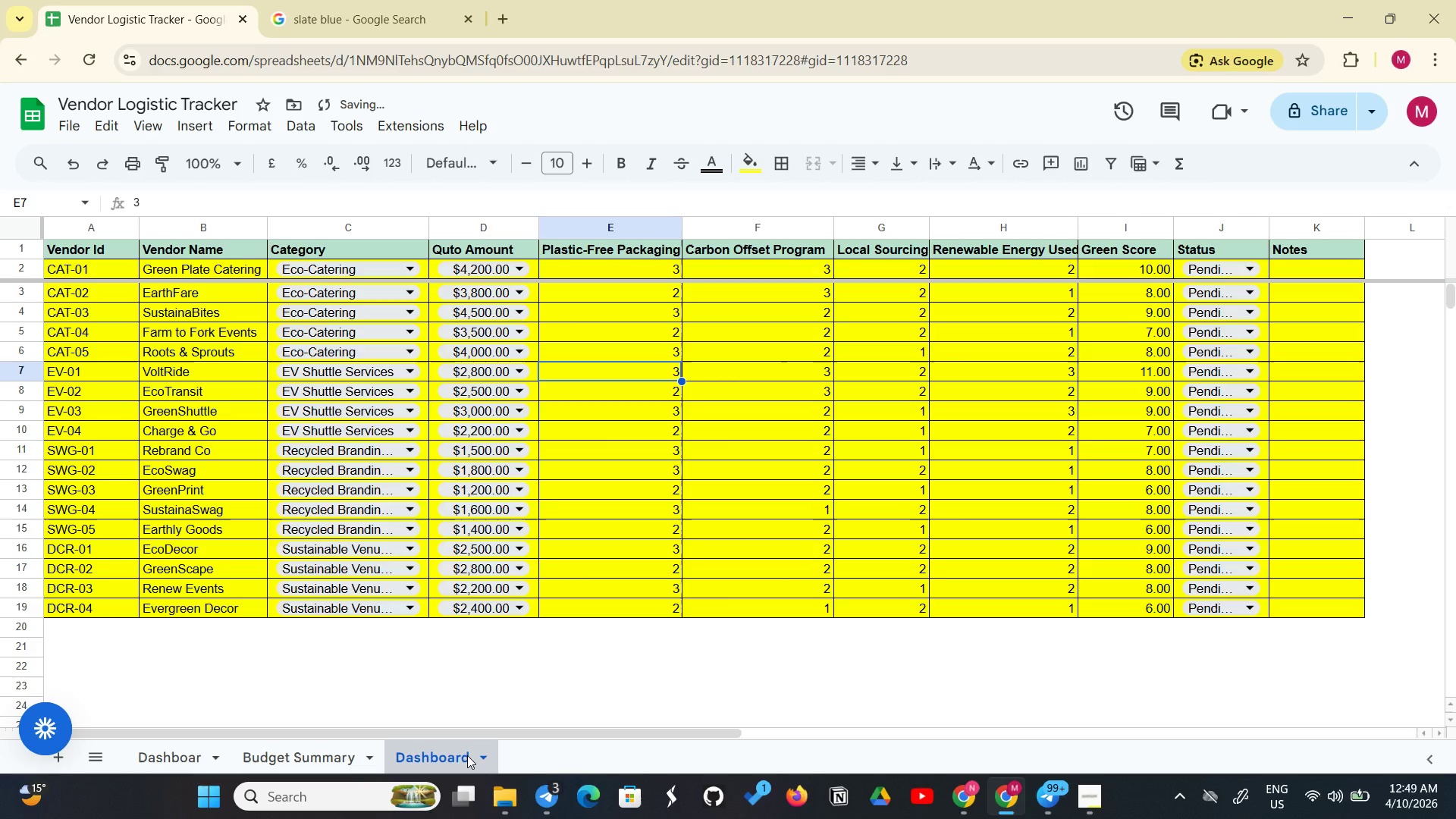 
left_click([464, 757])
 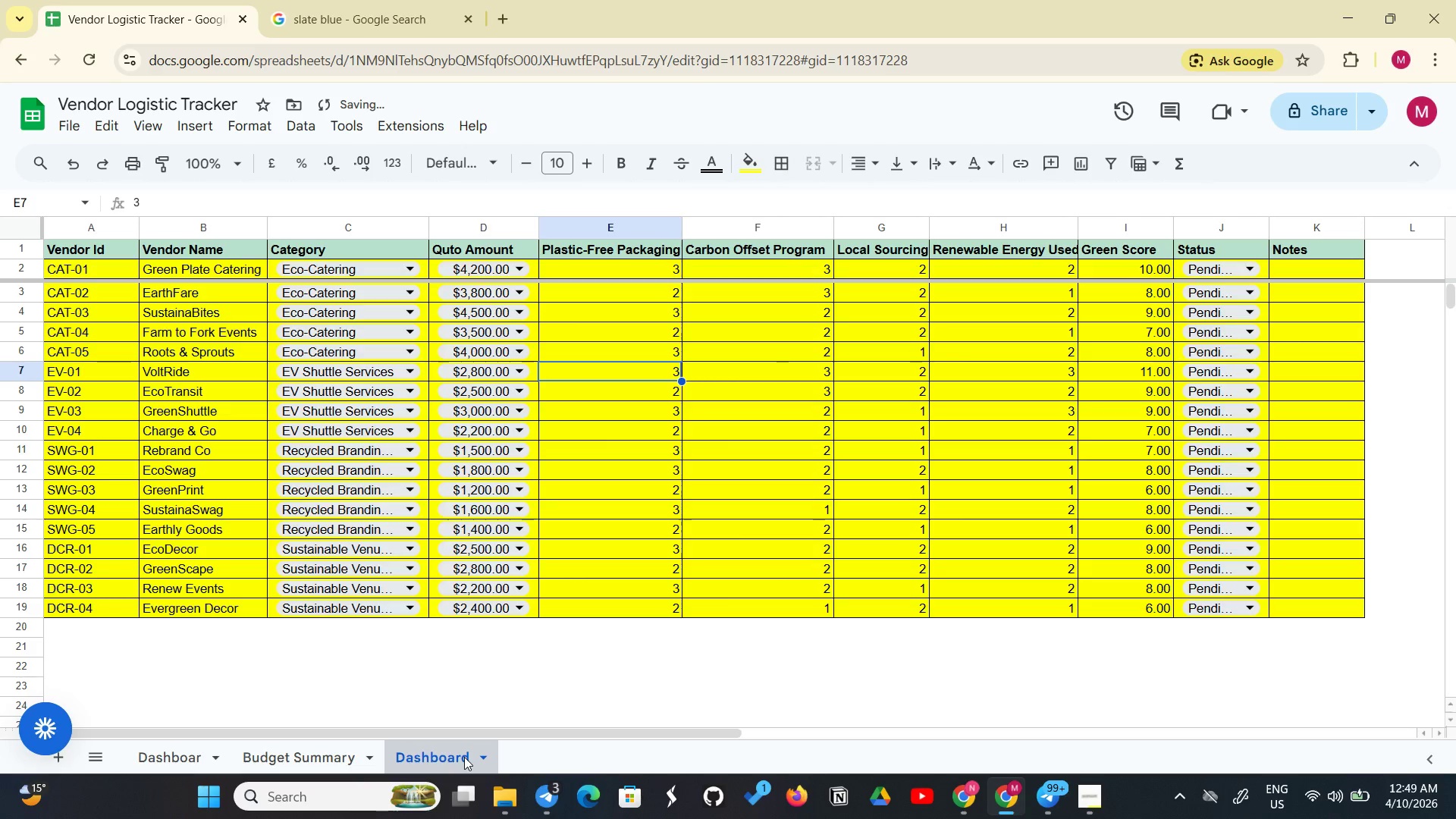 
right_click([464, 757])
 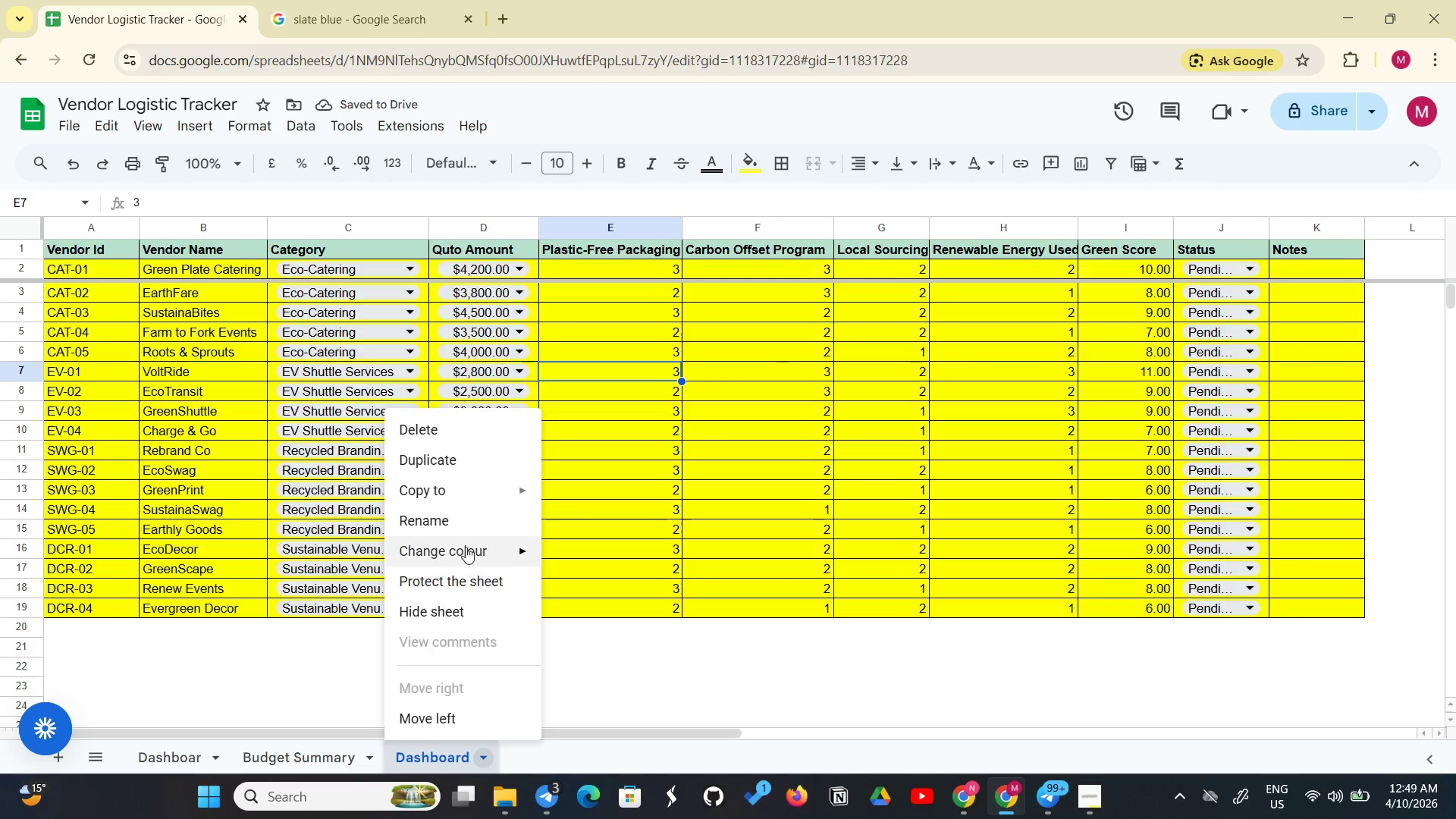 
left_click([484, 522])
 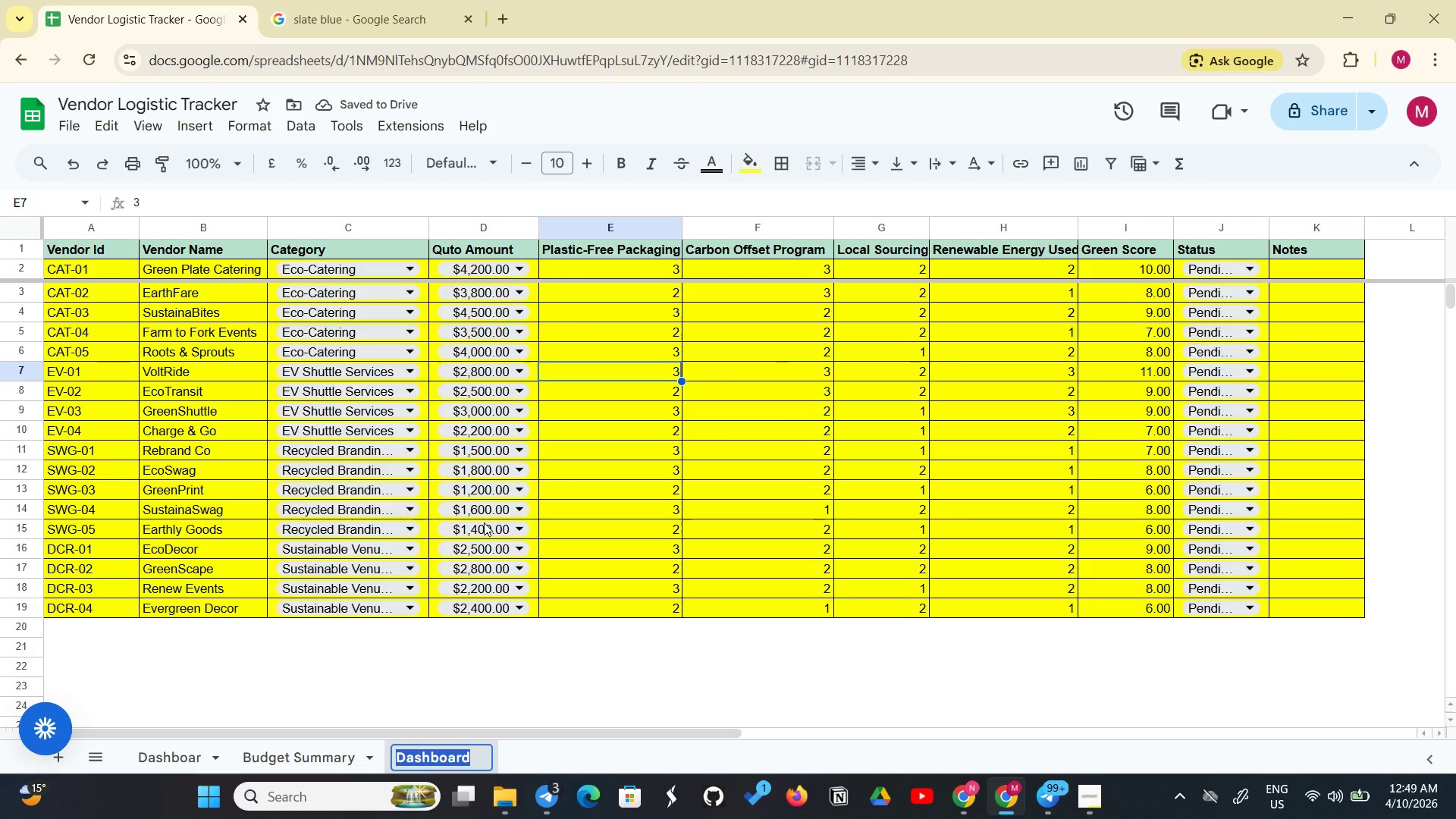 
key(Backspace)
type(Vendor Tracker)
 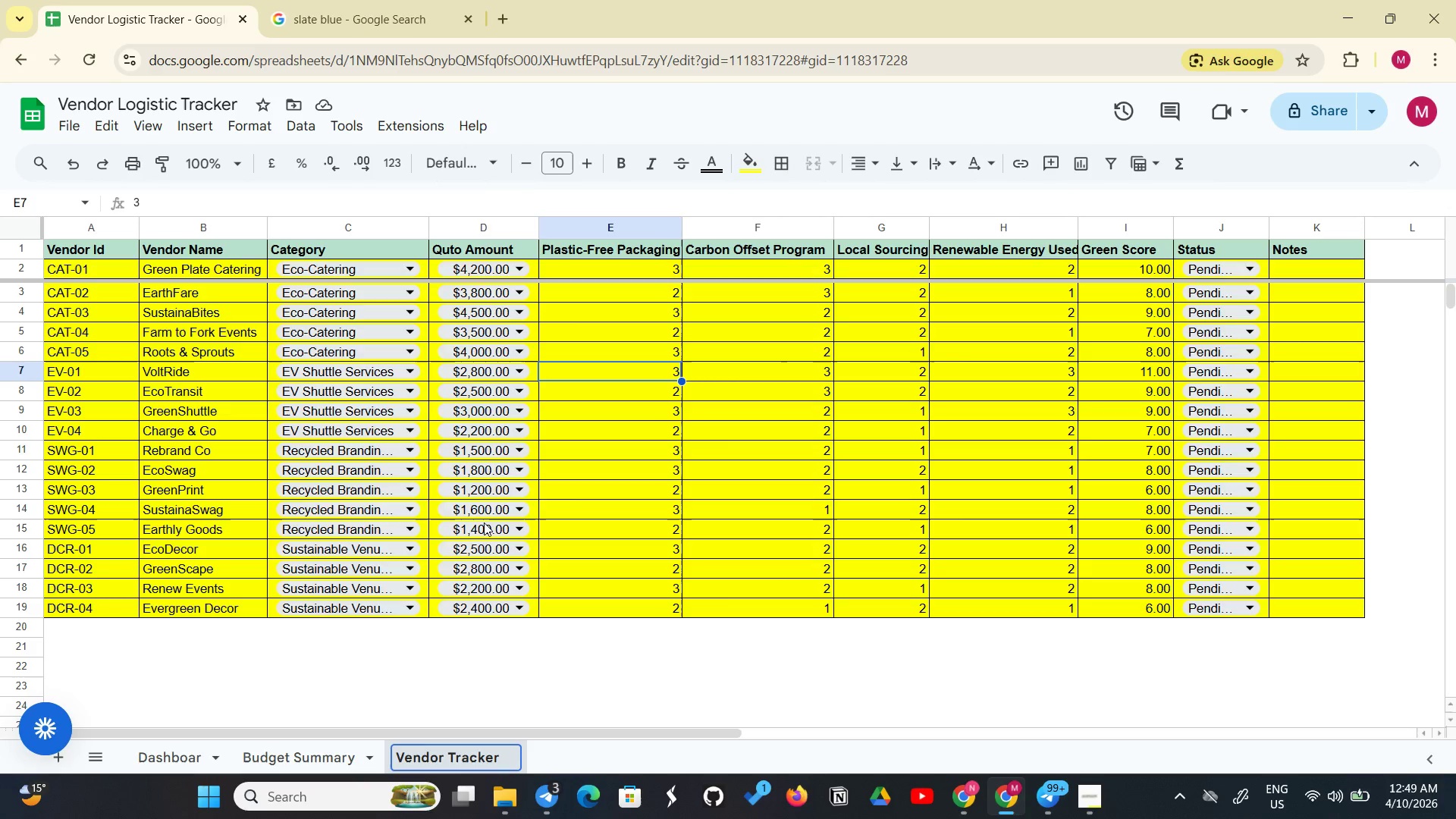 
scroll: coordinate [484, 522], scroll_direction: up, amount: 1.0
 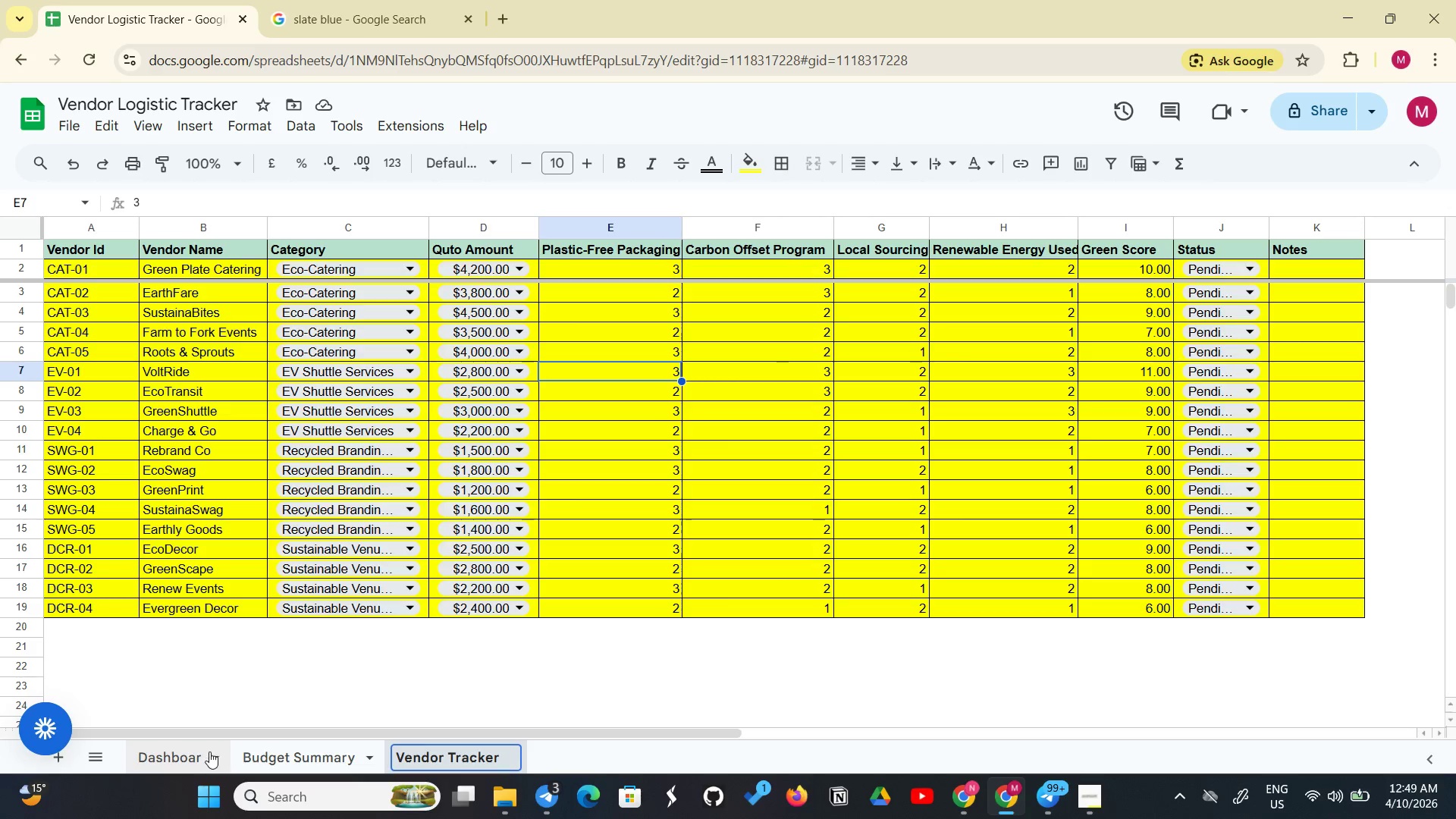 
left_click([208, 752])
 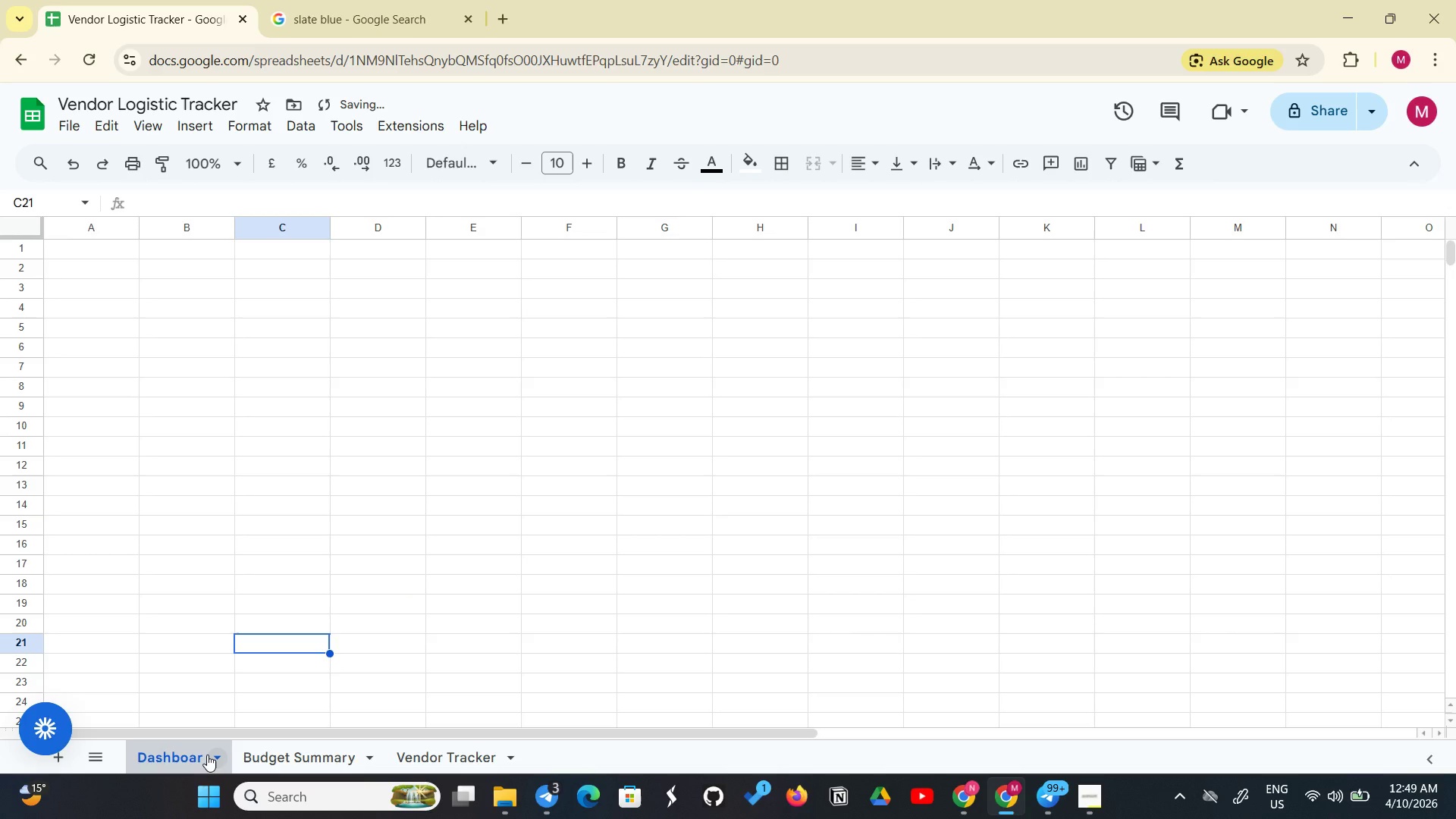 
right_click([207, 755])
 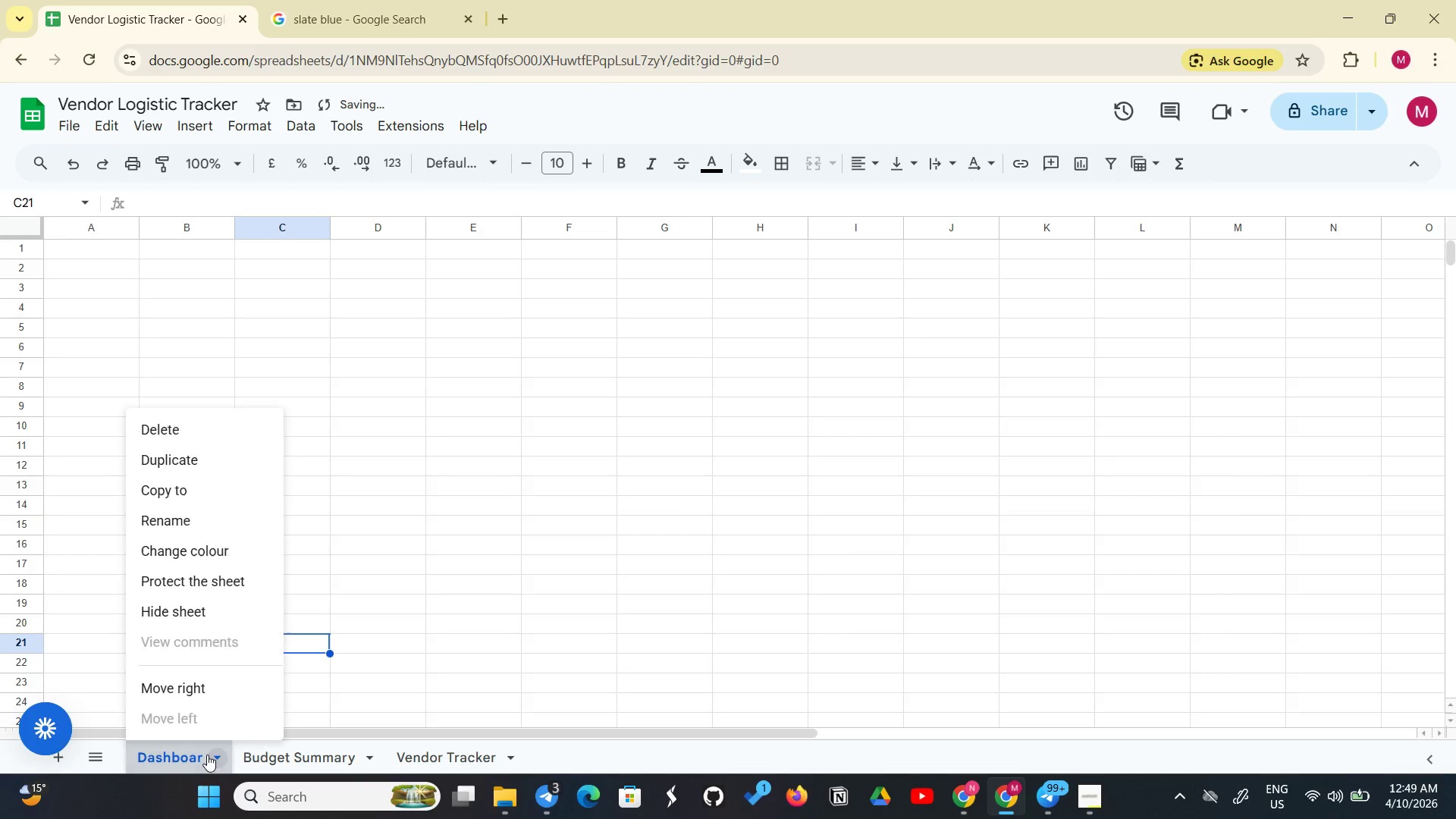 
scroll: coordinate [207, 755], scroll_direction: up, amount: 1.0
 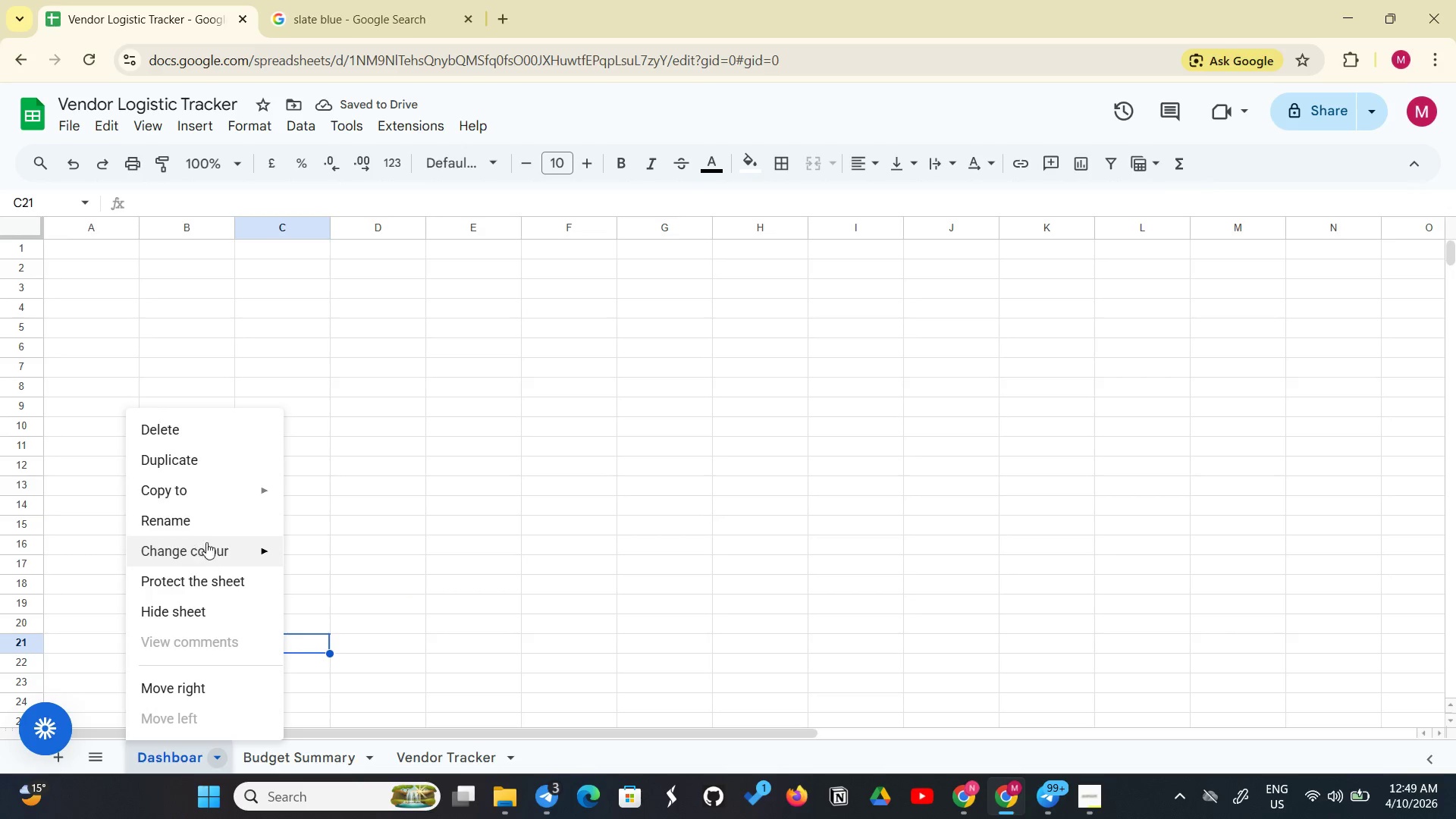 
left_click([229, 516])
 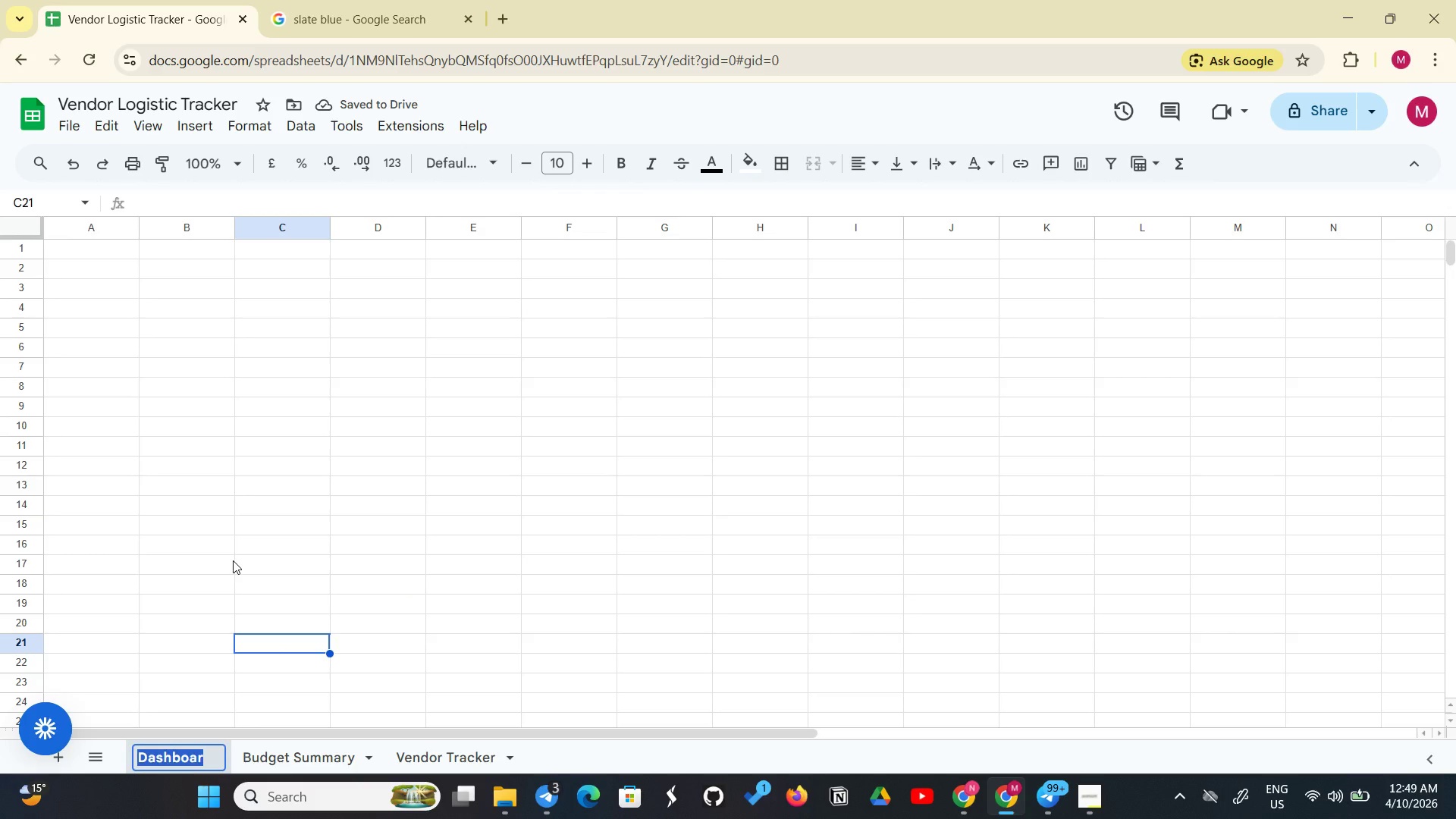 
left_click([233, 560])
 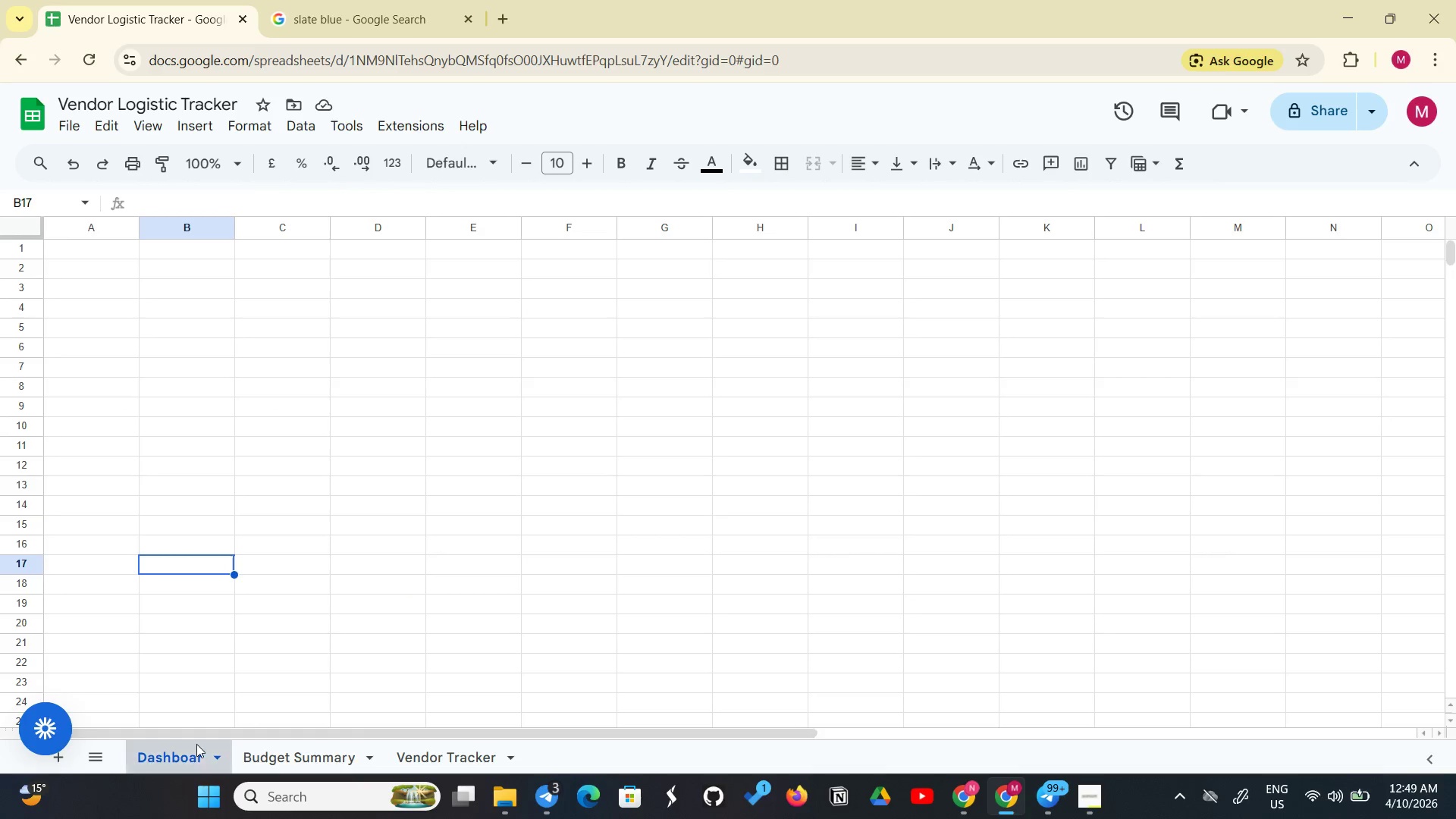 
left_click([194, 748])
 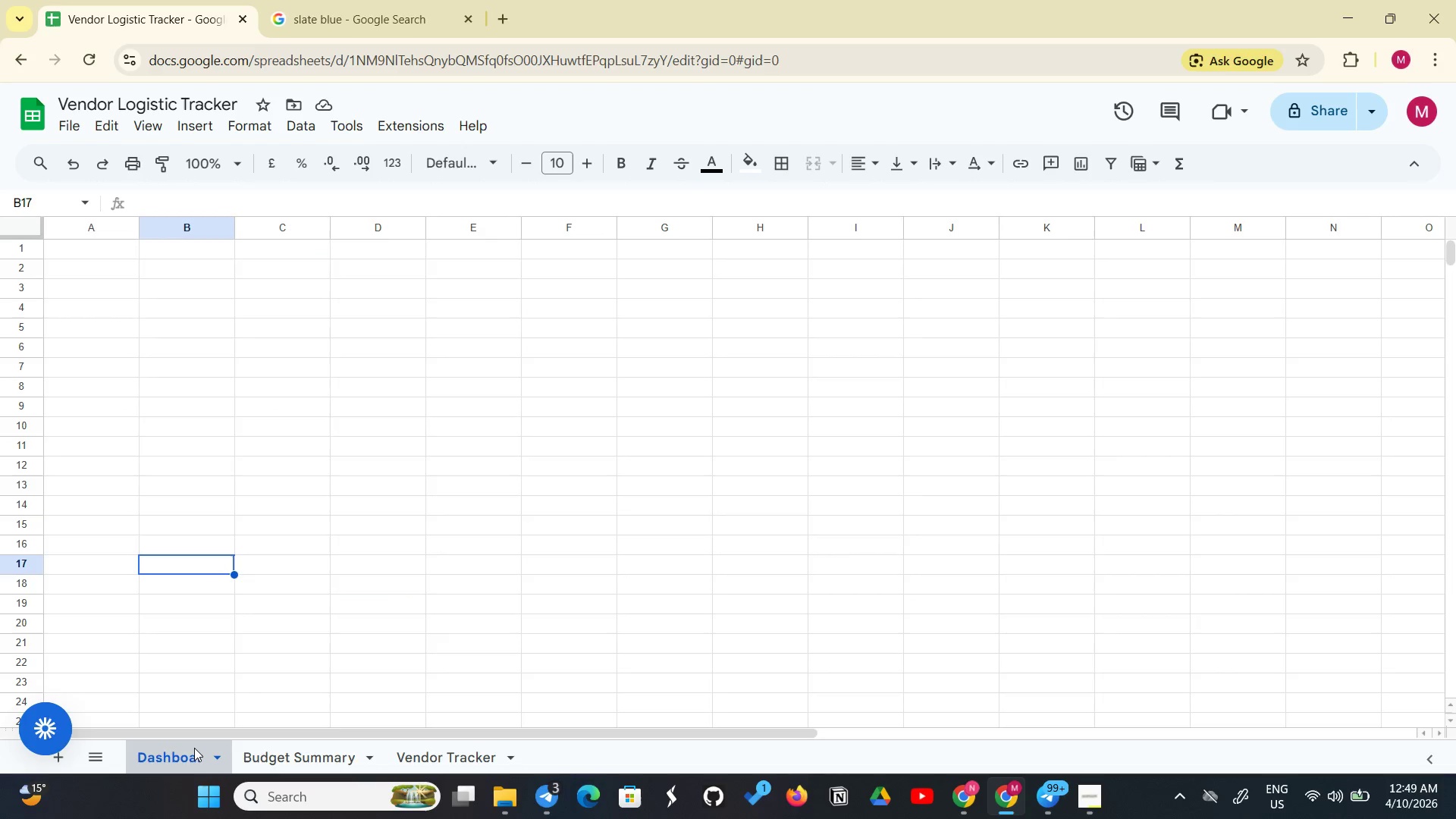 
right_click([194, 748])
 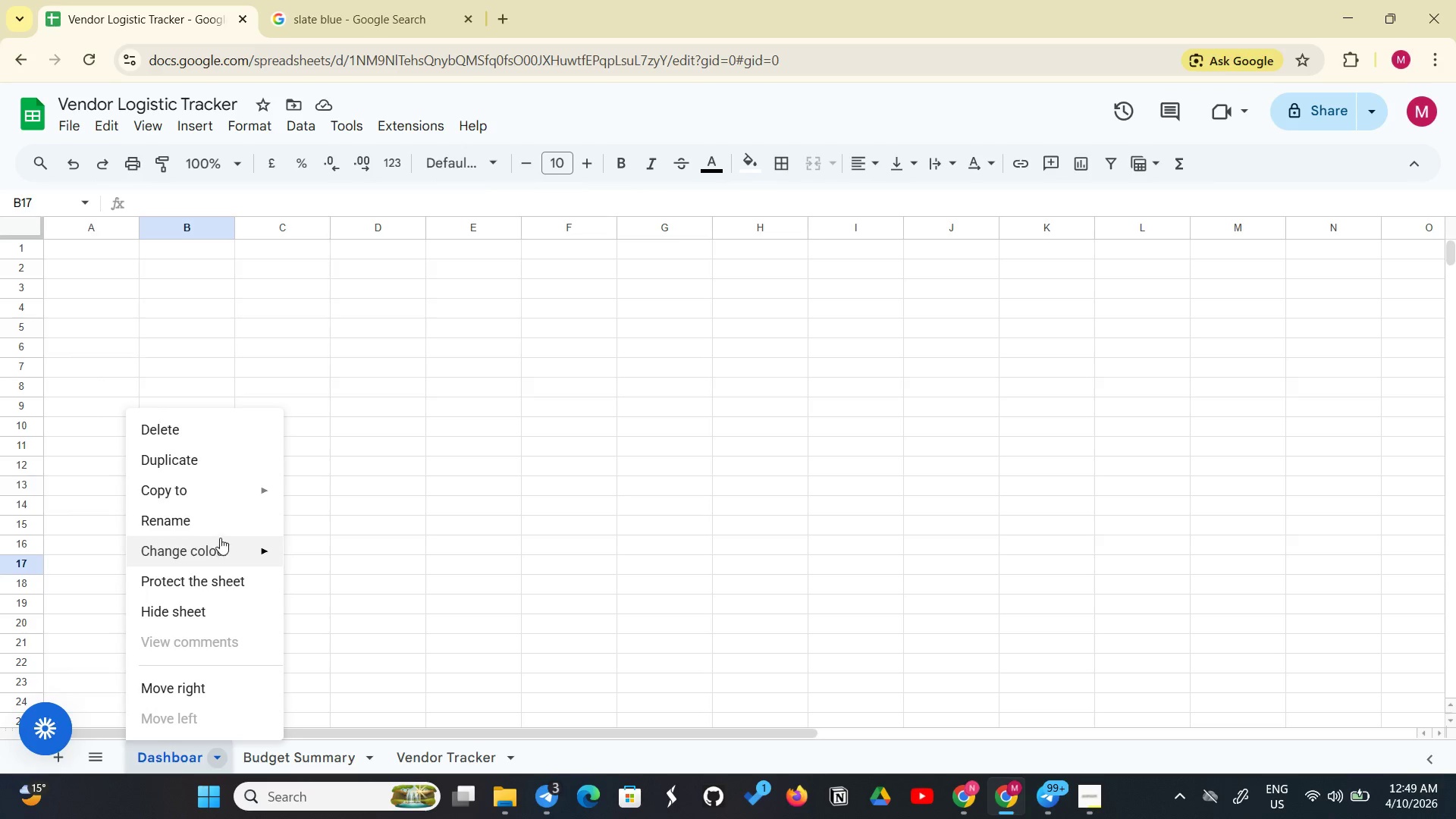 
left_click([226, 529])
 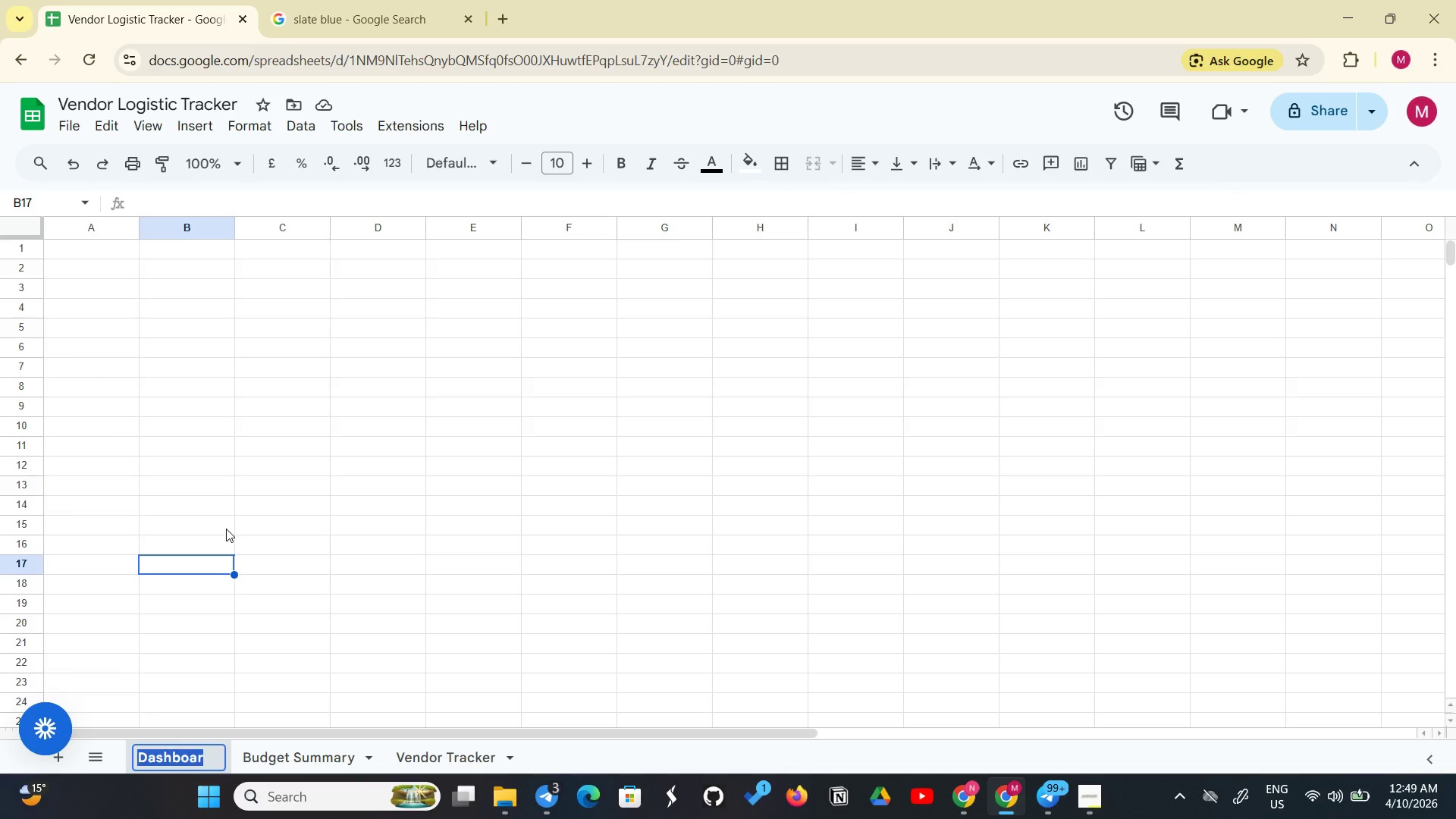 
hold_key(key=ShiftLeft, duration=1.2)
 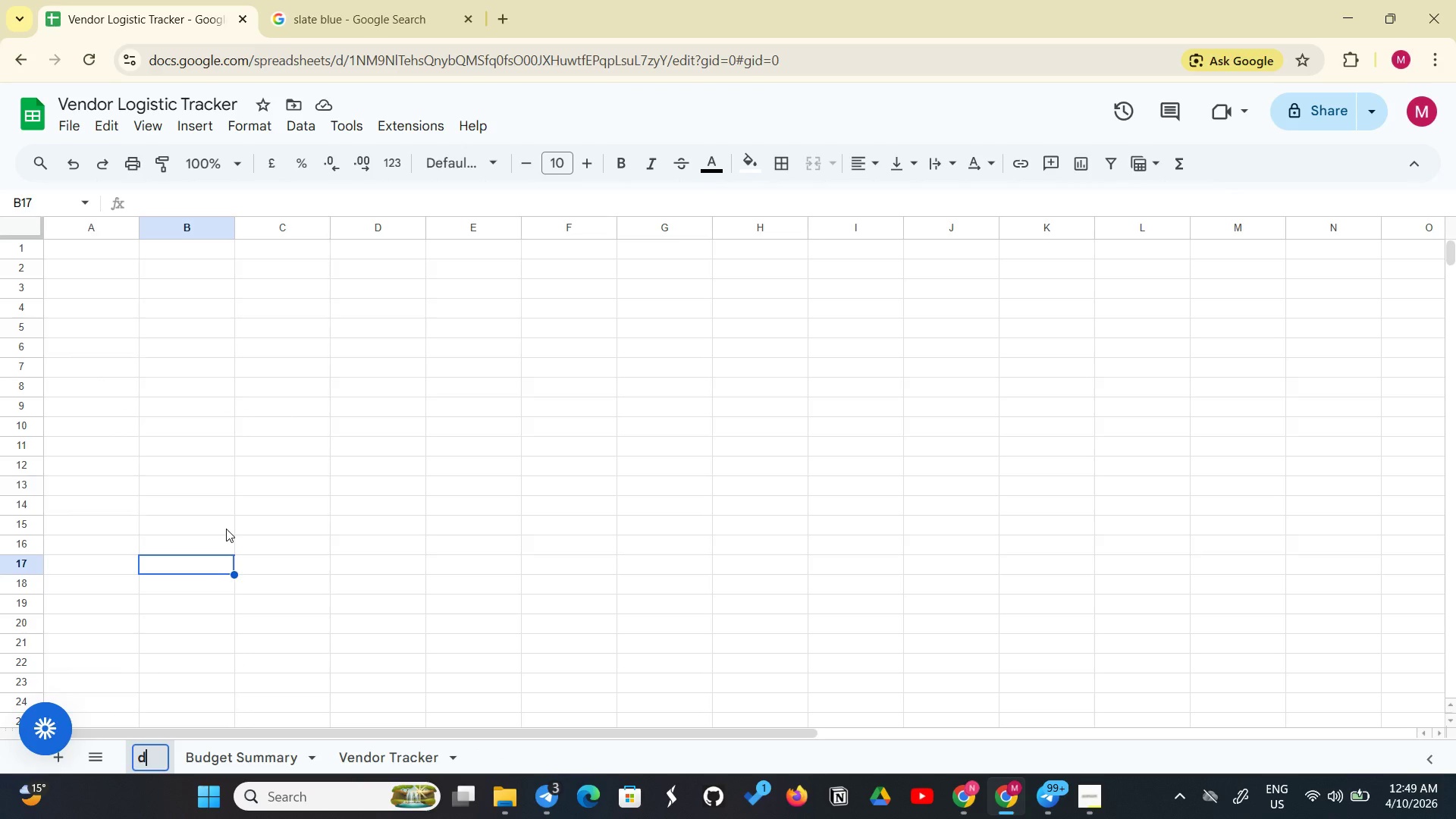 
type(d)
key(Backspace)
type(Dashboard)
 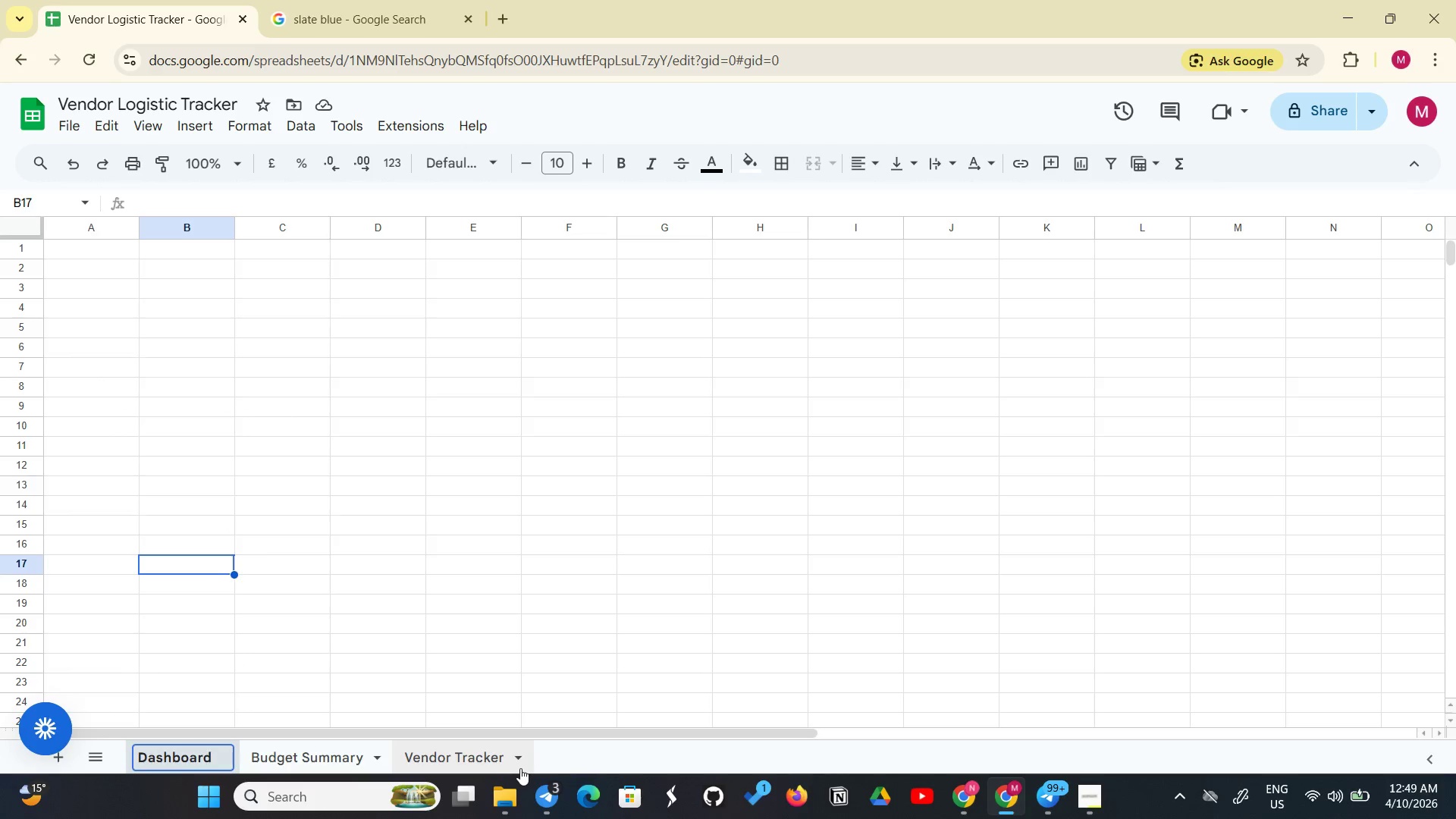 
left_click([489, 753])
 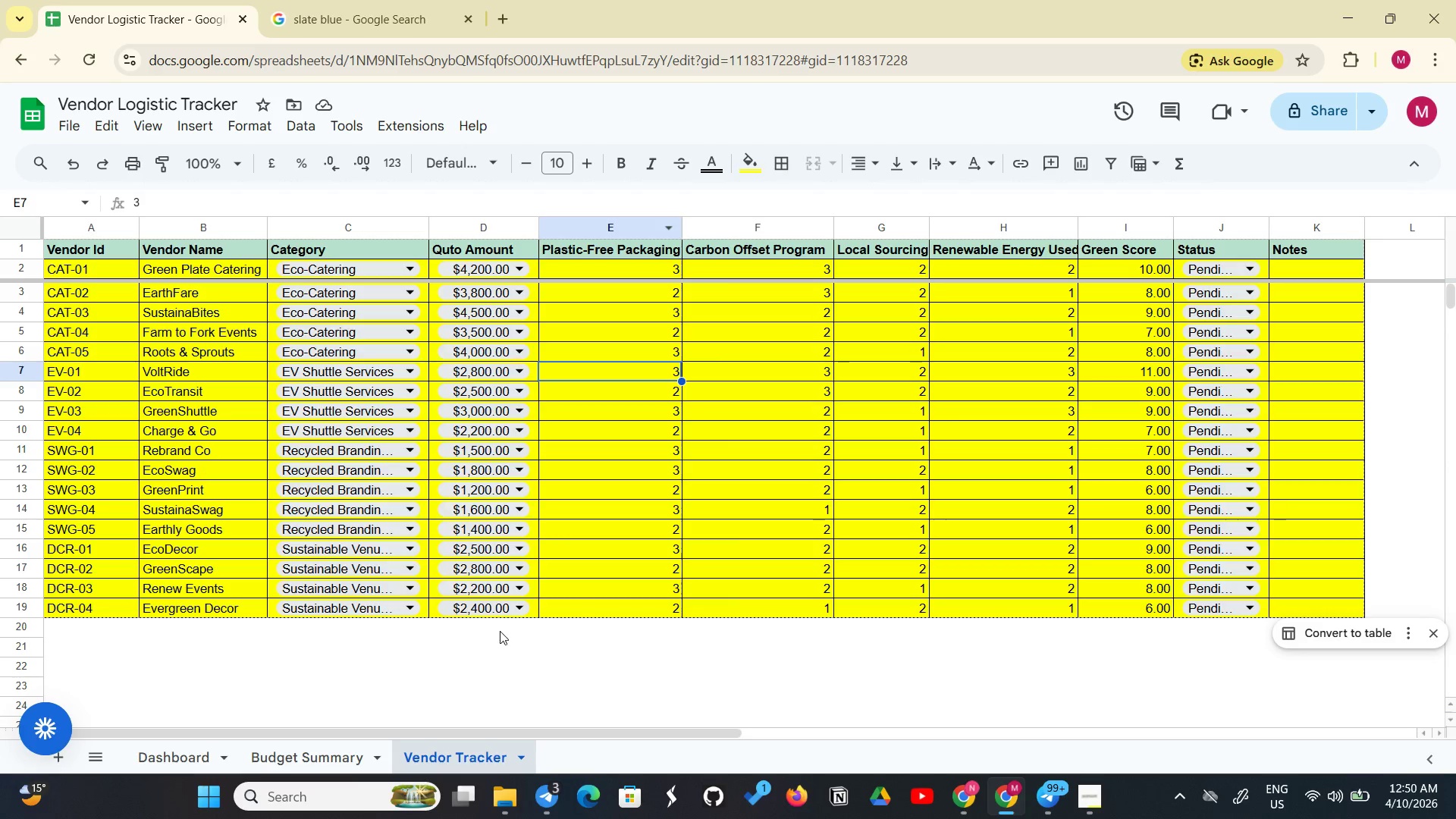 
wait(14.09)
 